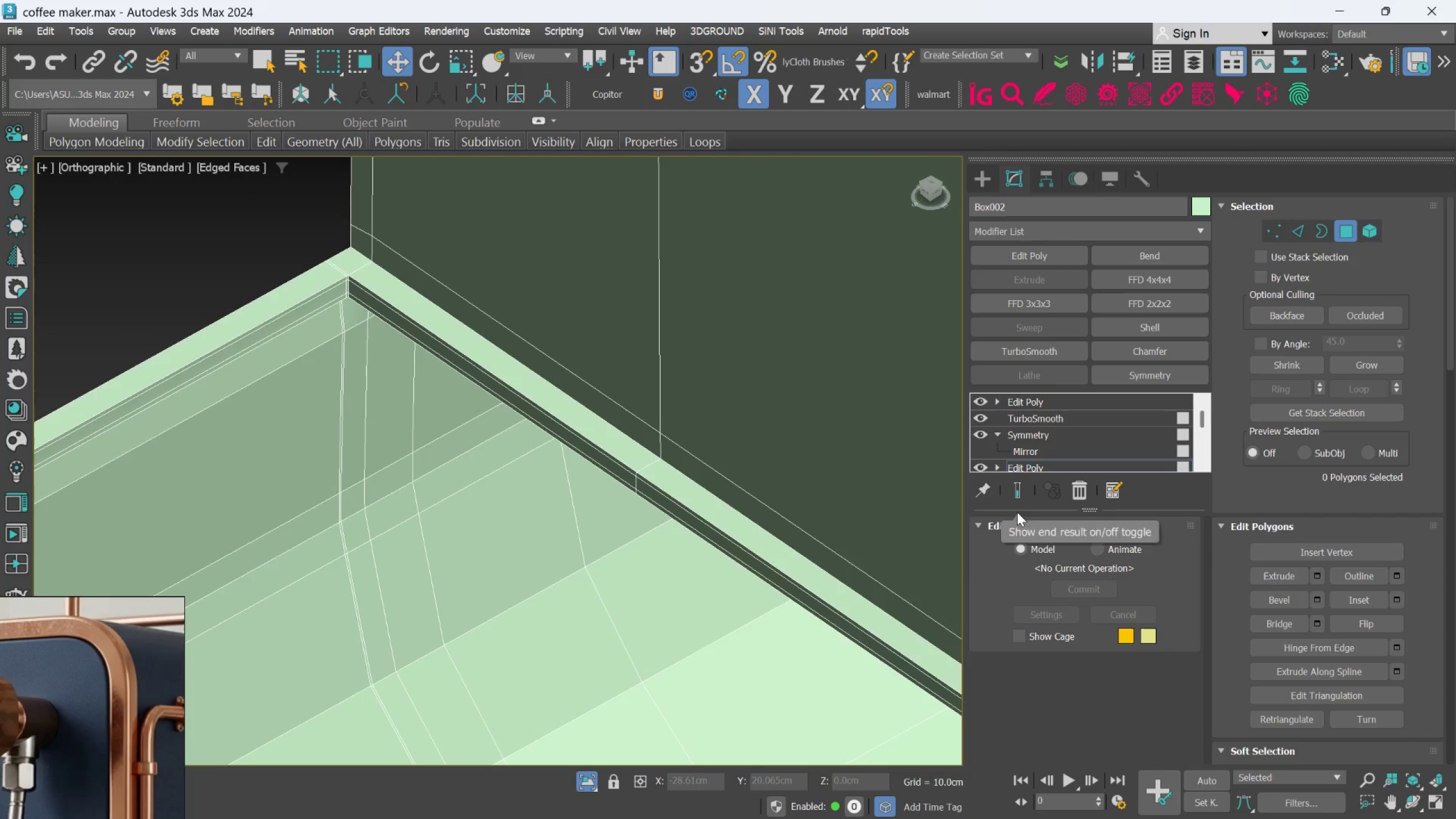 
left_click([1017, 511])
 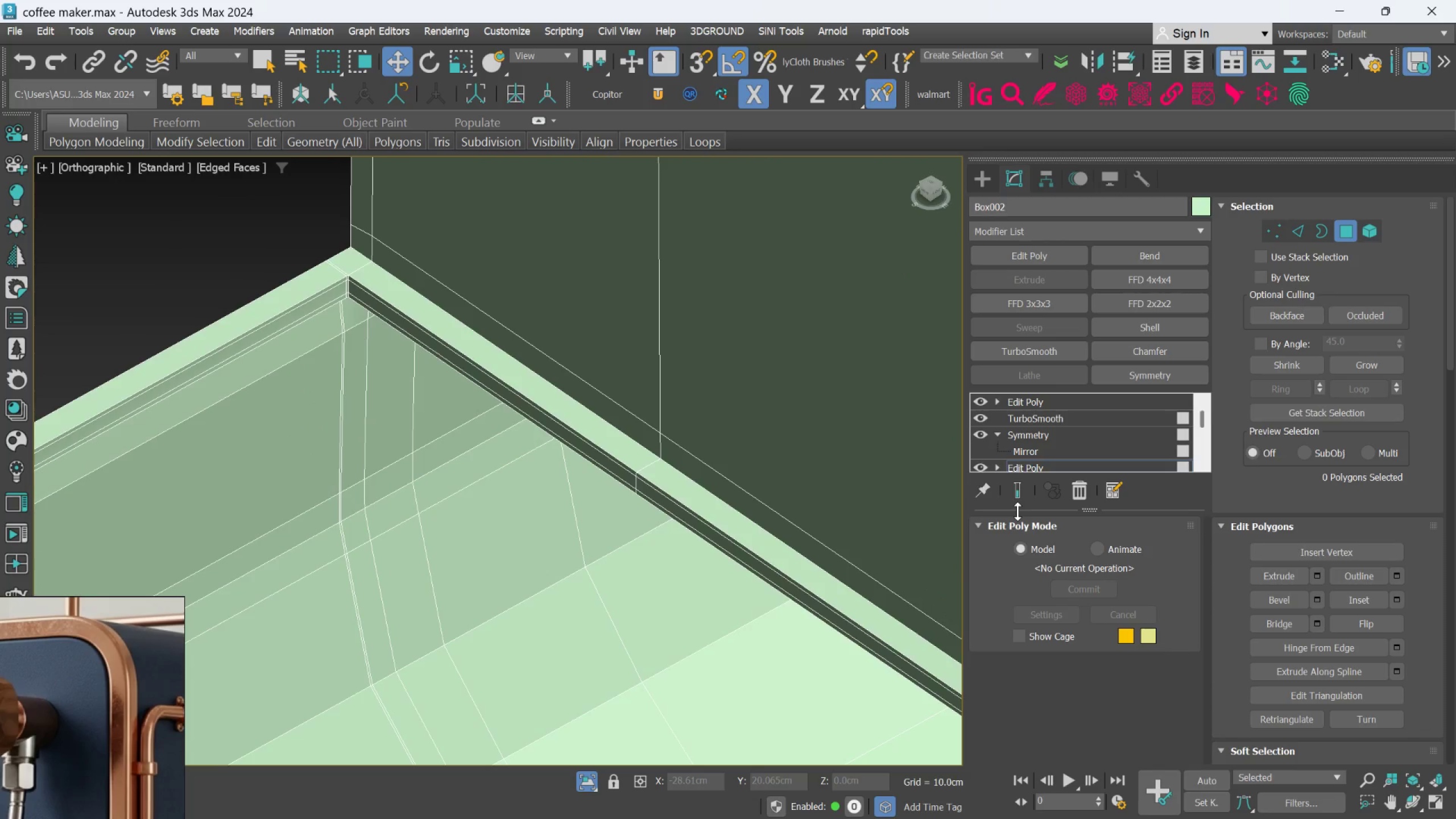 
left_click([1021, 495])
 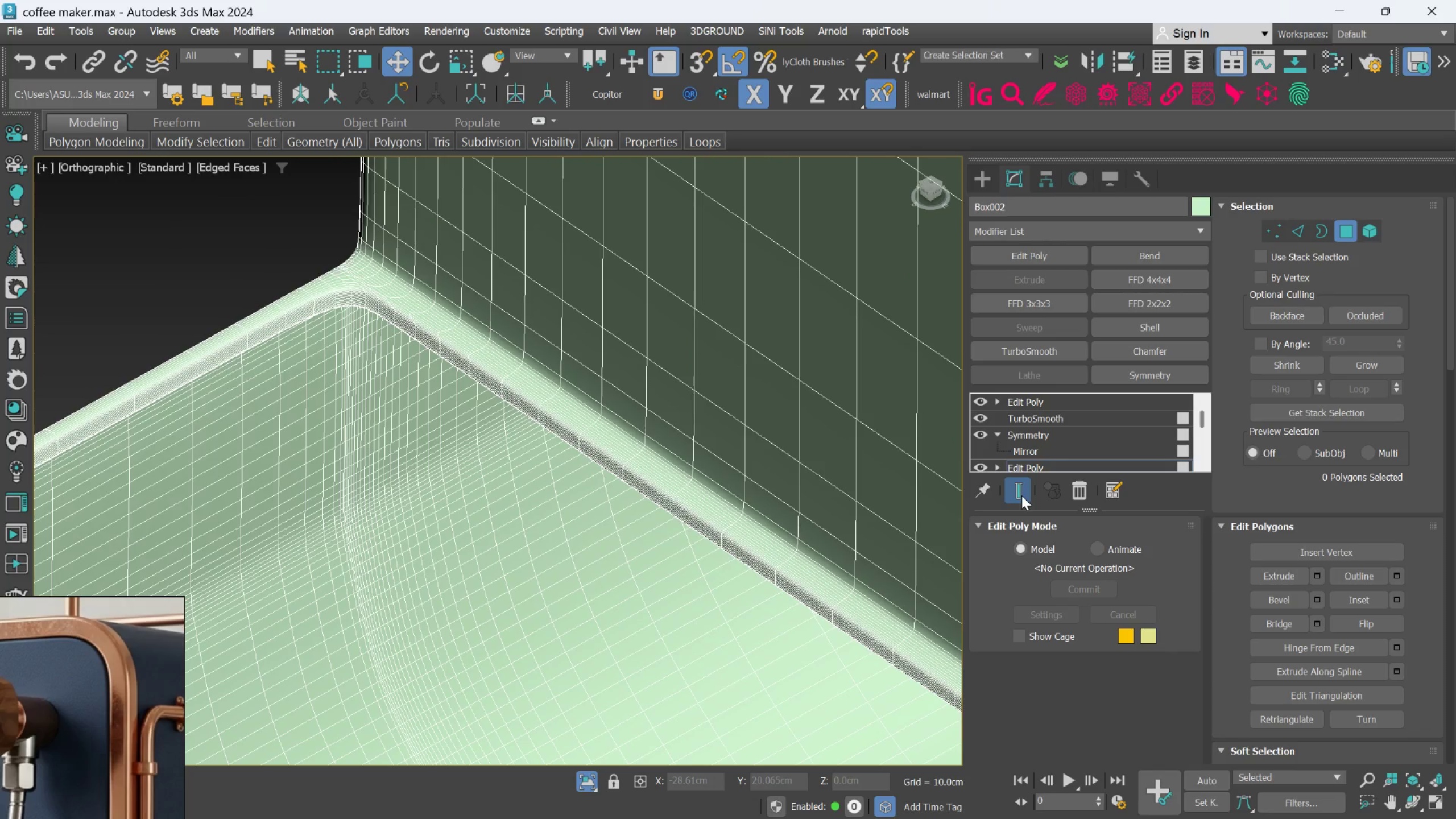 
left_click([1021, 495])
 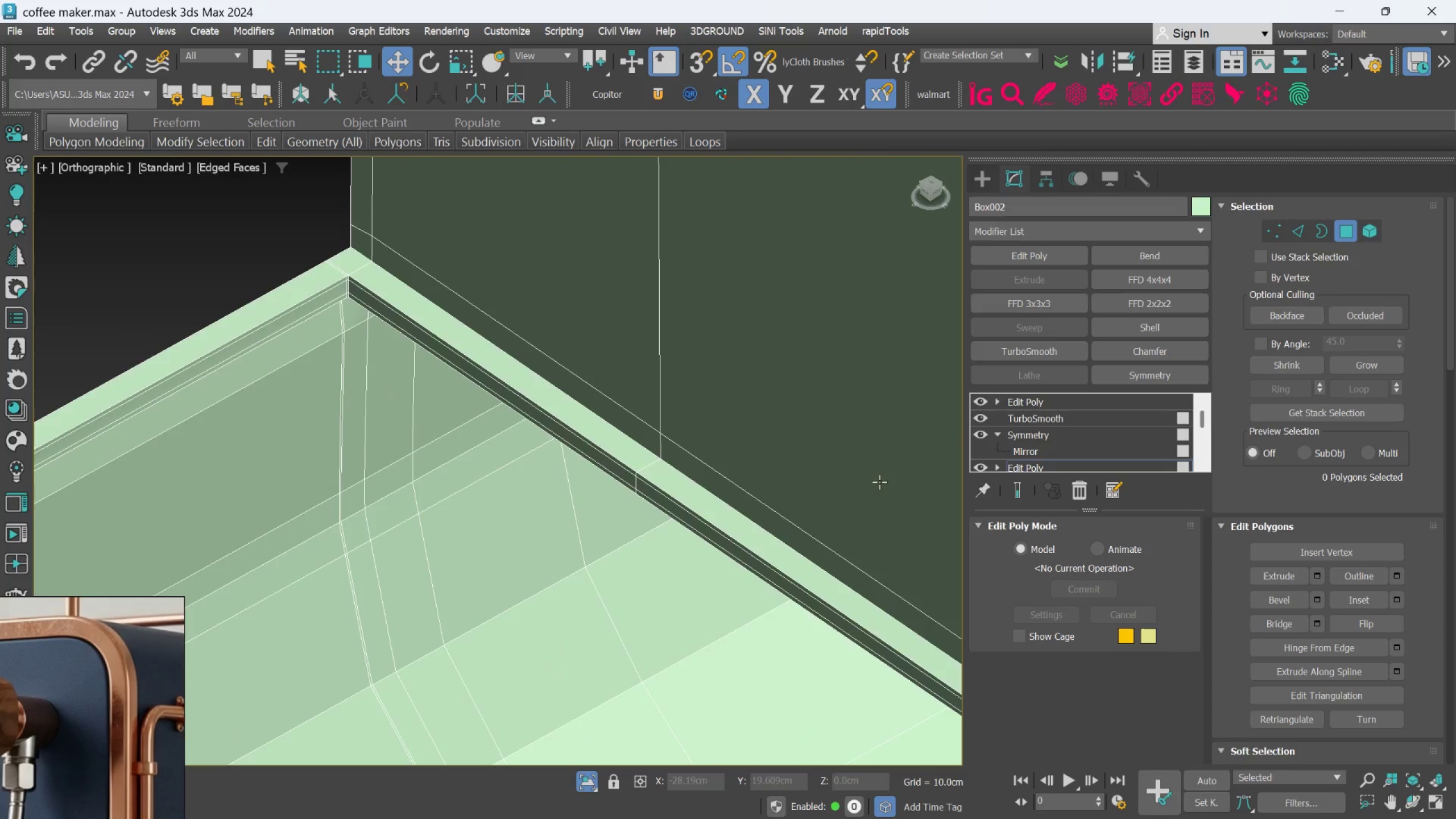 
hold_key(key=AltLeft, duration=0.52)
 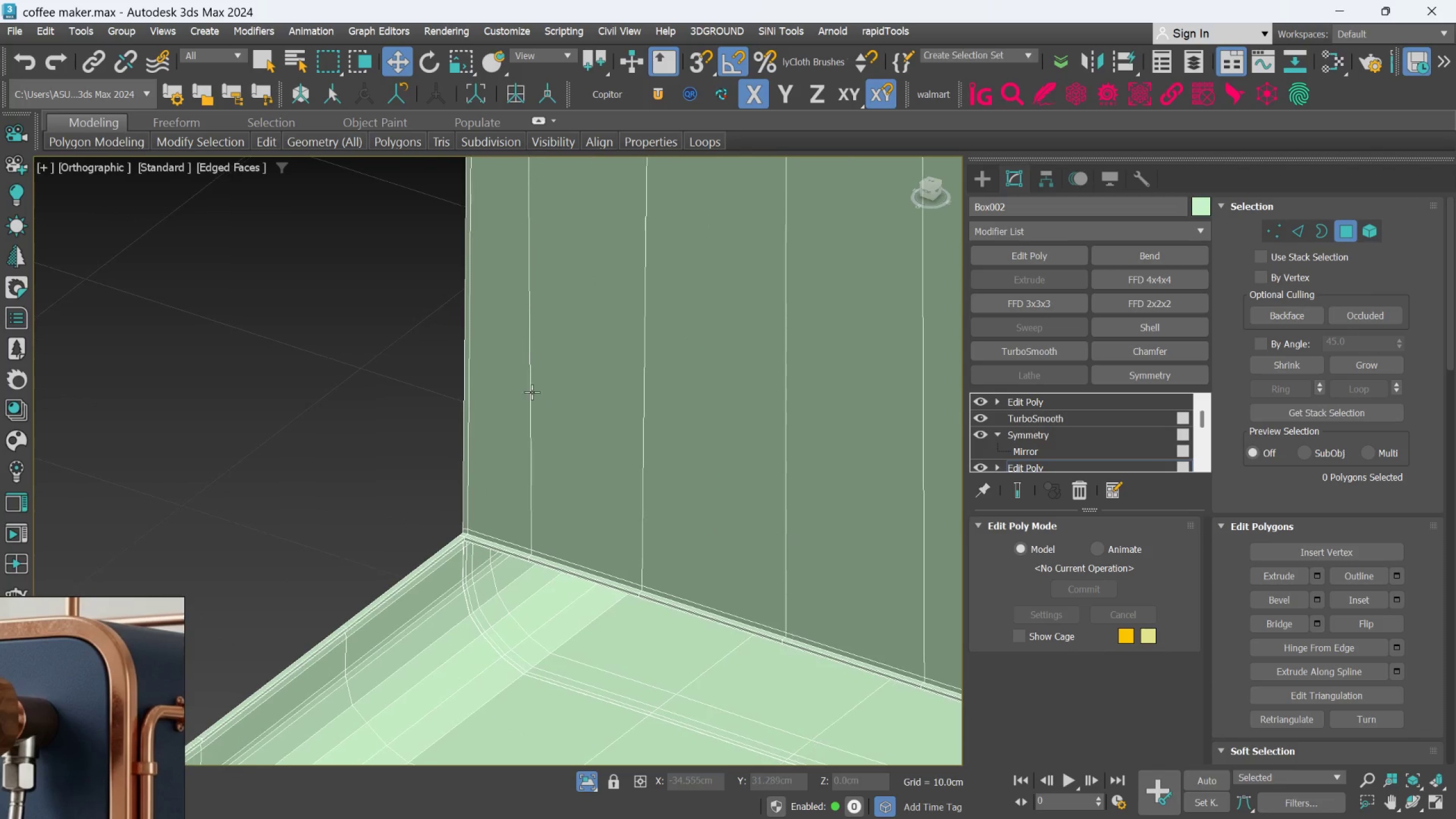 
scroll: coordinate [606, 396], scroll_direction: down, amount: 5.0
 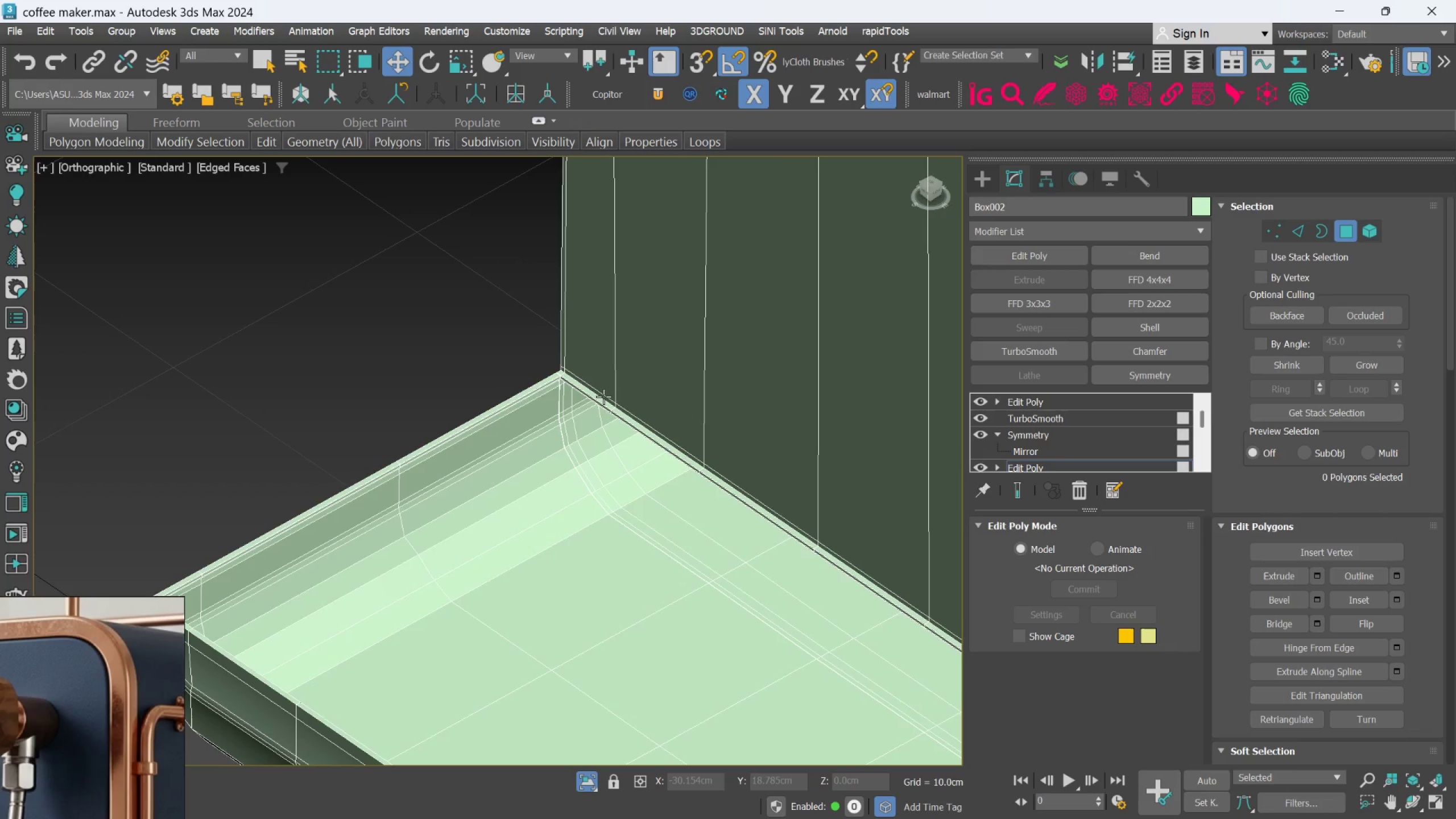 
hold_key(key=AltLeft, duration=0.39)
 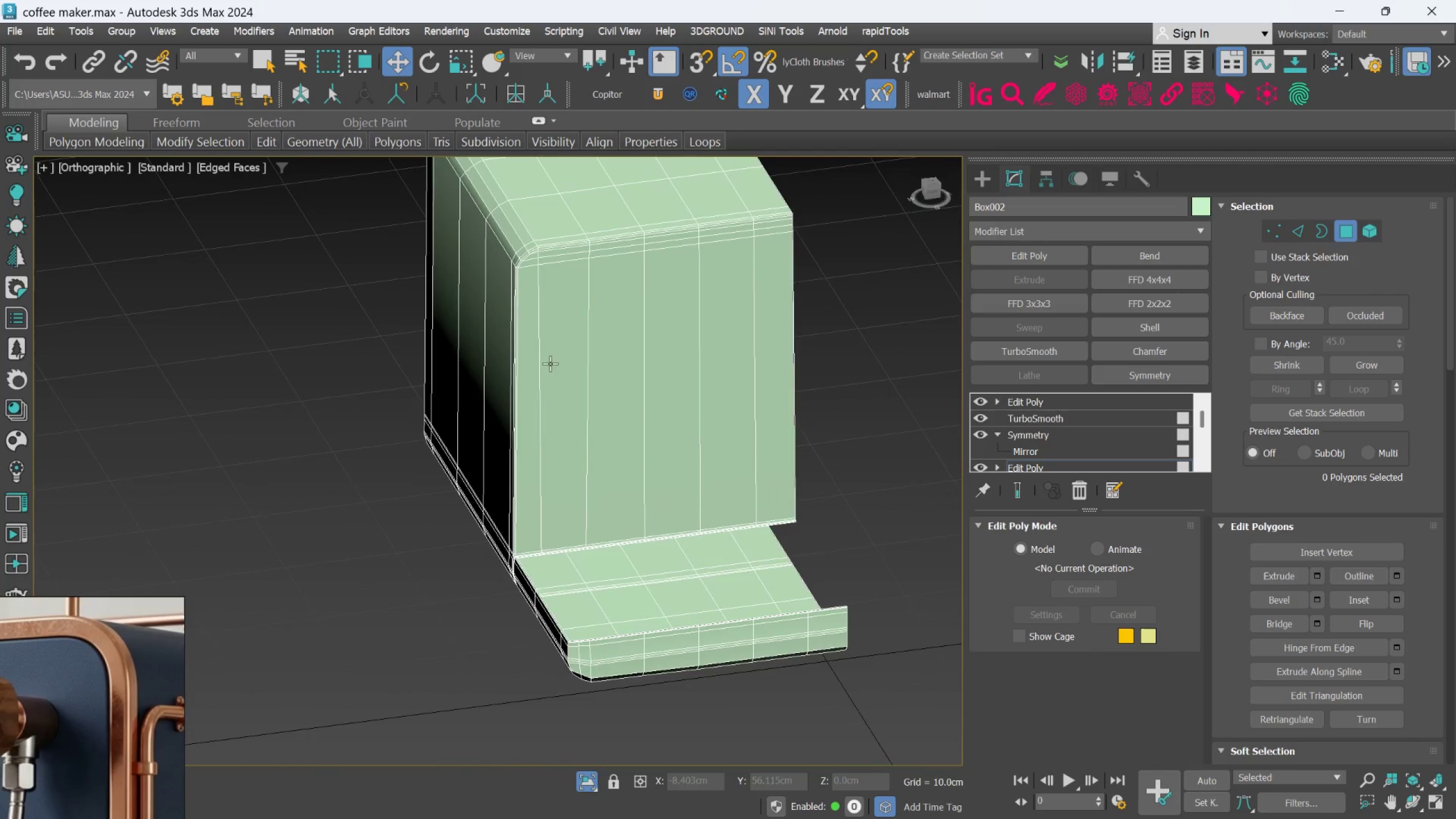 
scroll: coordinate [542, 341], scroll_direction: down, amount: 3.0
 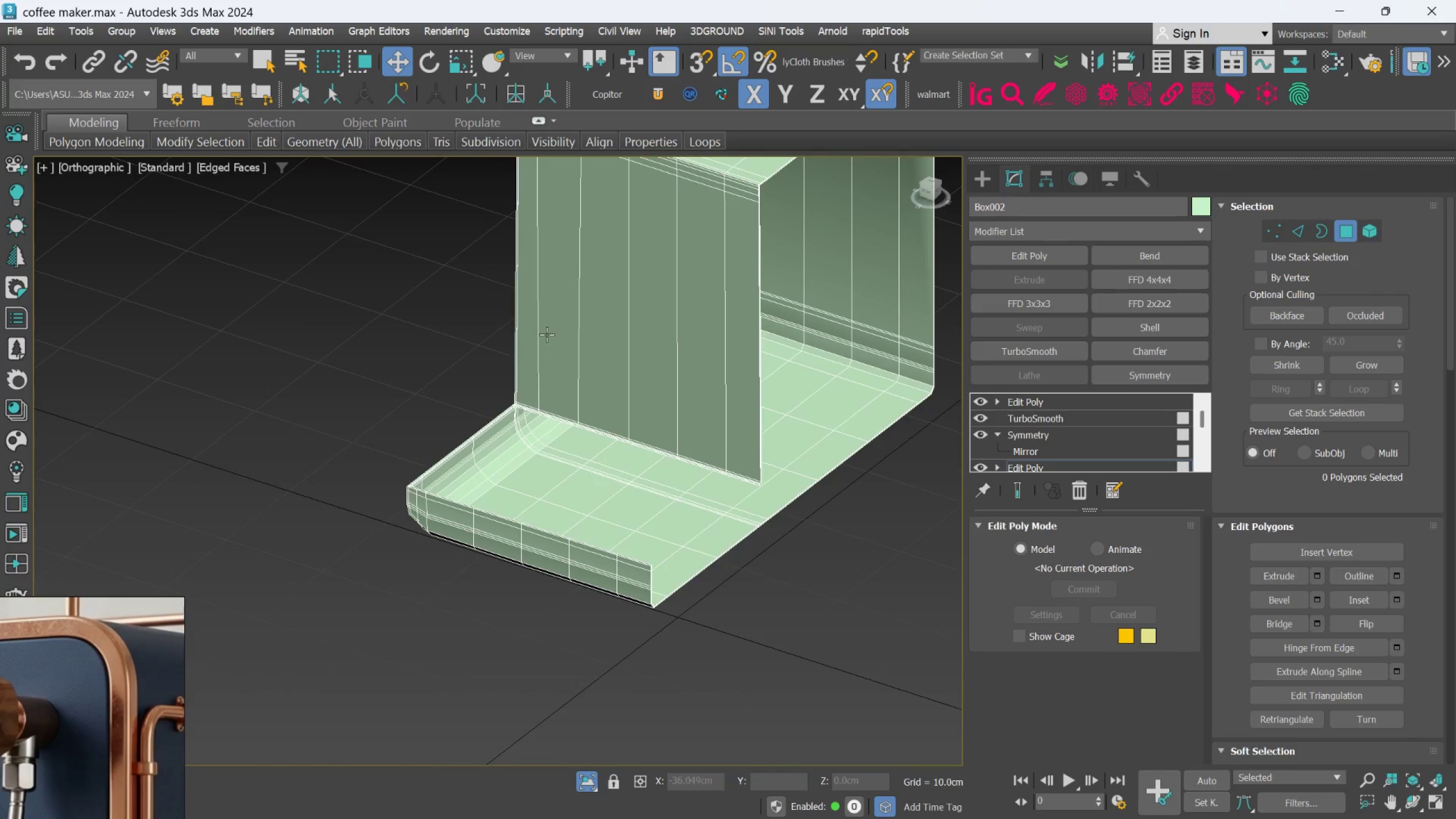 
scroll: coordinate [525, 237], scroll_direction: up, amount: 5.0
 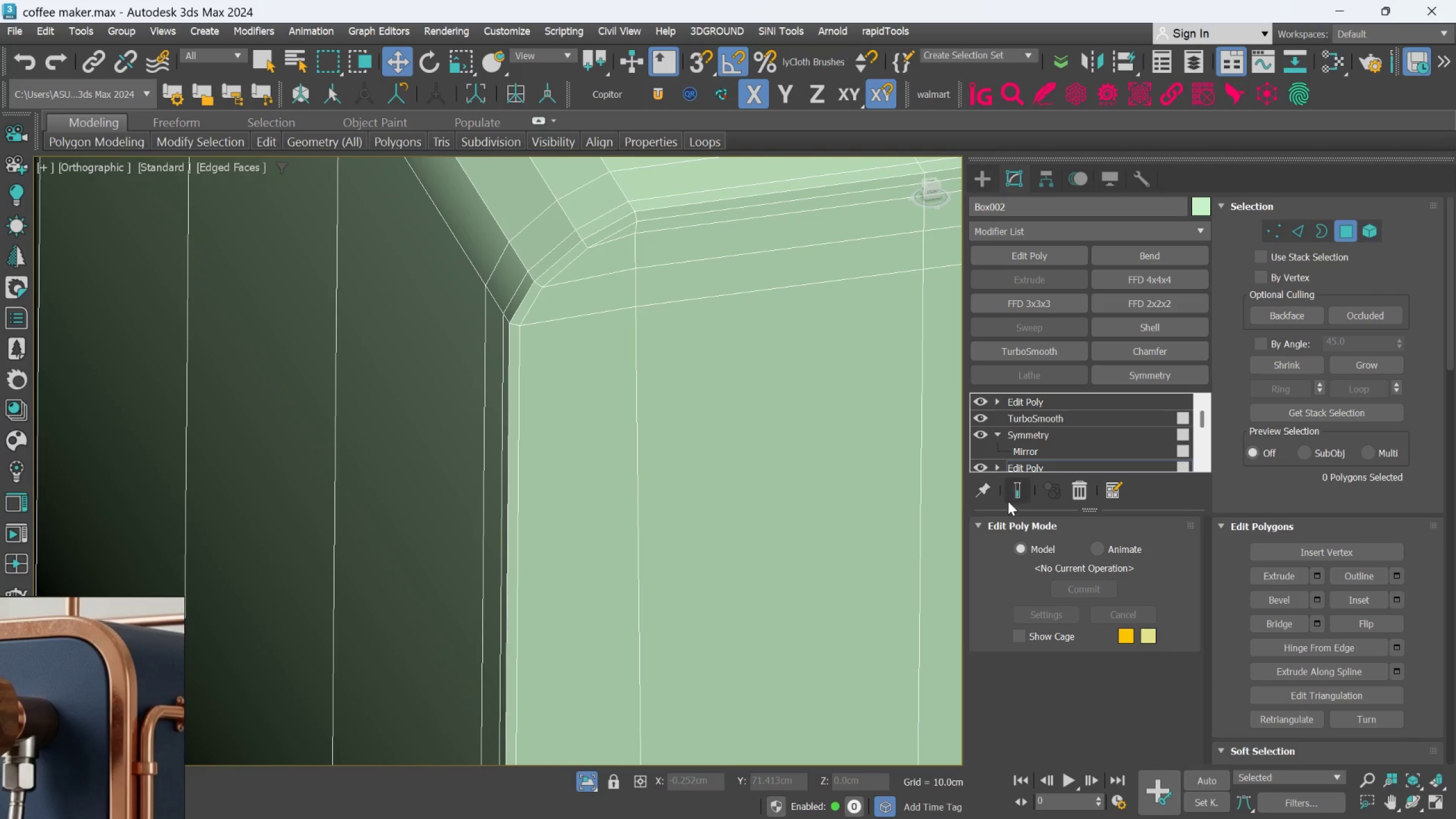 
left_click([1011, 491])
 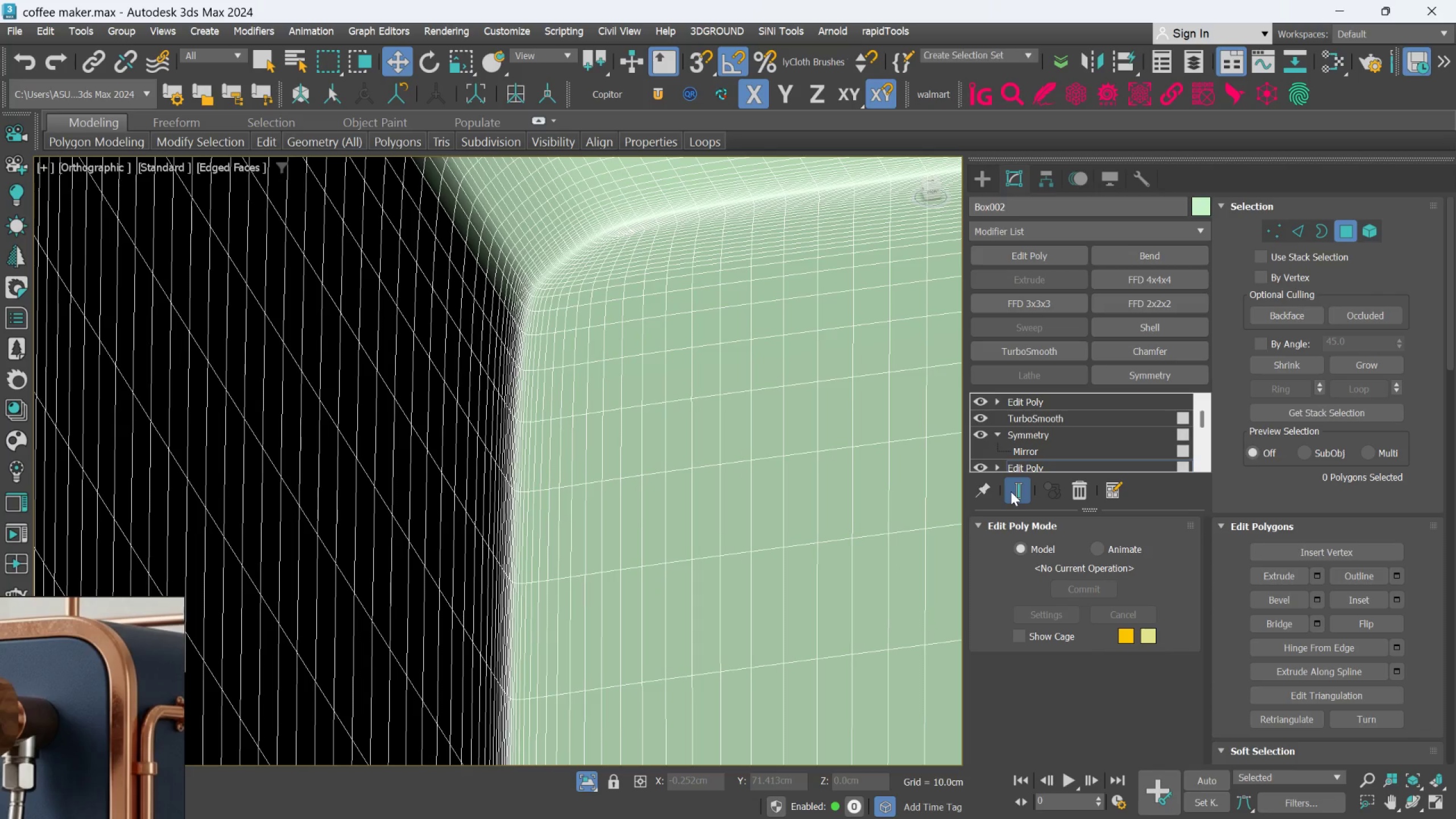 
left_click([1011, 491])
 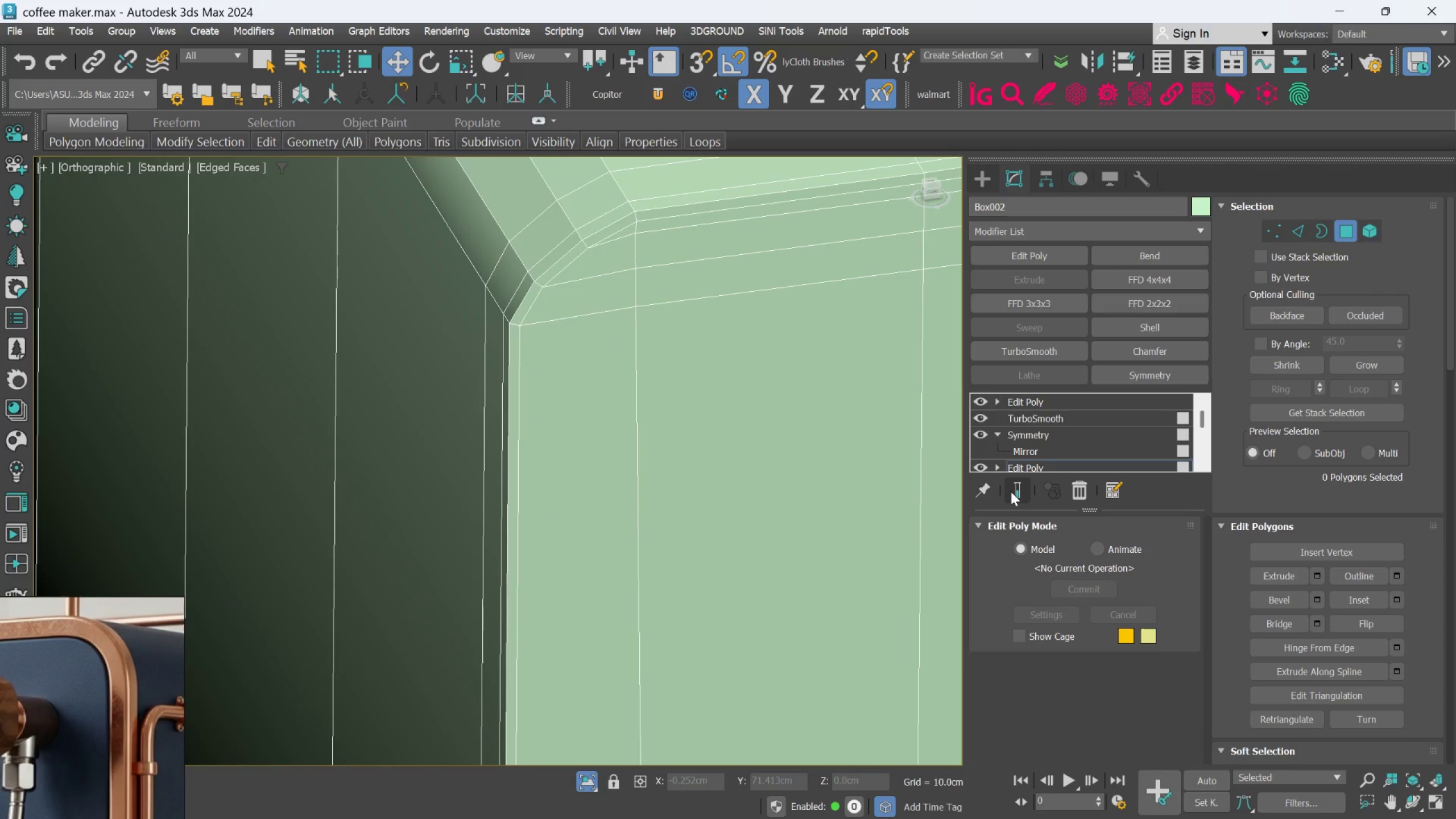 
left_click([1011, 491])
 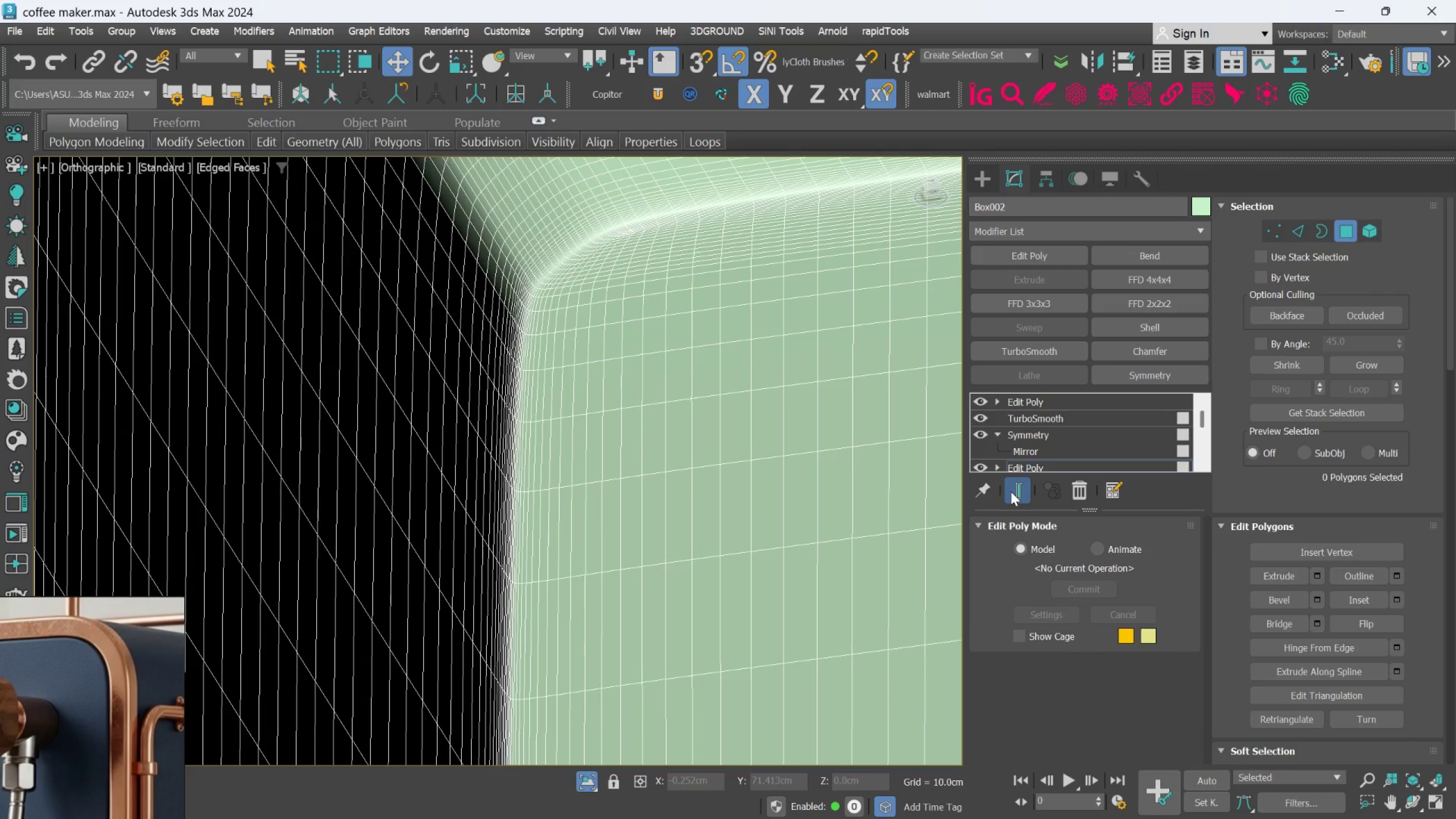 
left_click([1011, 491])
 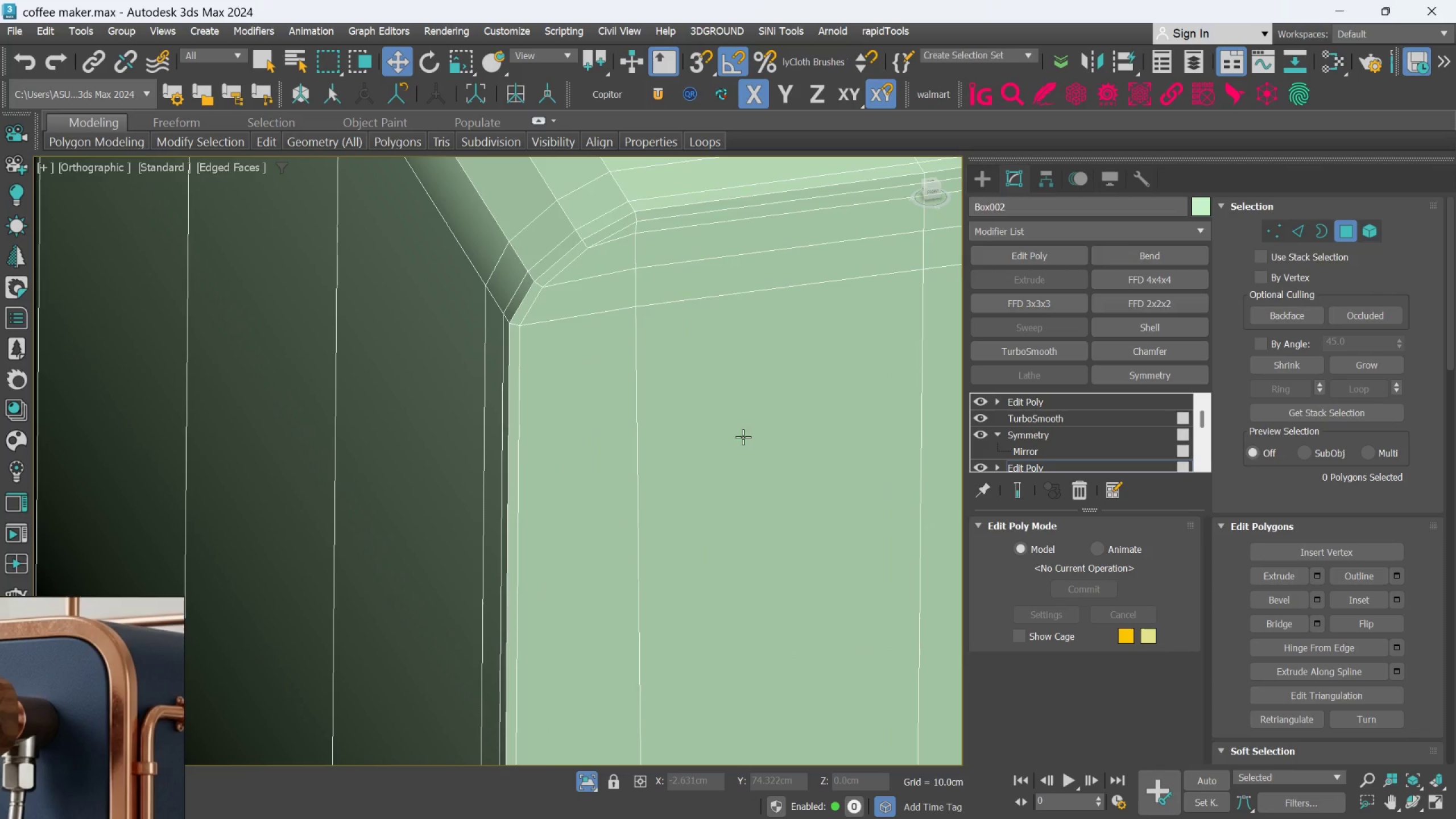 
scroll: coordinate [727, 432], scroll_direction: down, amount: 2.0
 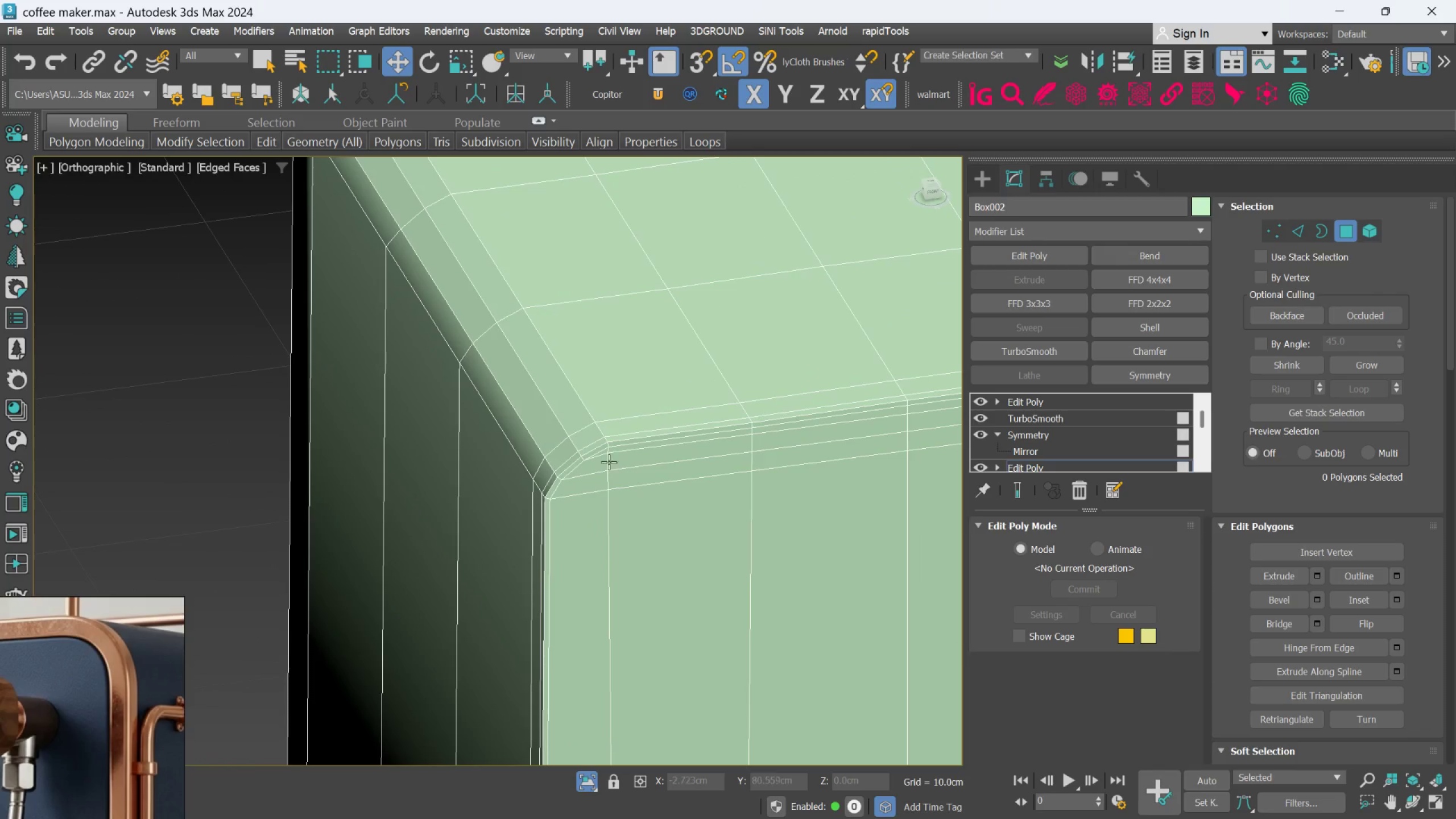 
scroll: coordinate [602, 448], scroll_direction: up, amount: 3.0
 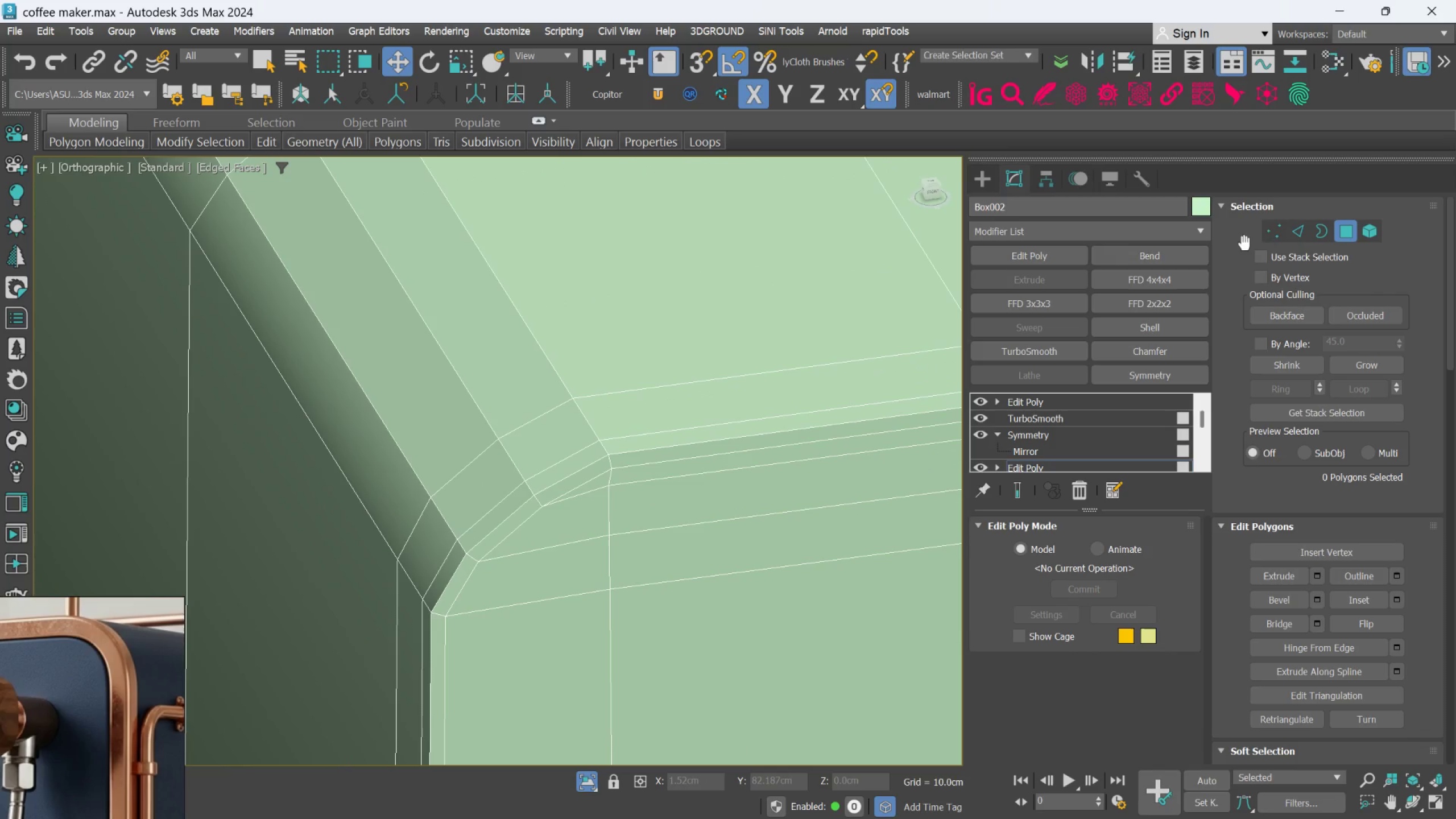 
left_click([1294, 228])
 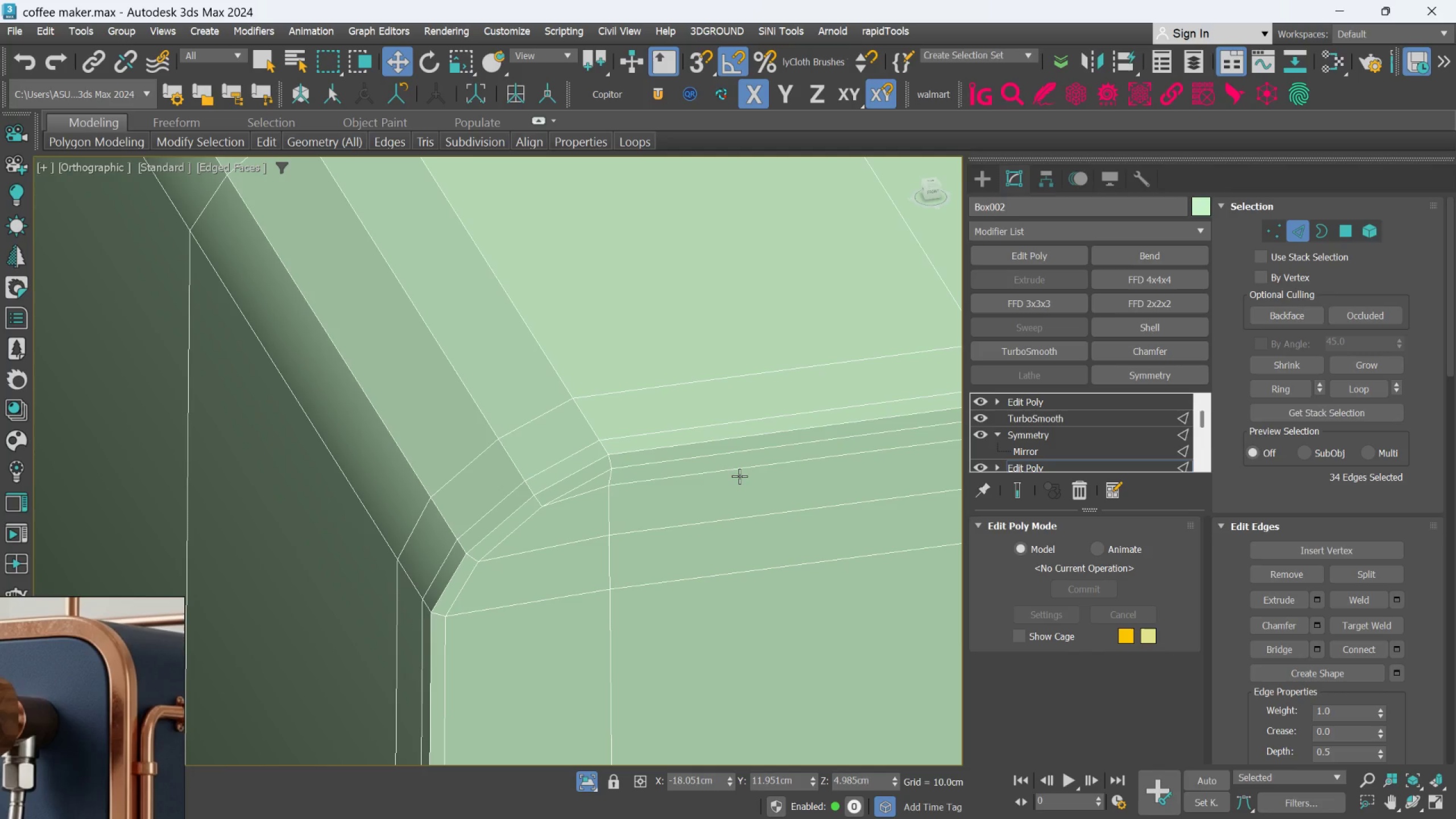 
double_click([739, 476])
 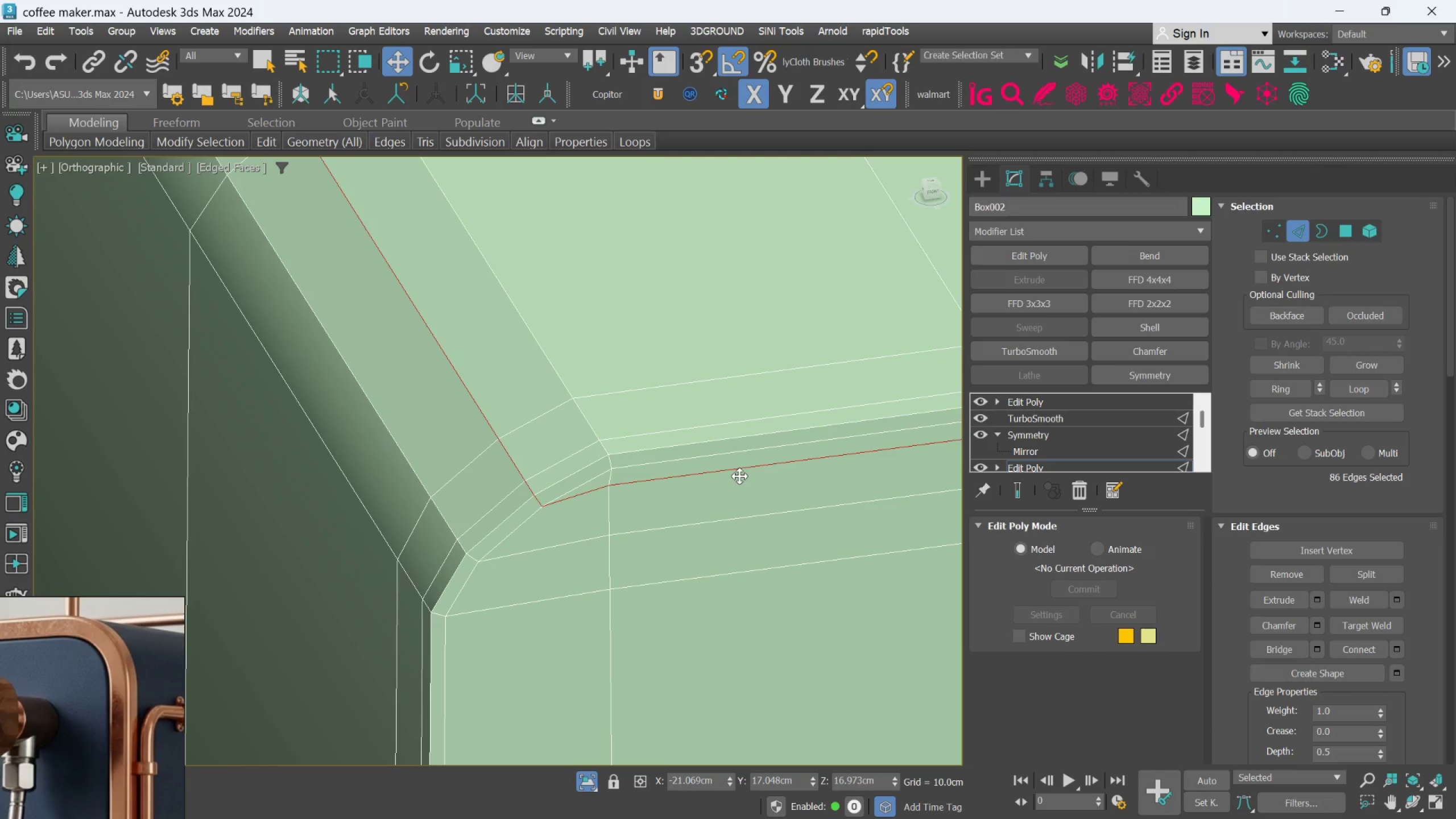 
scroll: coordinate [739, 476], scroll_direction: down, amount: 2.0
 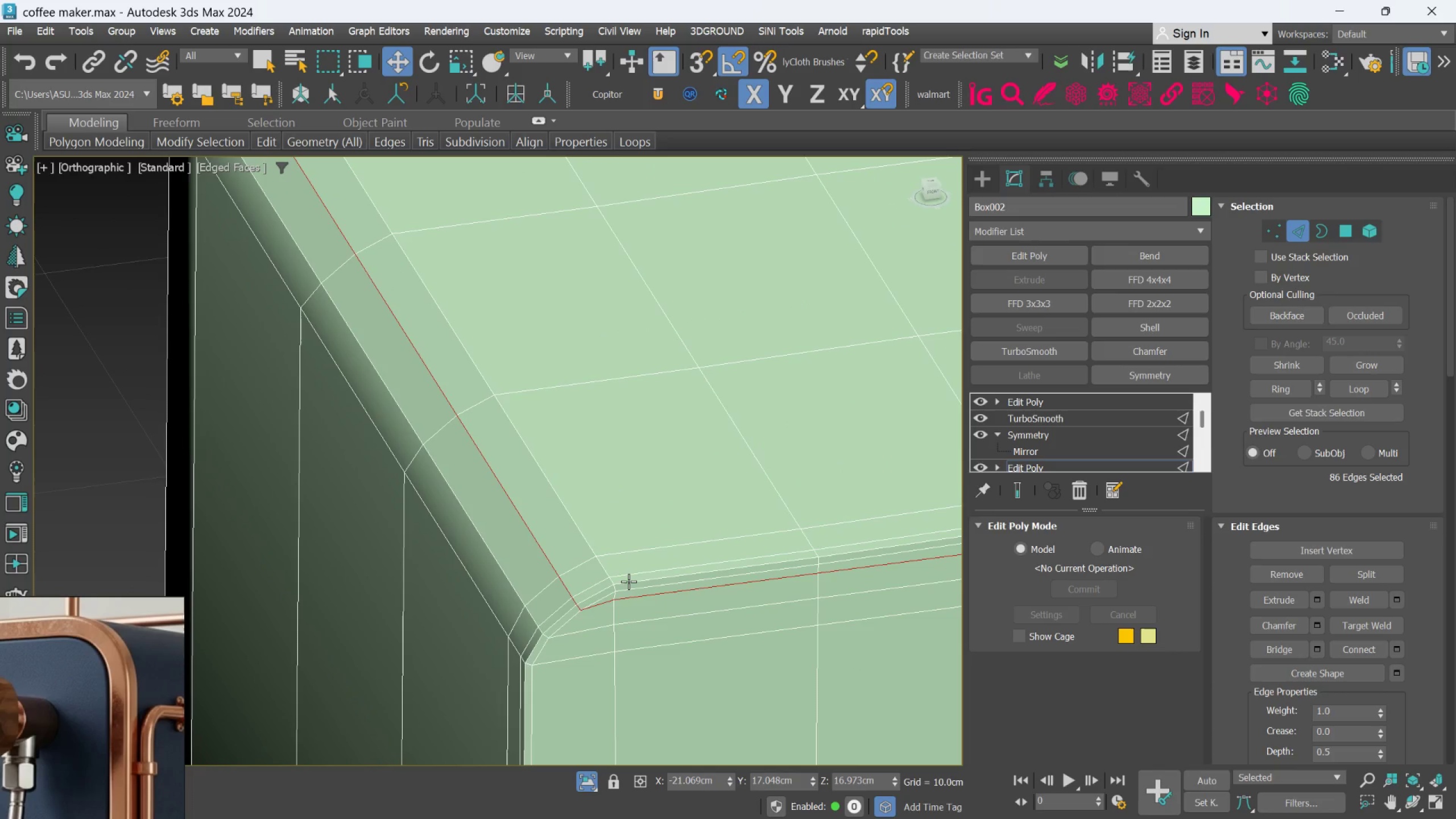 
key(Control+Backspace)
 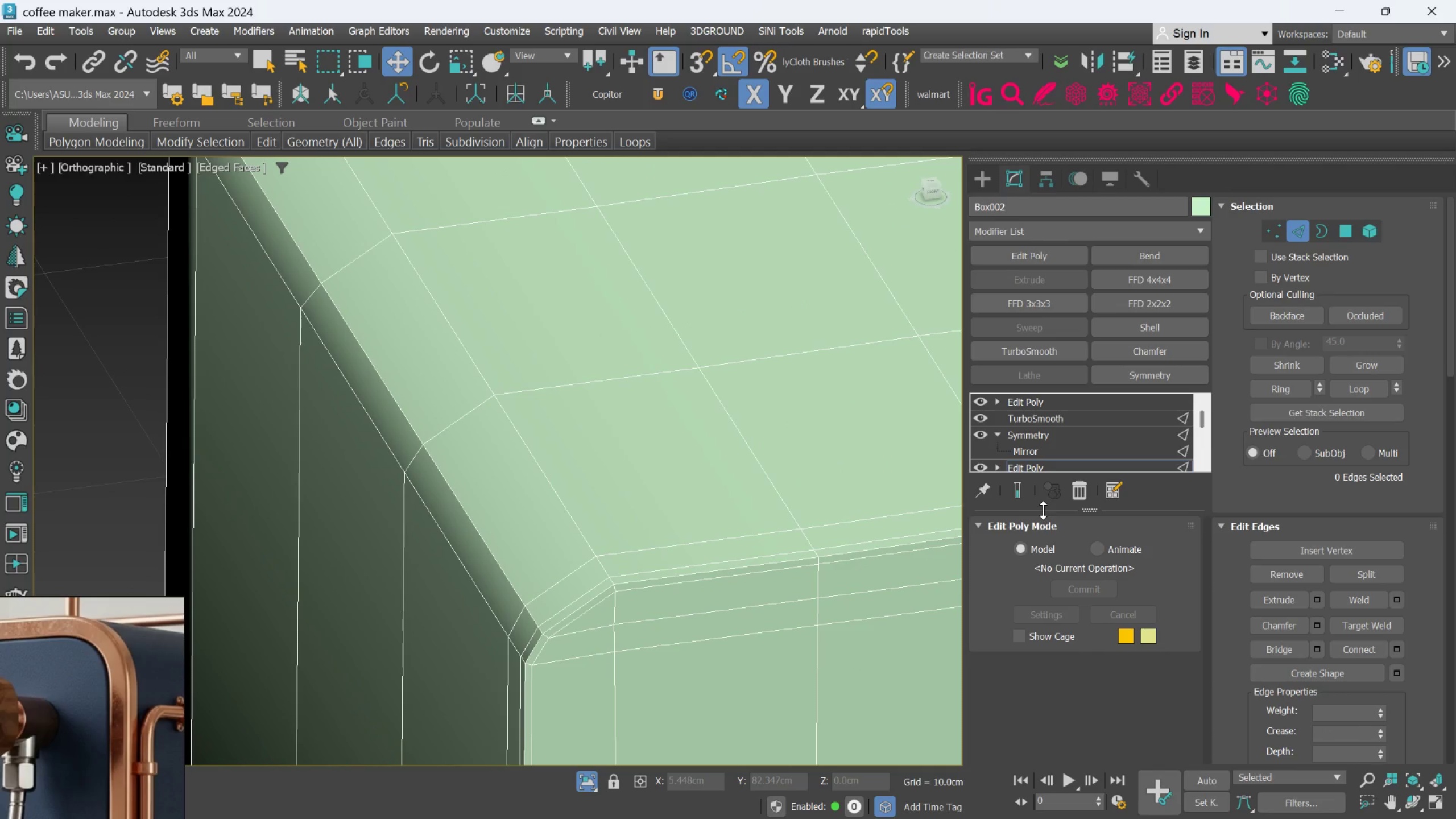 
left_click([1020, 495])
 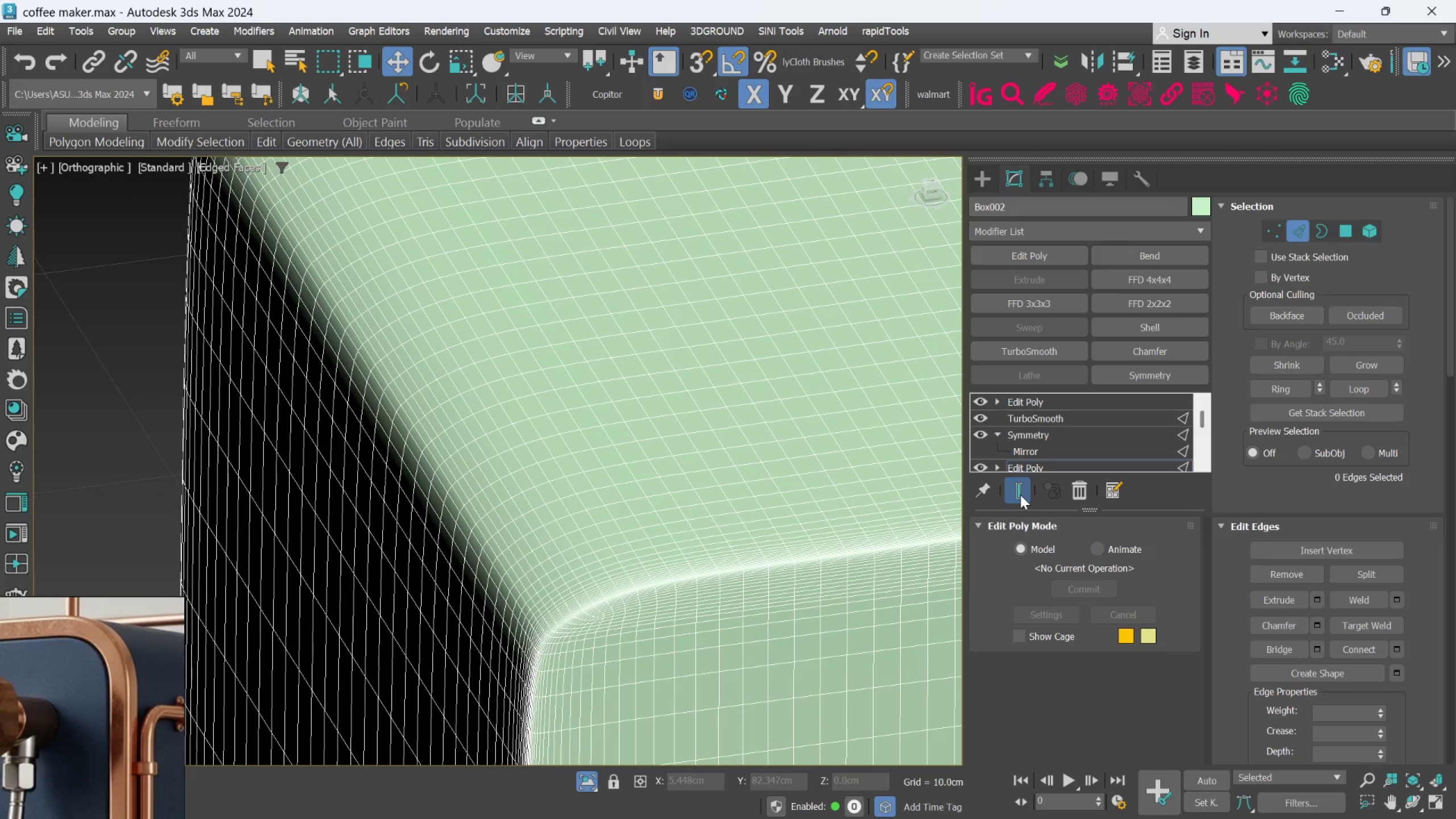 
left_click([1020, 495])
 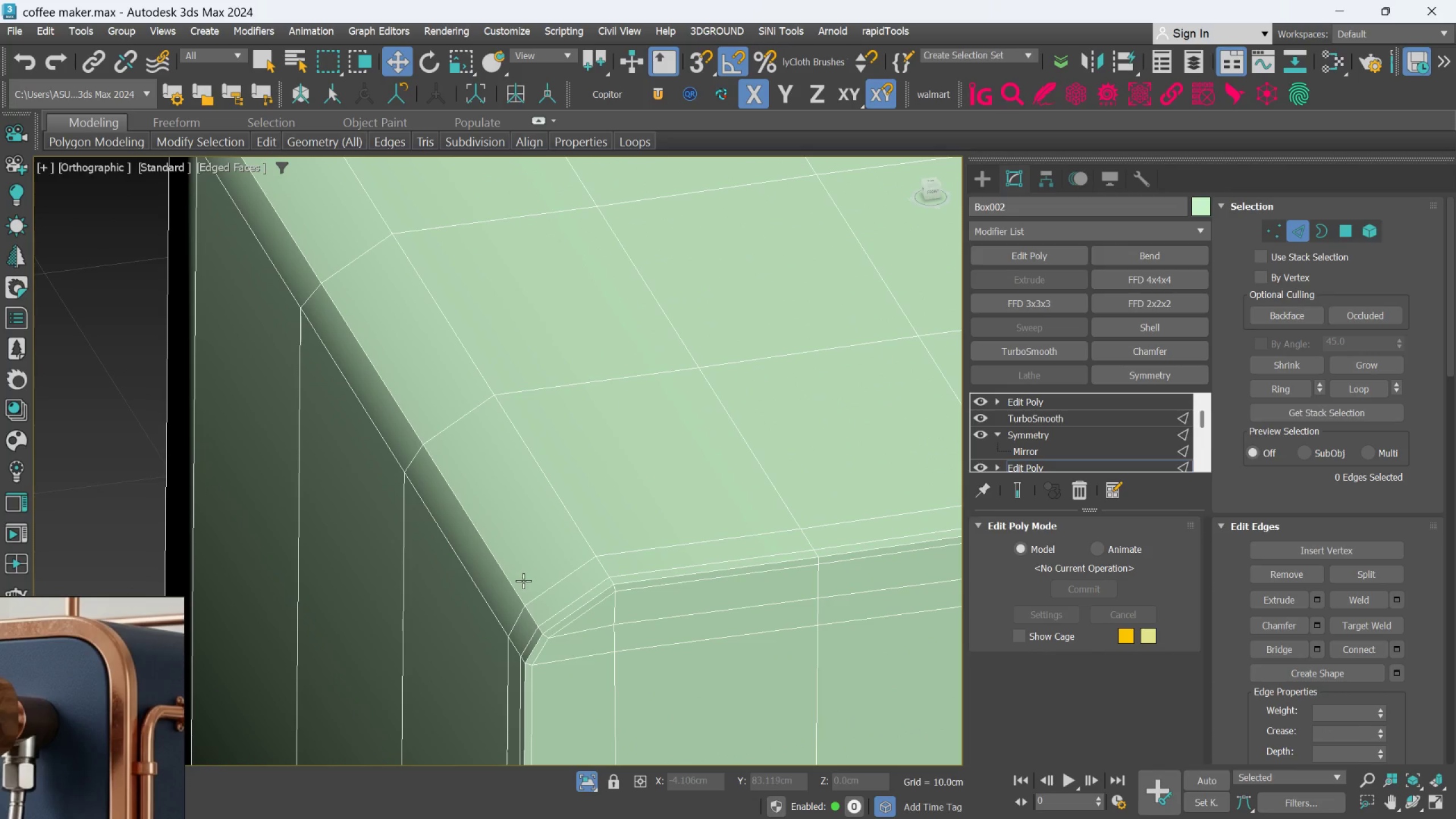 
double_click([513, 582])
 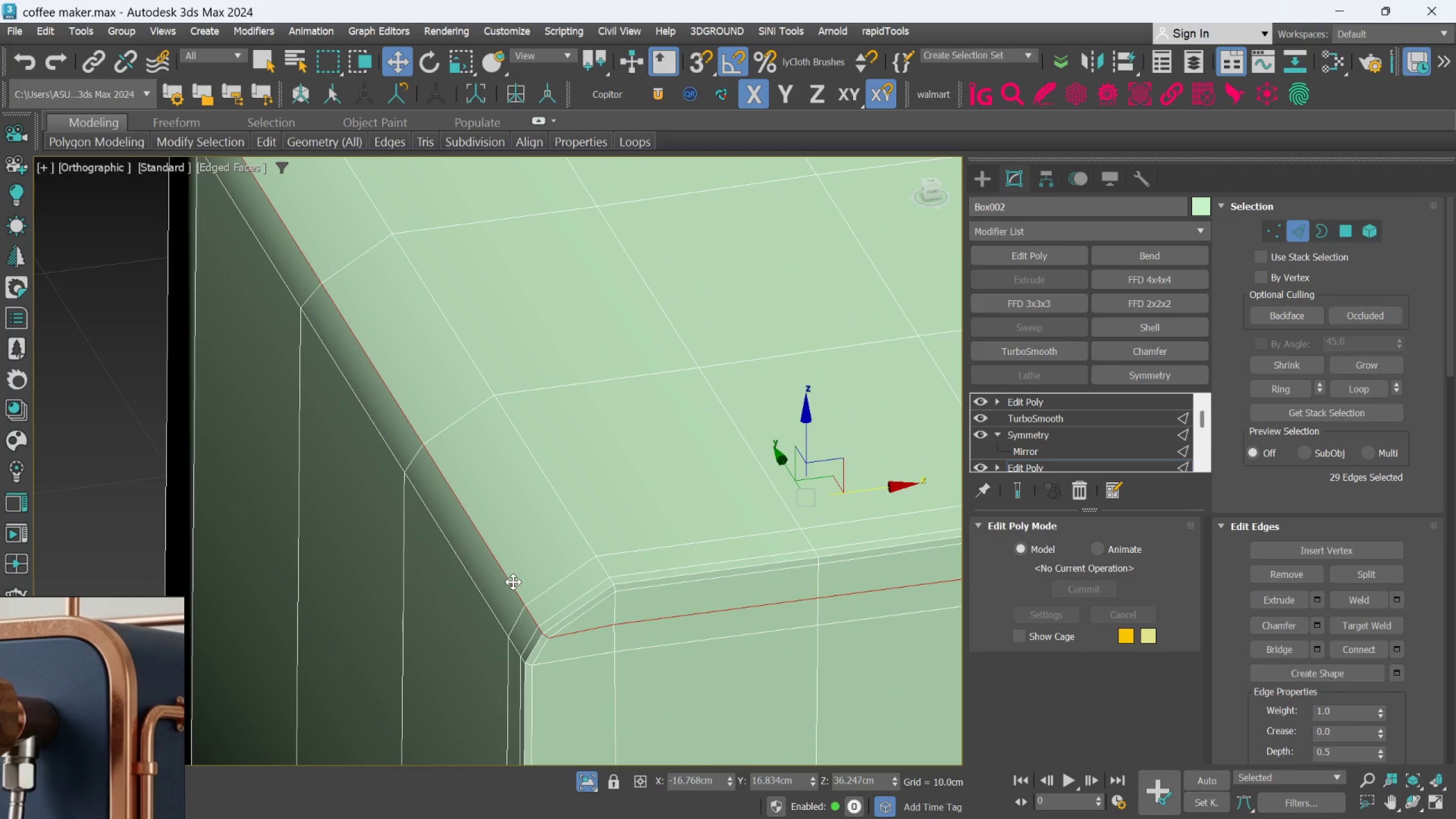 
scroll: coordinate [518, 565], scroll_direction: down, amount: 3.0
 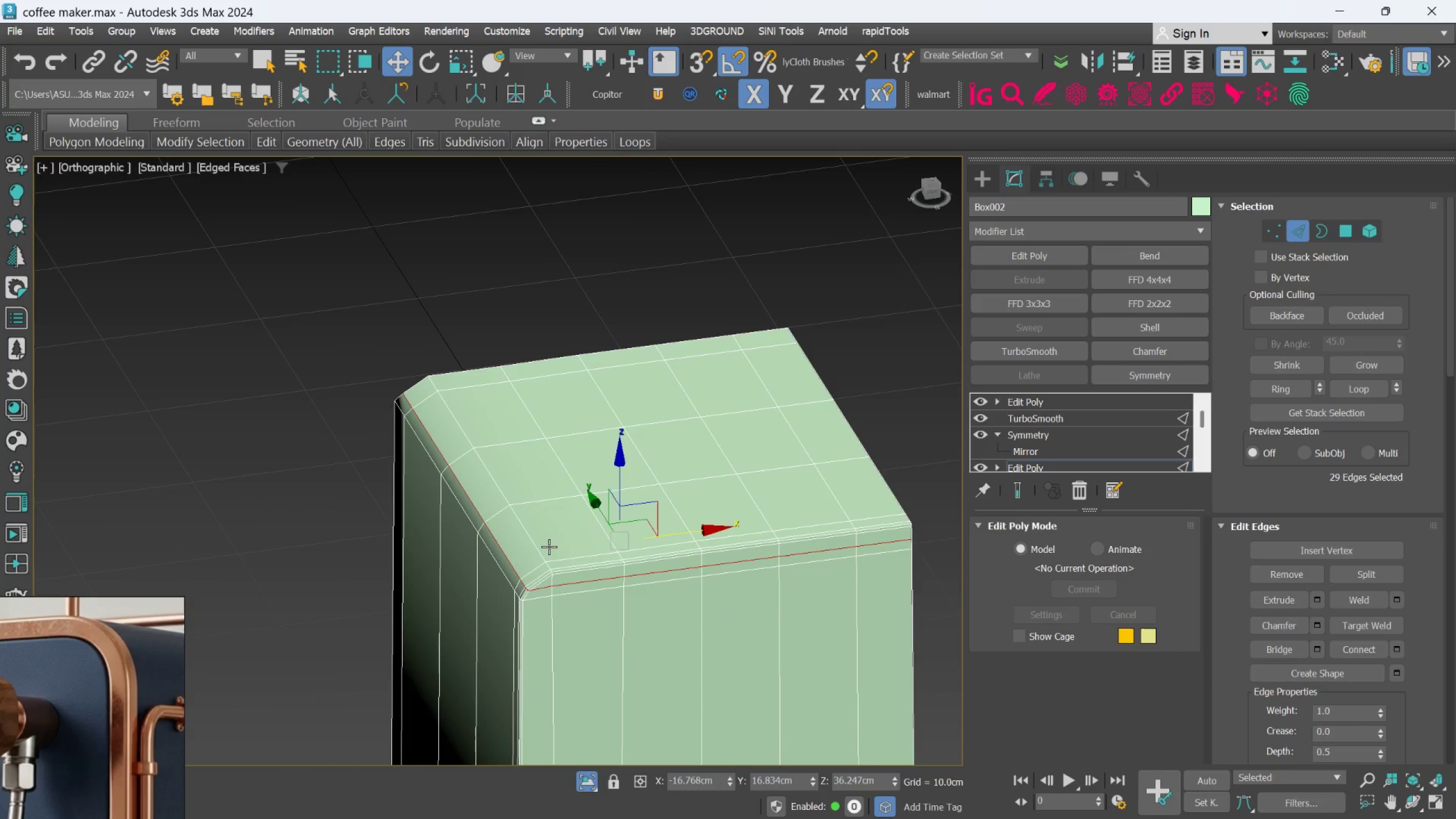 
scroll: coordinate [549, 547], scroll_direction: up, amount: 1.0
 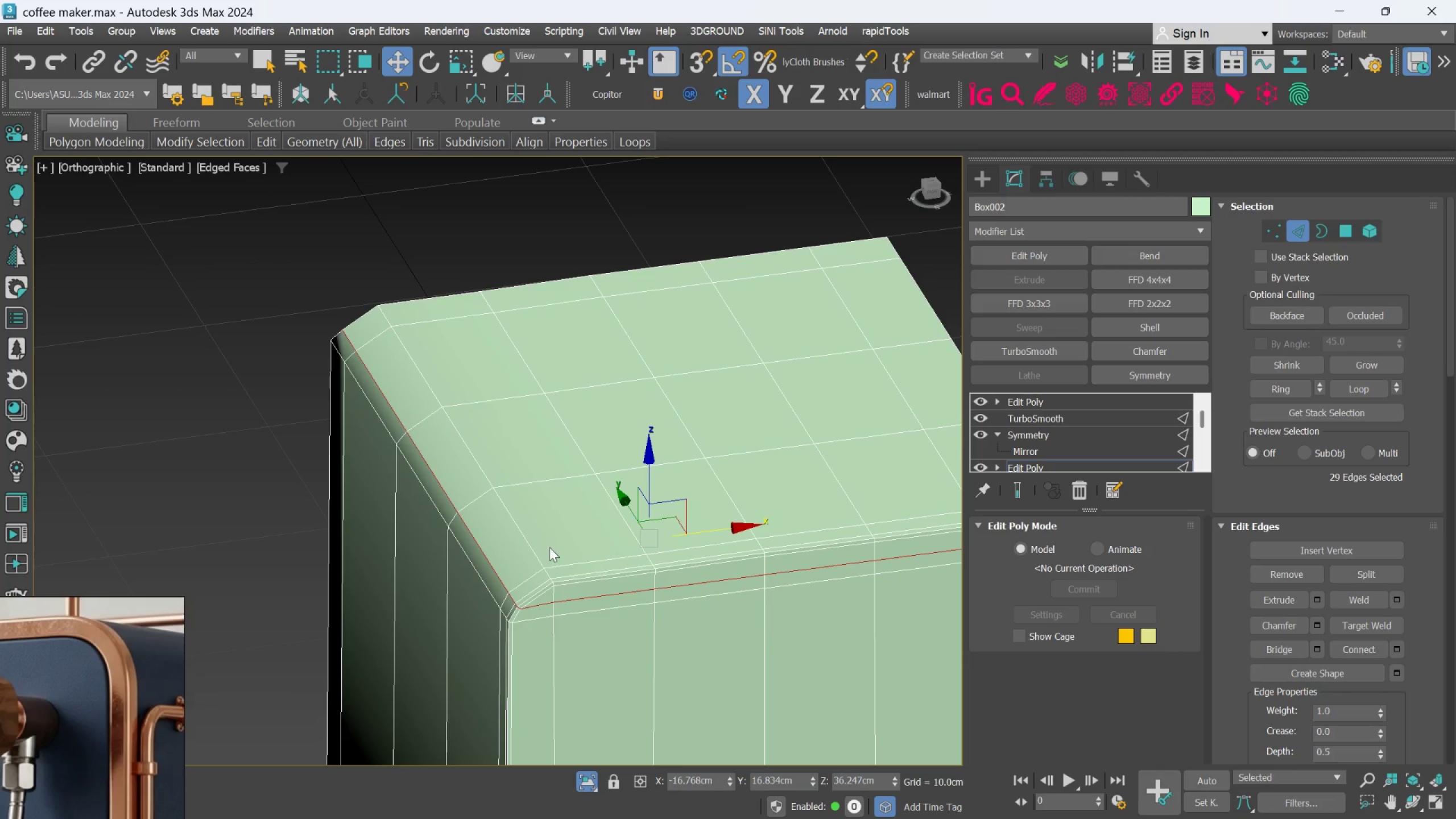 
key(Control+Backspace)
 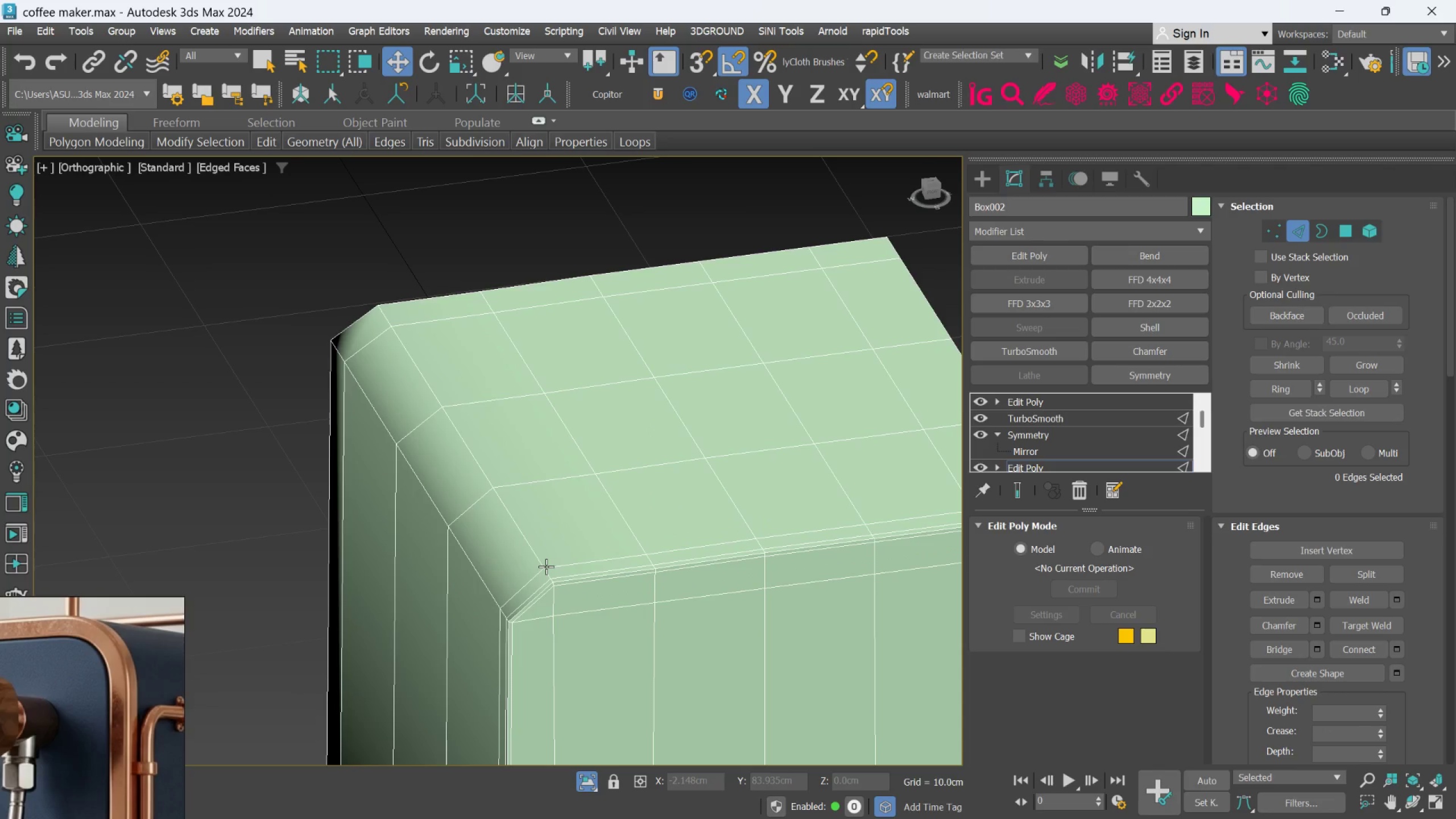 
hold_key(key=AltLeft, duration=0.86)
 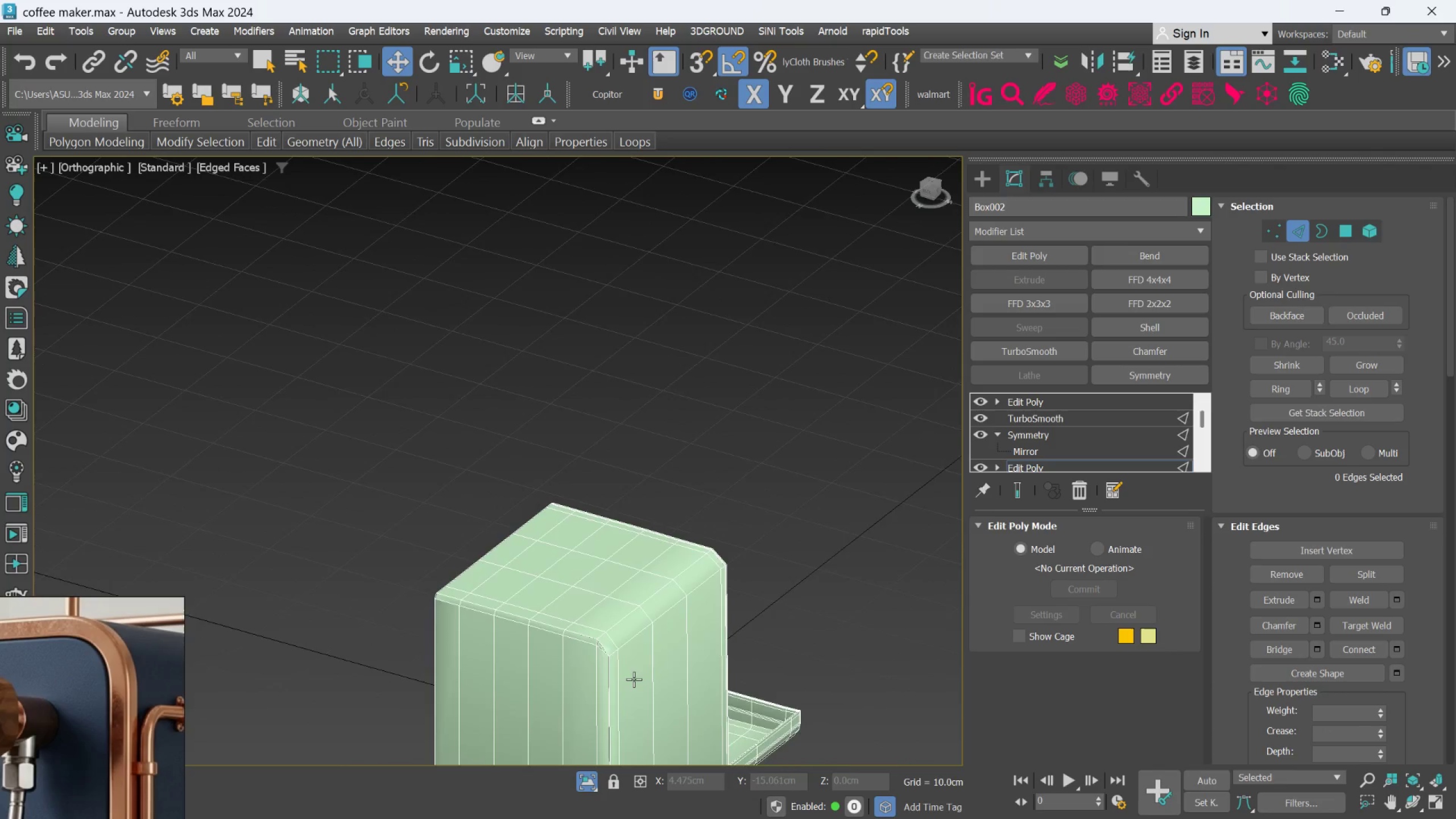 
scroll: coordinate [543, 572], scroll_direction: down, amount: 3.0
 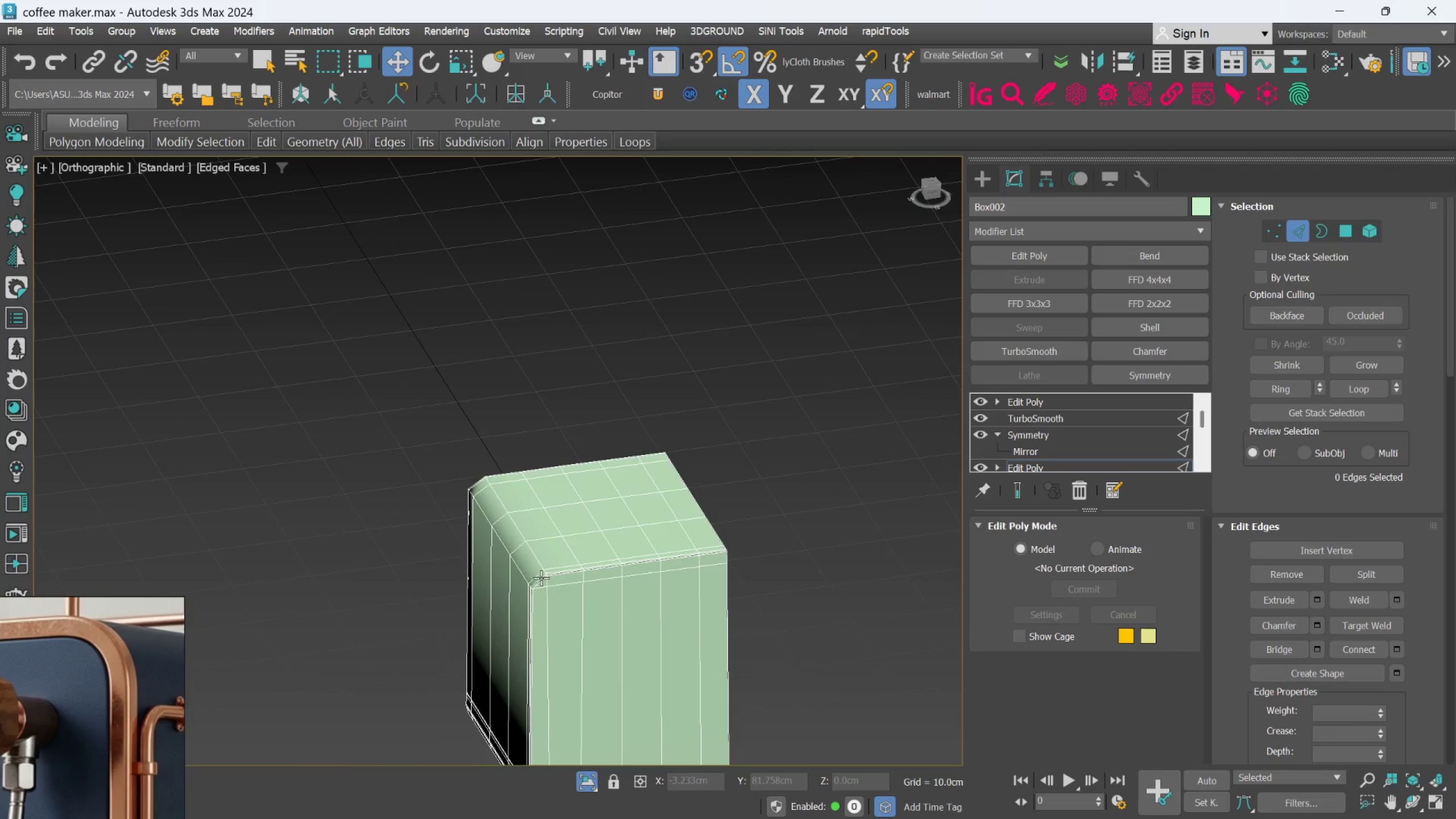 
key(Alt+AltLeft)
 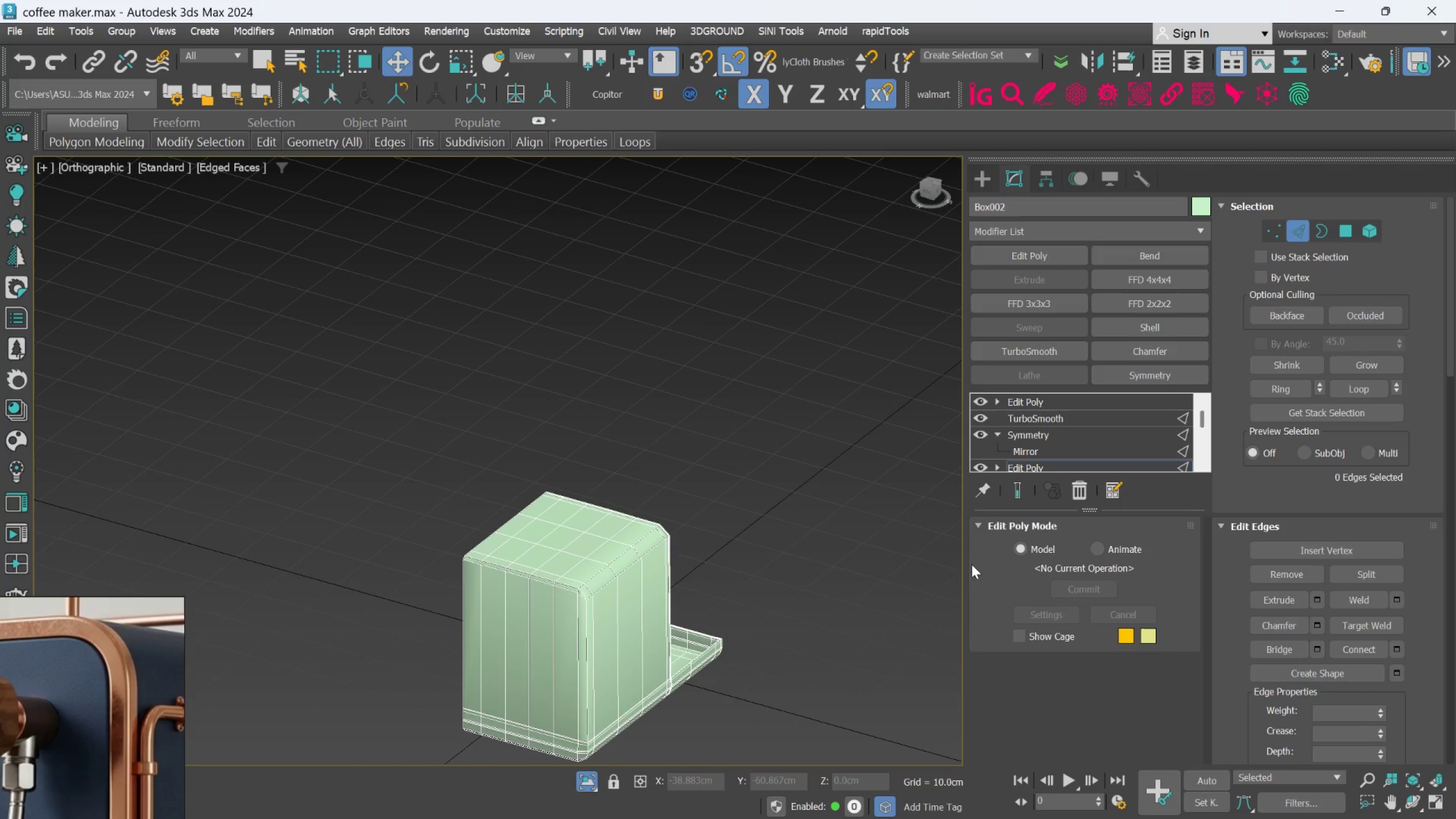 
scroll: coordinate [572, 644], scroll_direction: down, amount: 1.0
 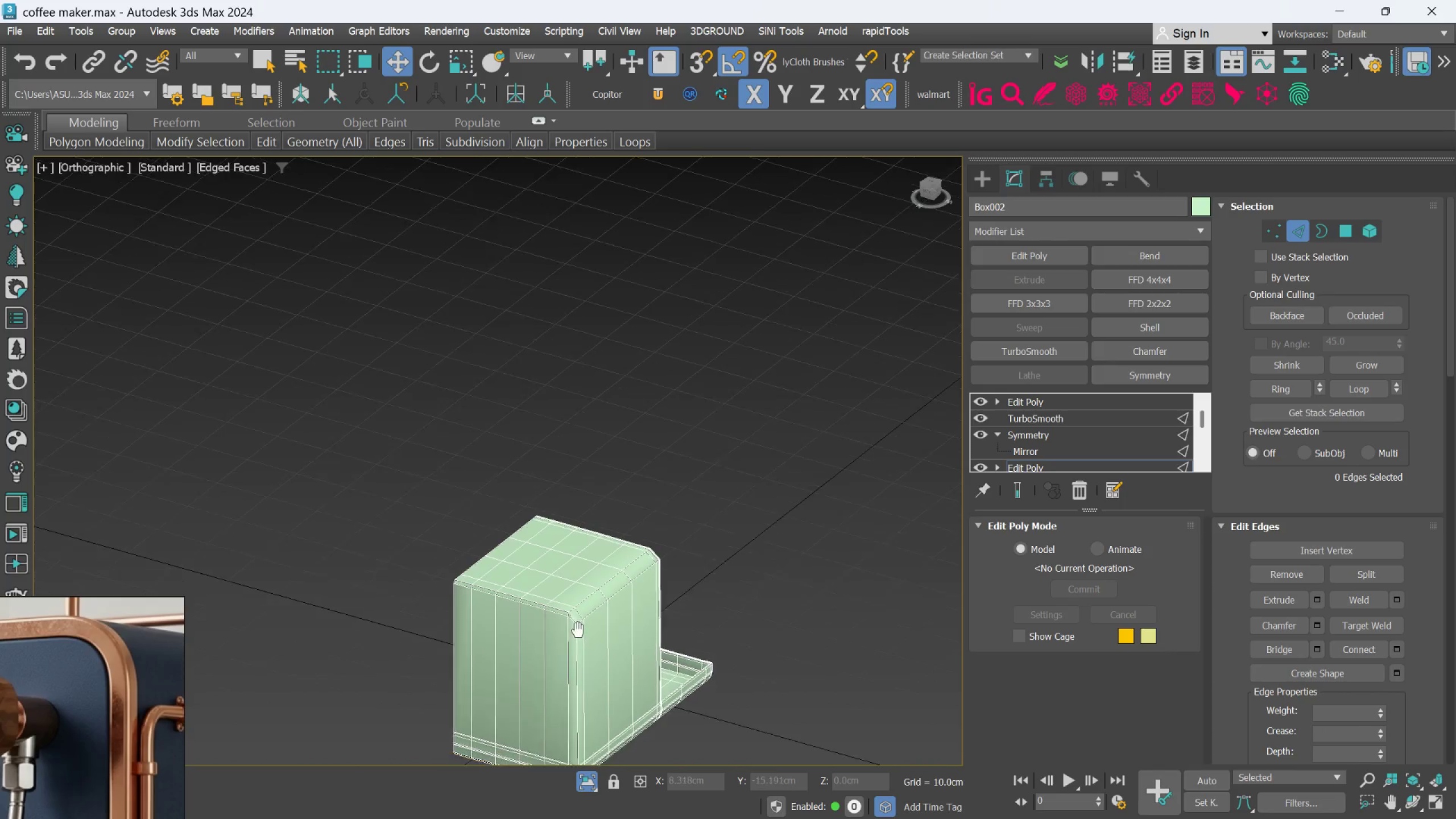 
left_click([1011, 495])
 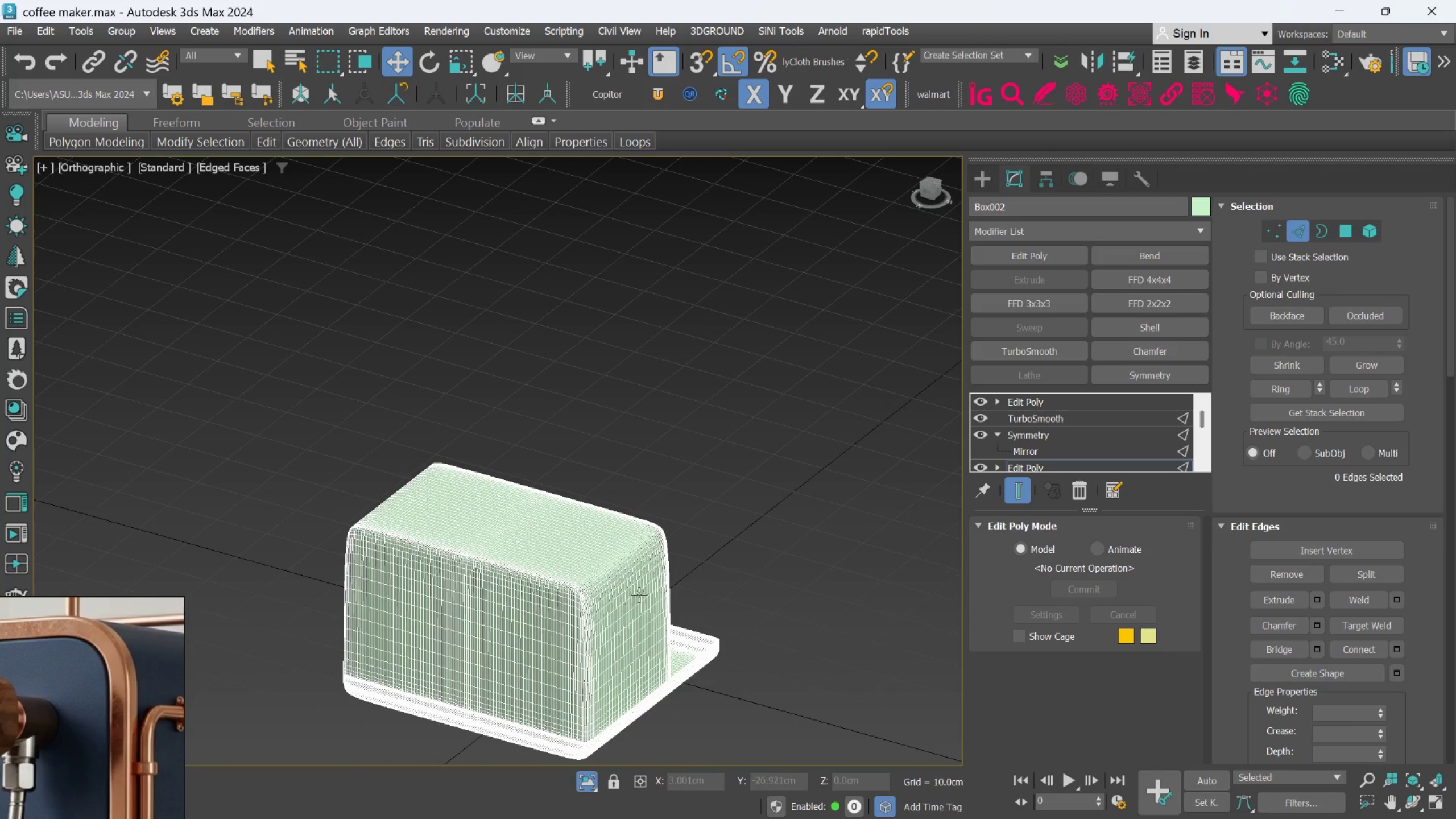 
hold_key(key=AltLeft, duration=0.58)
 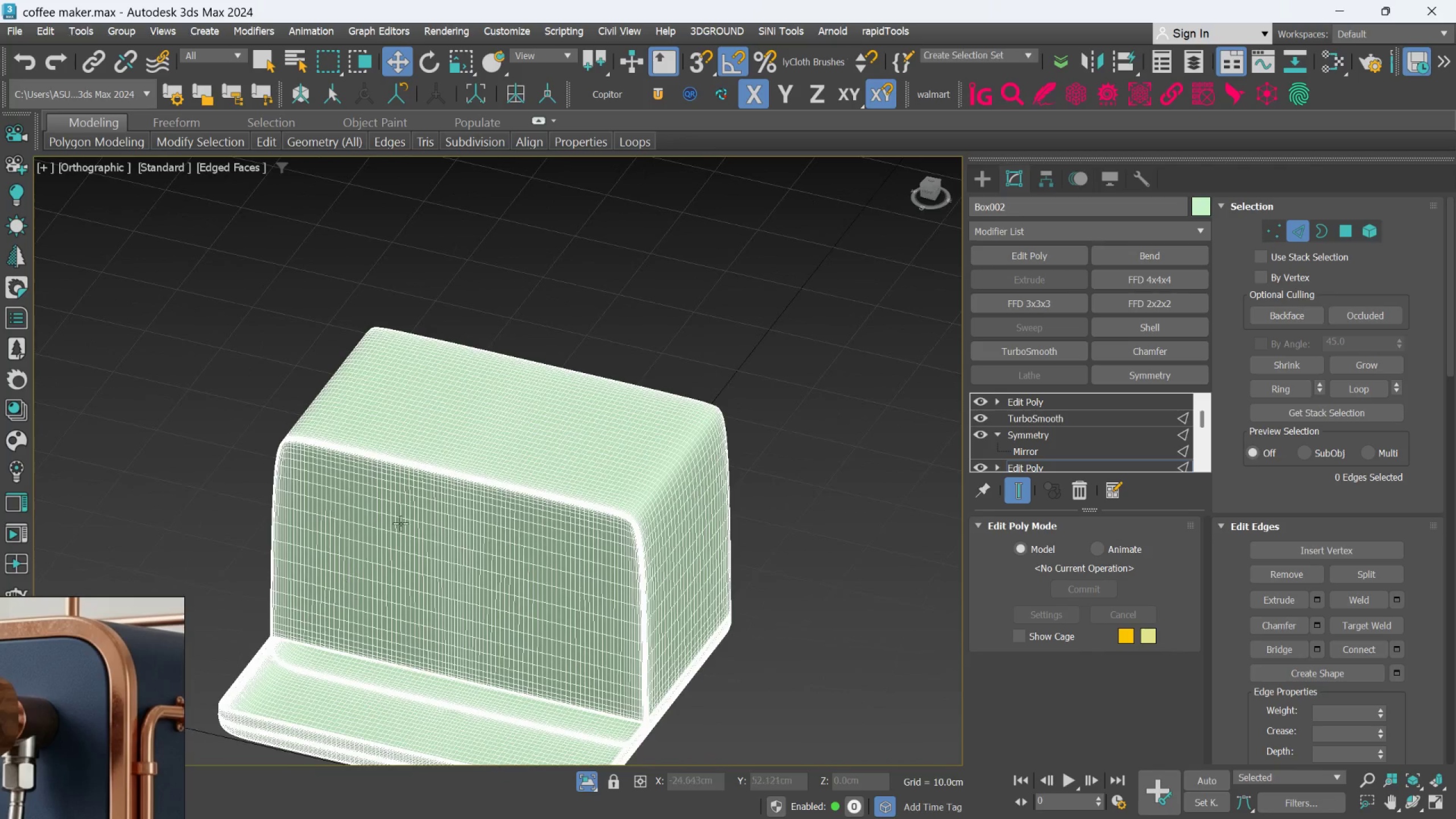 
scroll: coordinate [546, 581], scroll_direction: up, amount: 1.0
 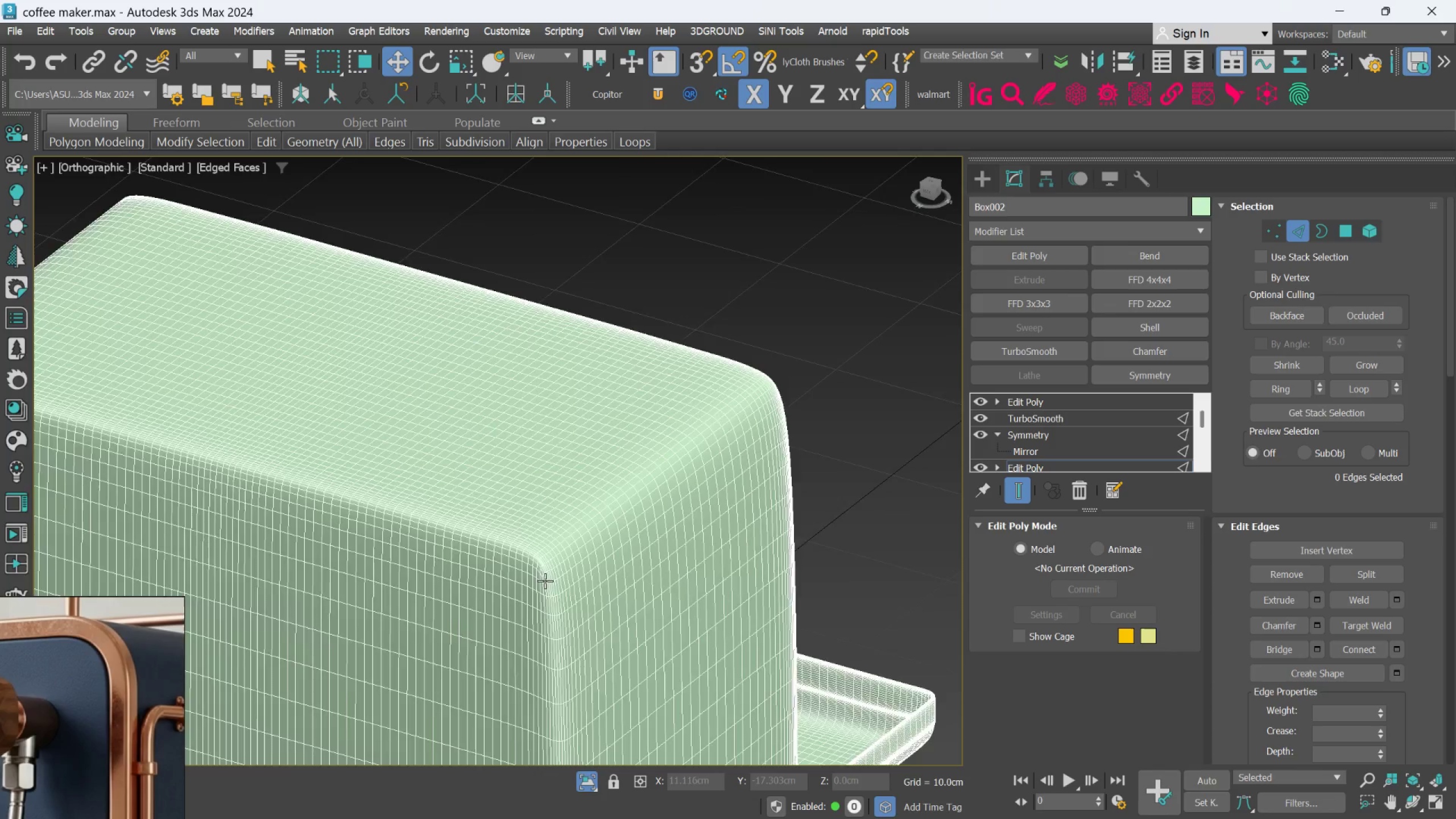 
hold_key(key=AltLeft, duration=0.46)
 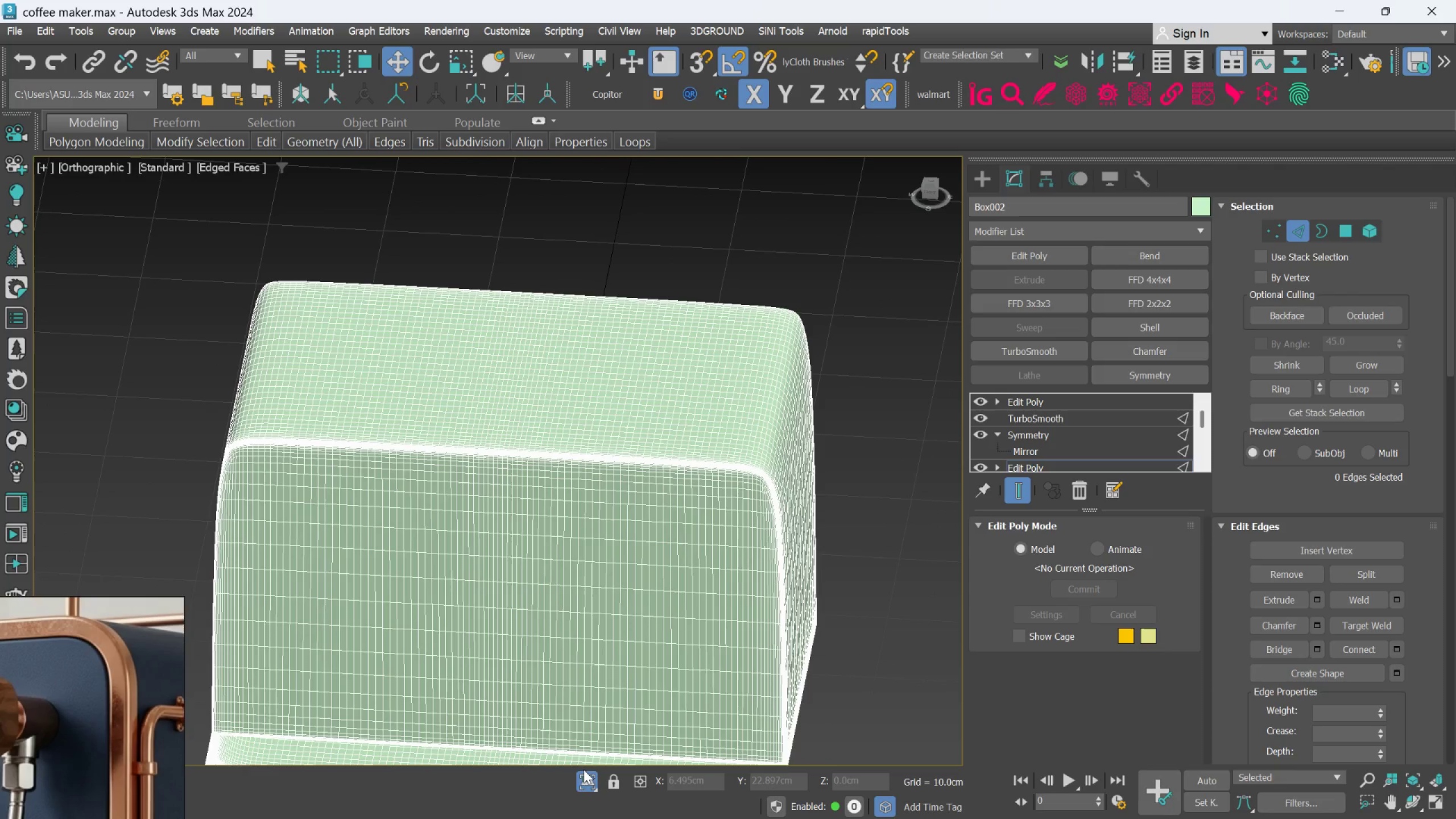 
scroll: coordinate [403, 521], scroll_direction: up, amount: 1.0
 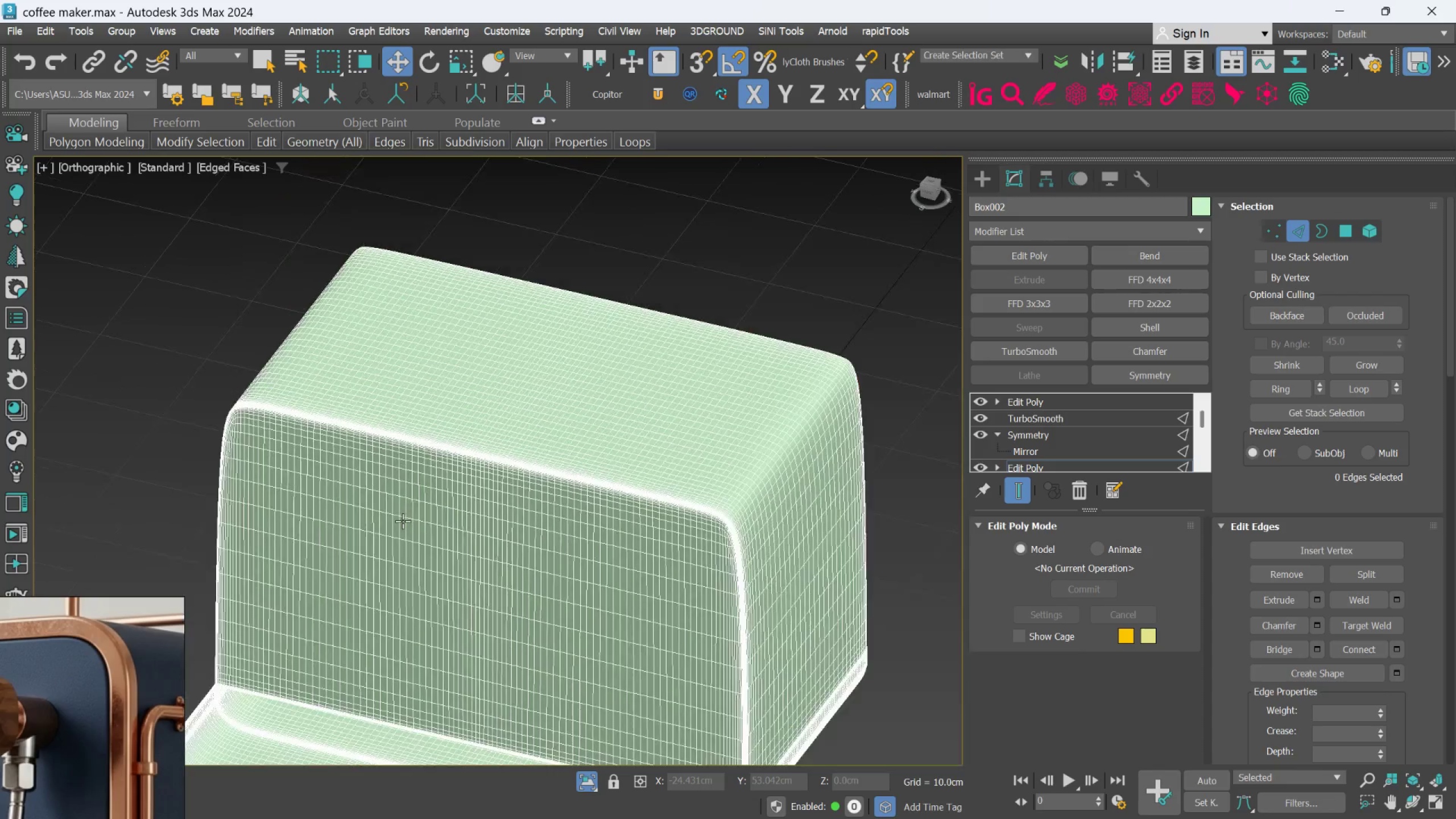 
left_click([585, 776])
 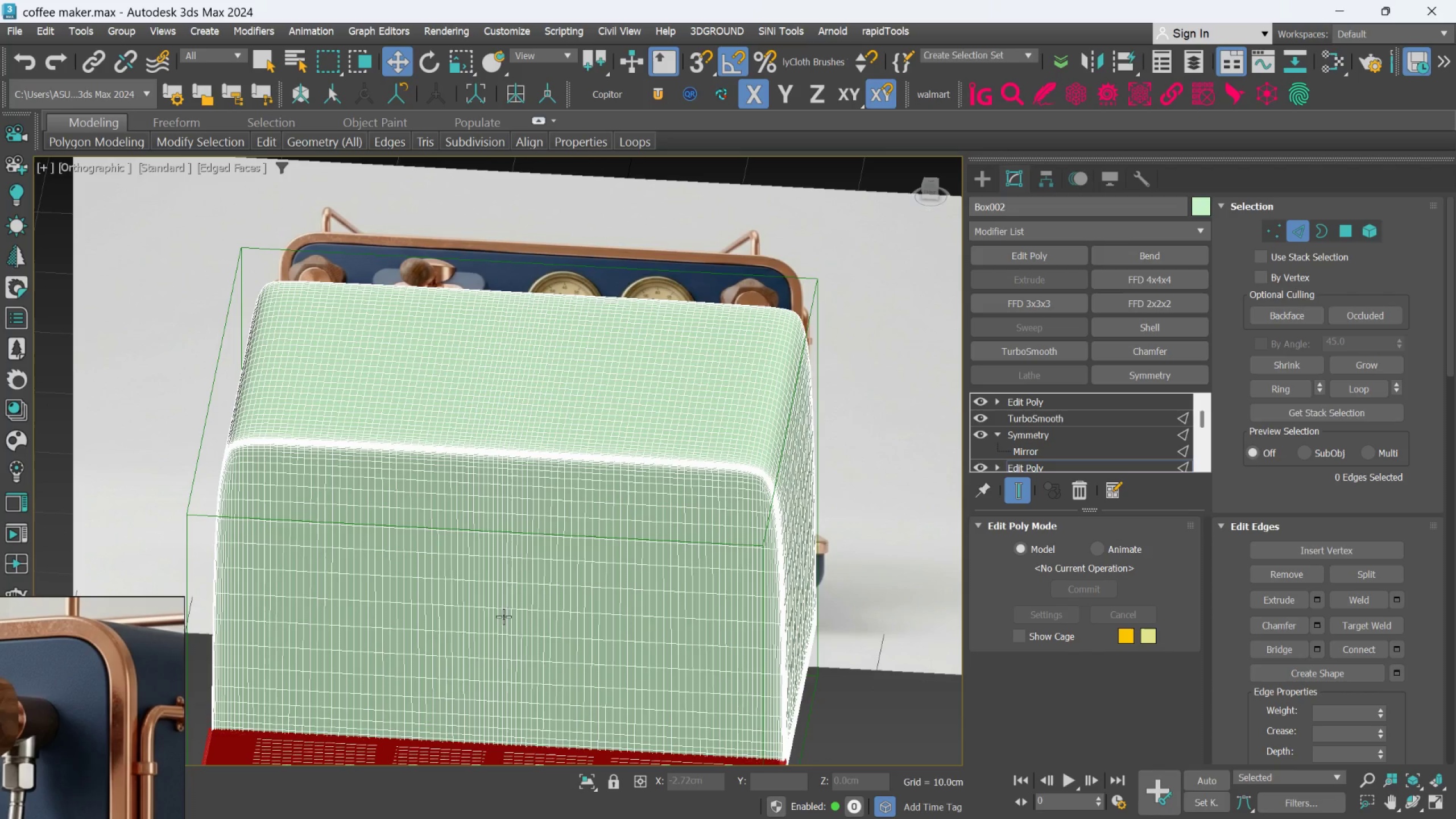 
hold_key(key=AltLeft, duration=0.66)
 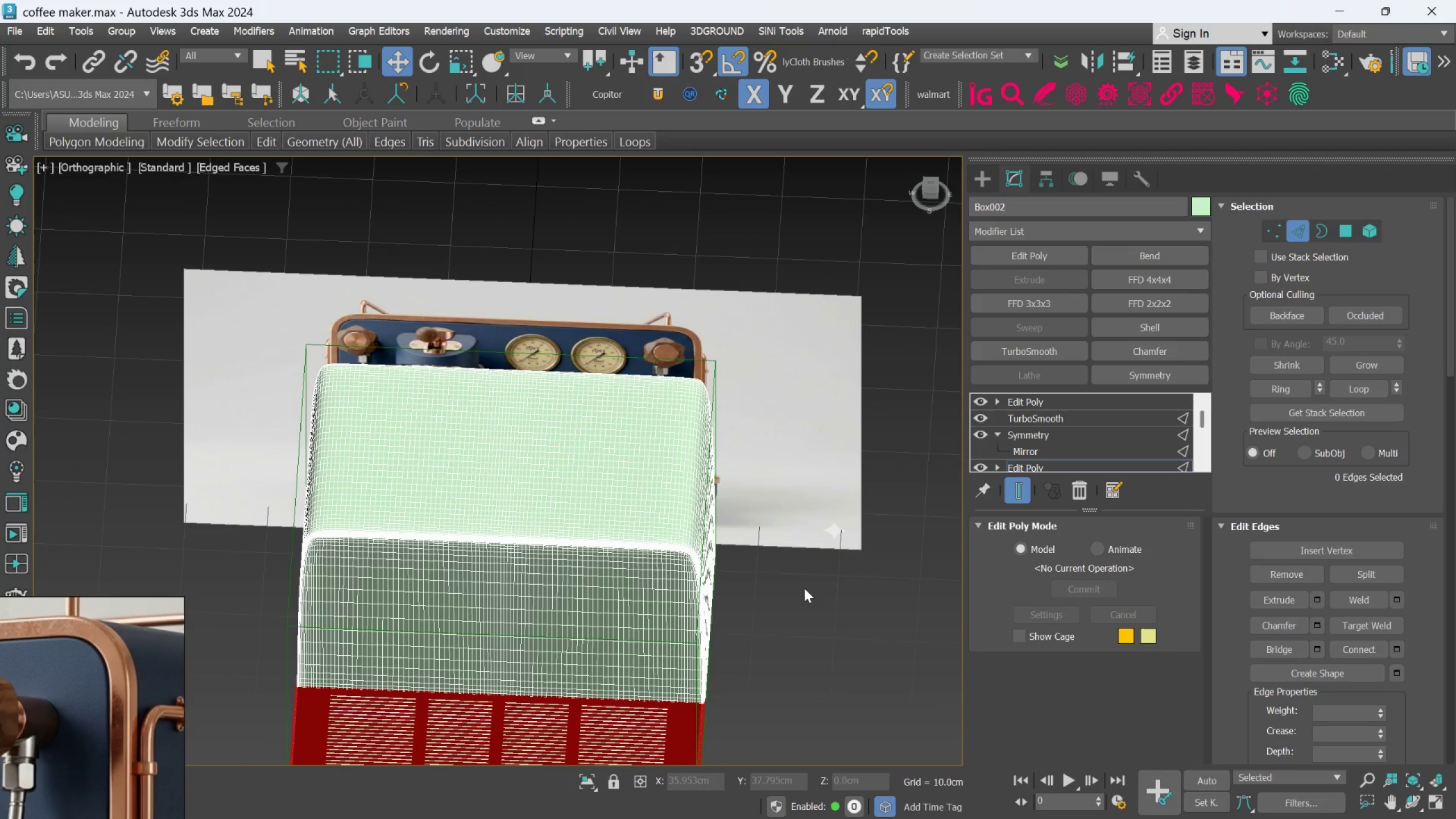 
scroll: coordinate [499, 610], scroll_direction: down, amount: 1.0
 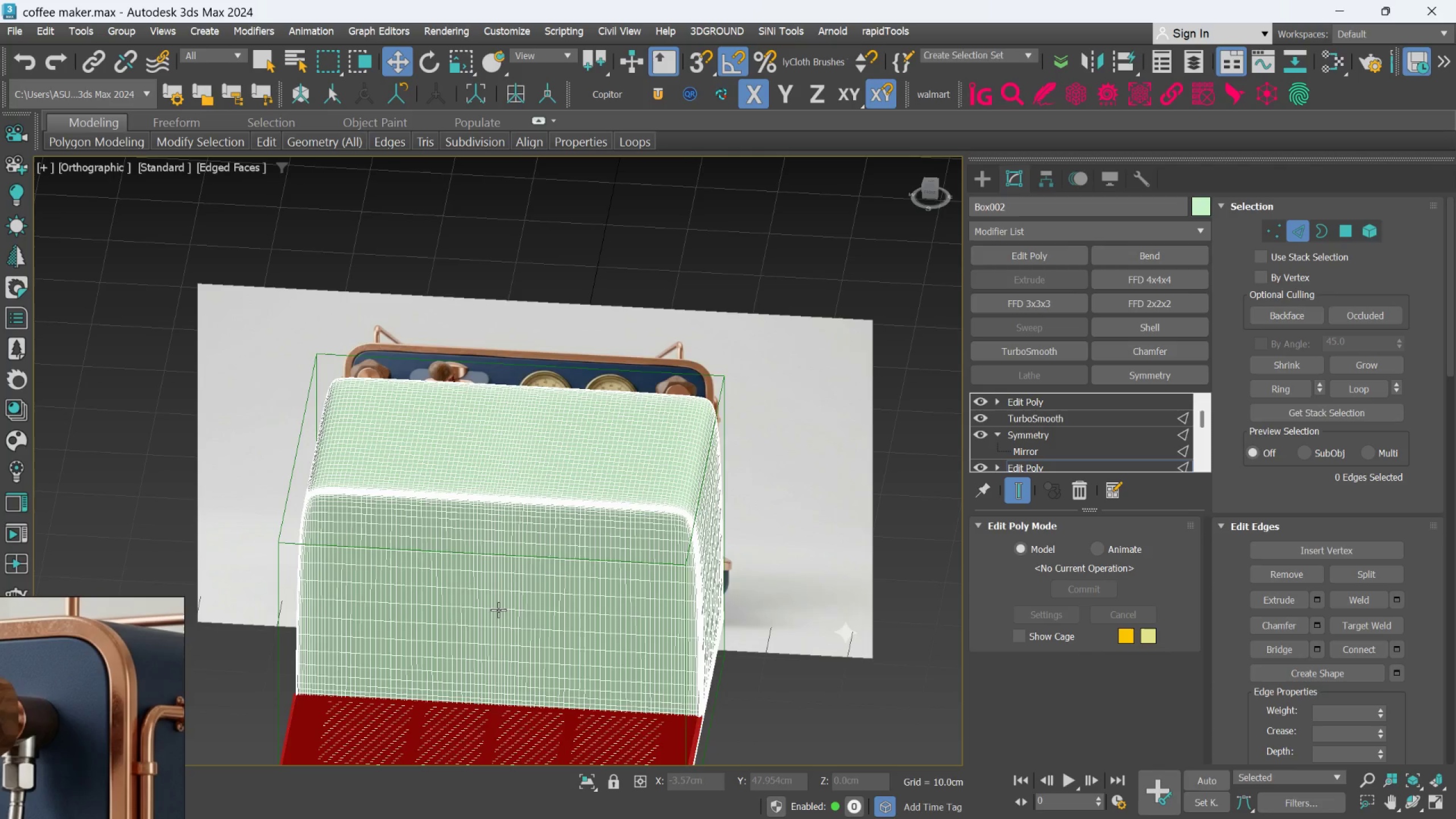 
key(F3)
 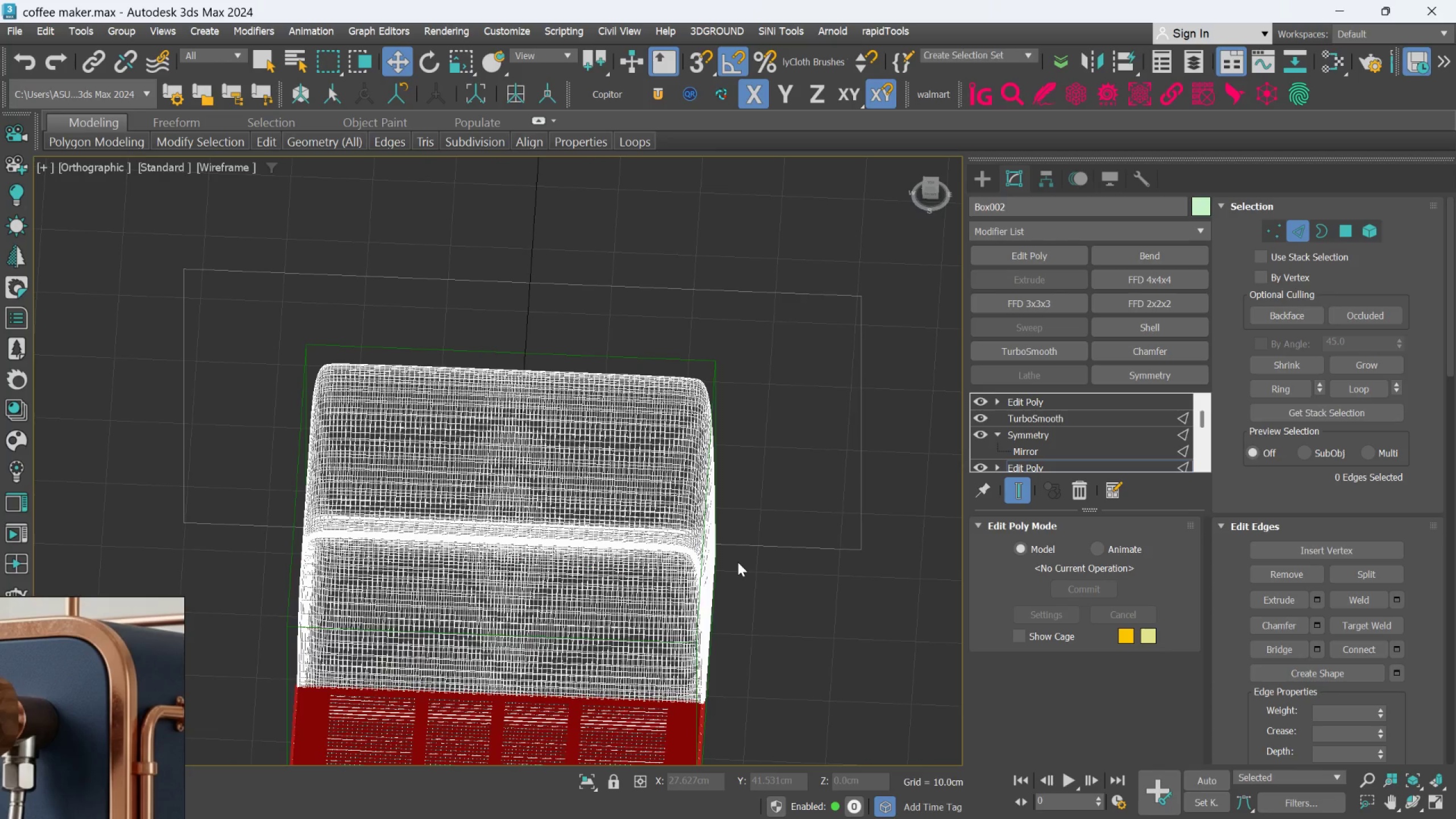 
key(F3)
 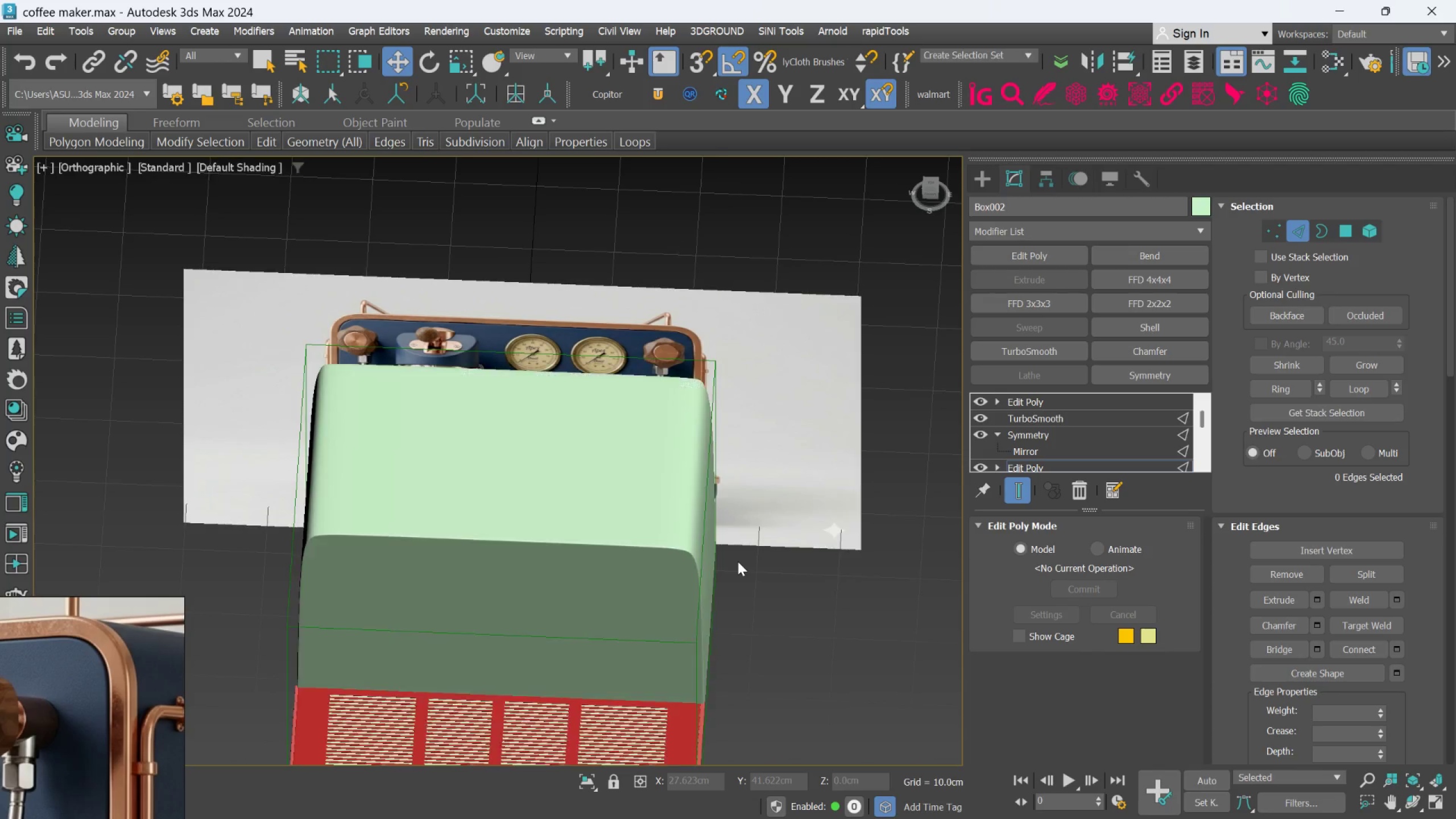 
key(F4)
 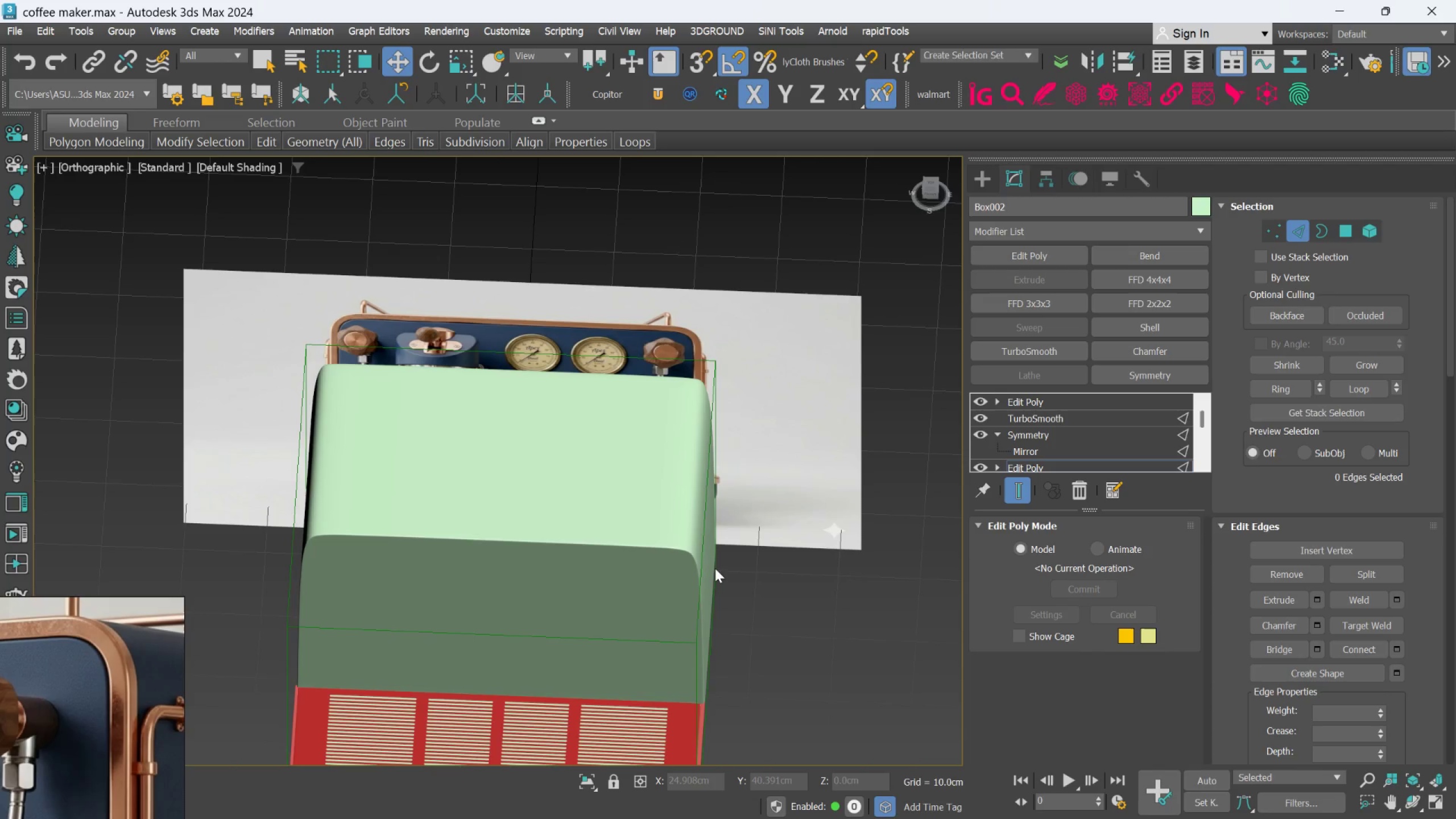 
hold_key(key=AltLeft, duration=0.69)
 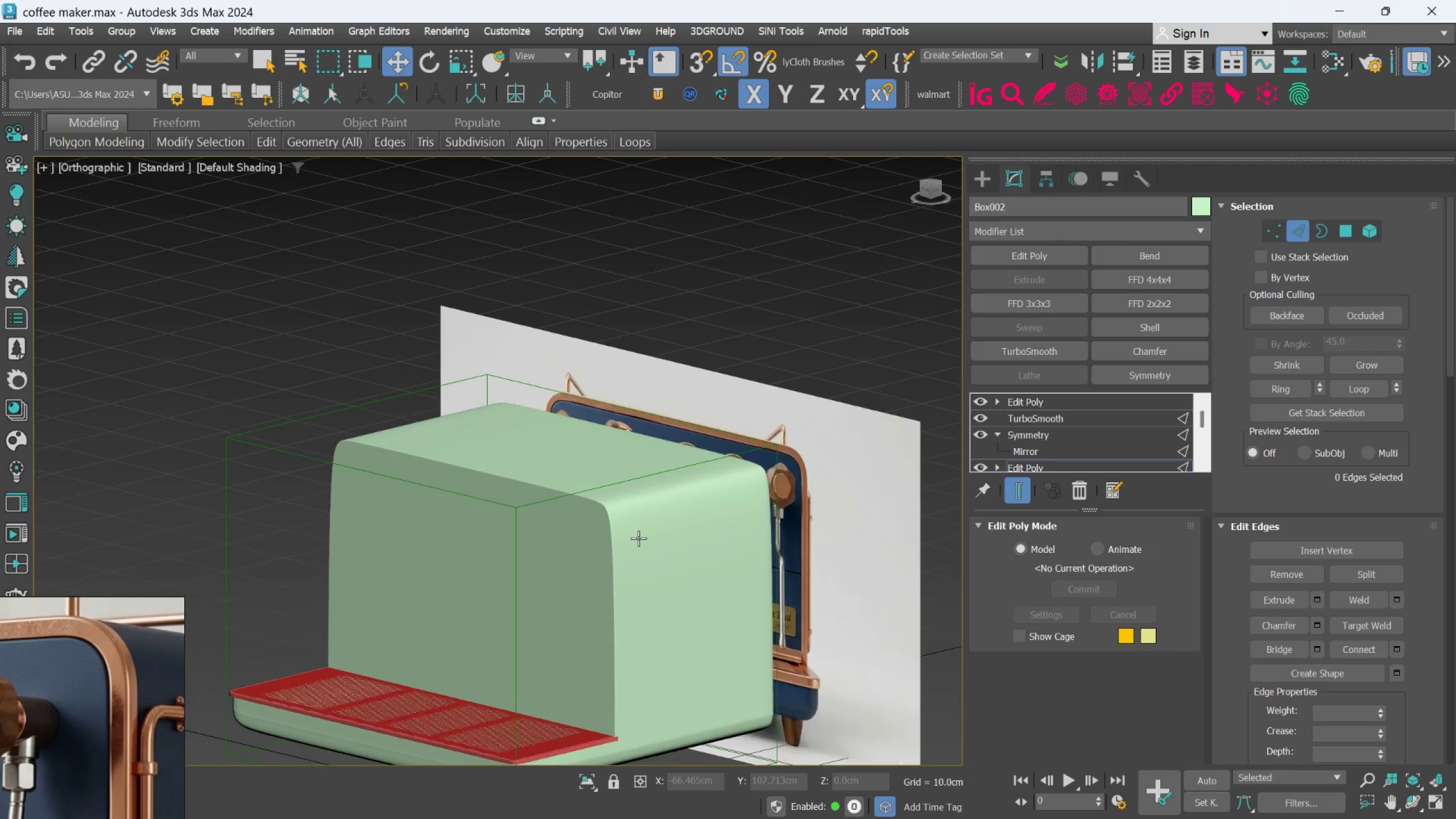 
scroll: coordinate [638, 538], scroll_direction: up, amount: 2.0
 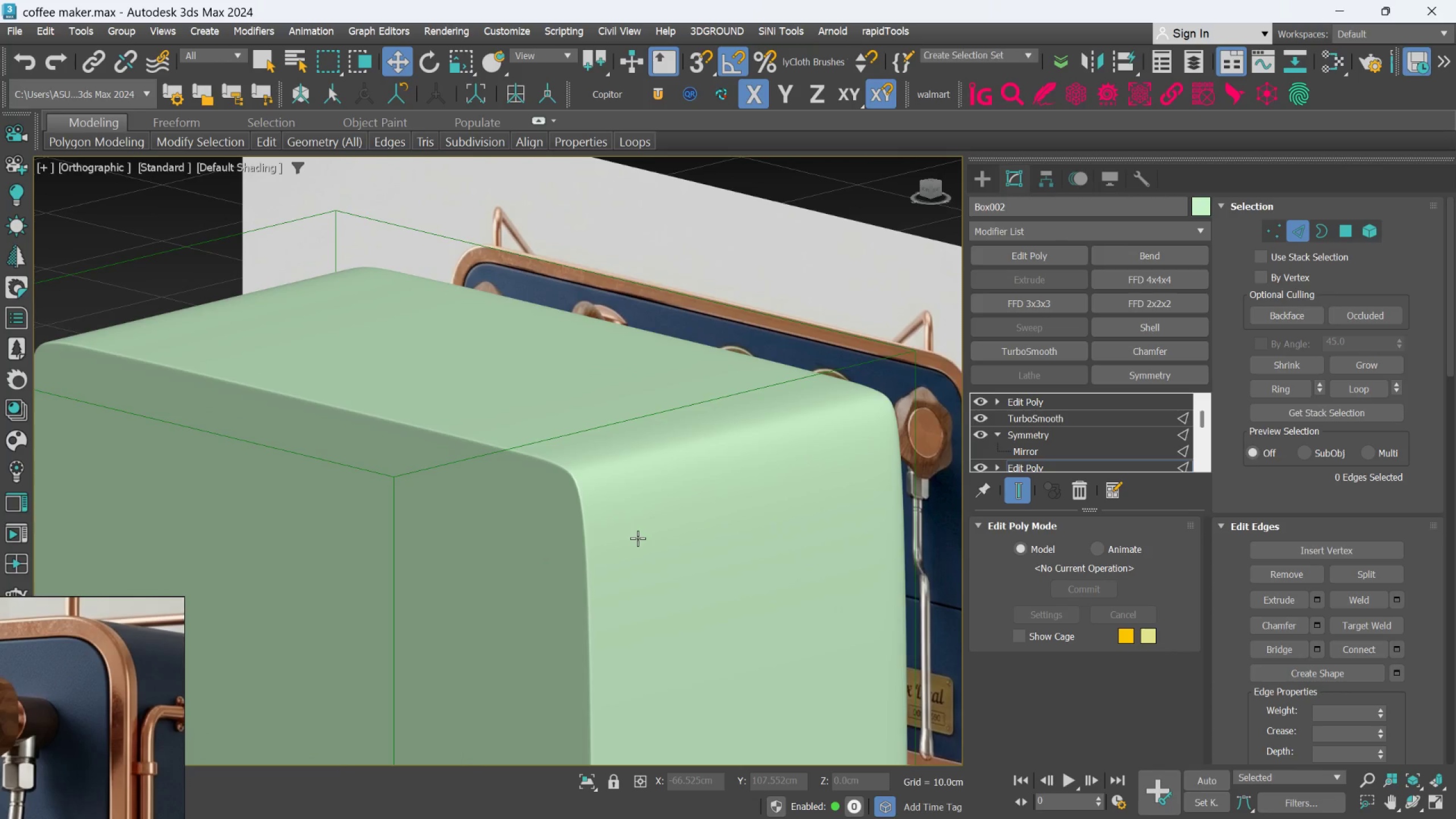 
hold_key(key=AltLeft, duration=1.17)
scroll: coordinate [636, 539], scroll_direction: down, amount: 1.0
 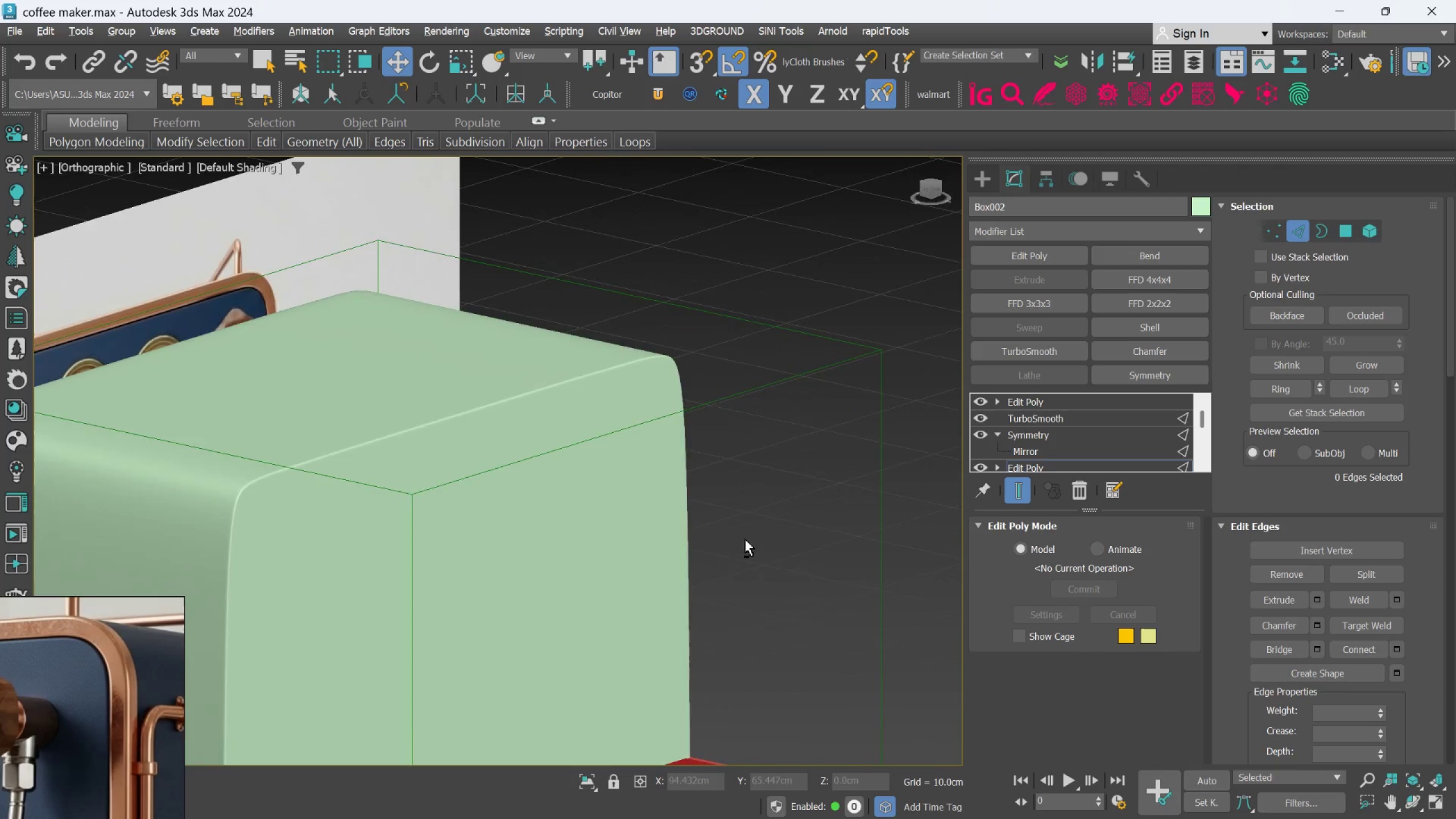 
hold_key(key=AltLeft, duration=0.68)
 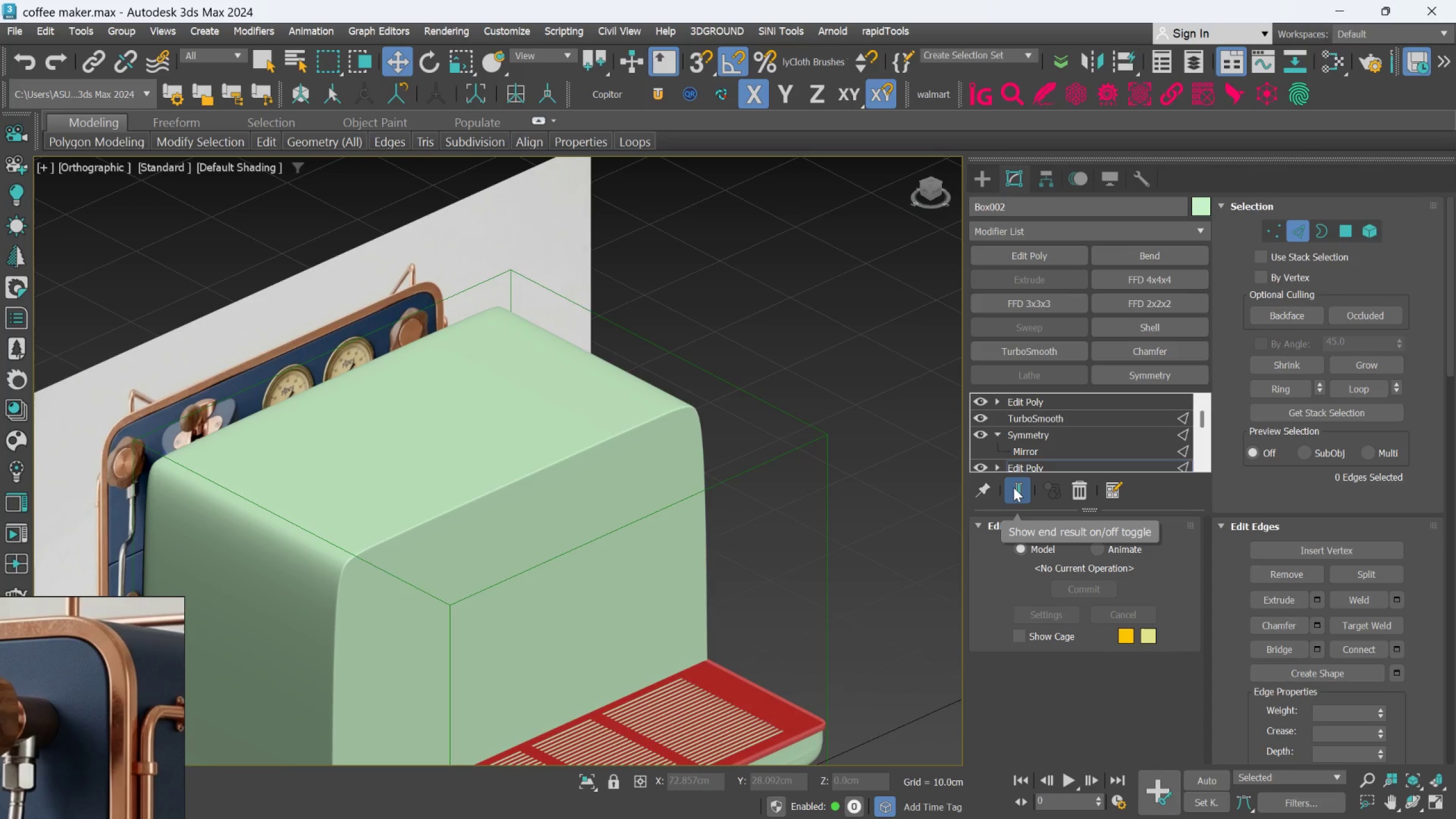 
scroll: coordinate [687, 543], scroll_direction: down, amount: 1.0
 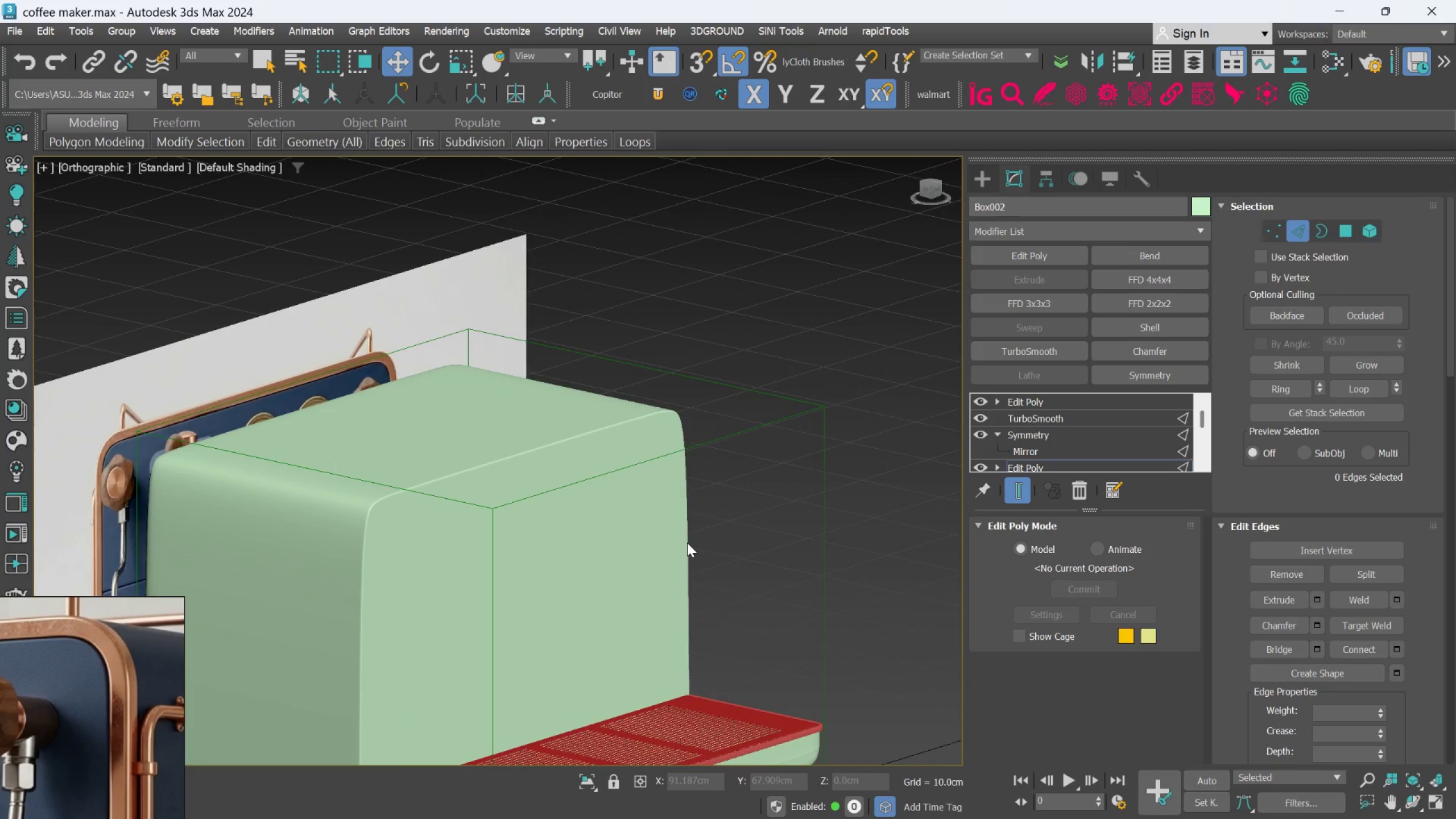 
left_click([1014, 487])
 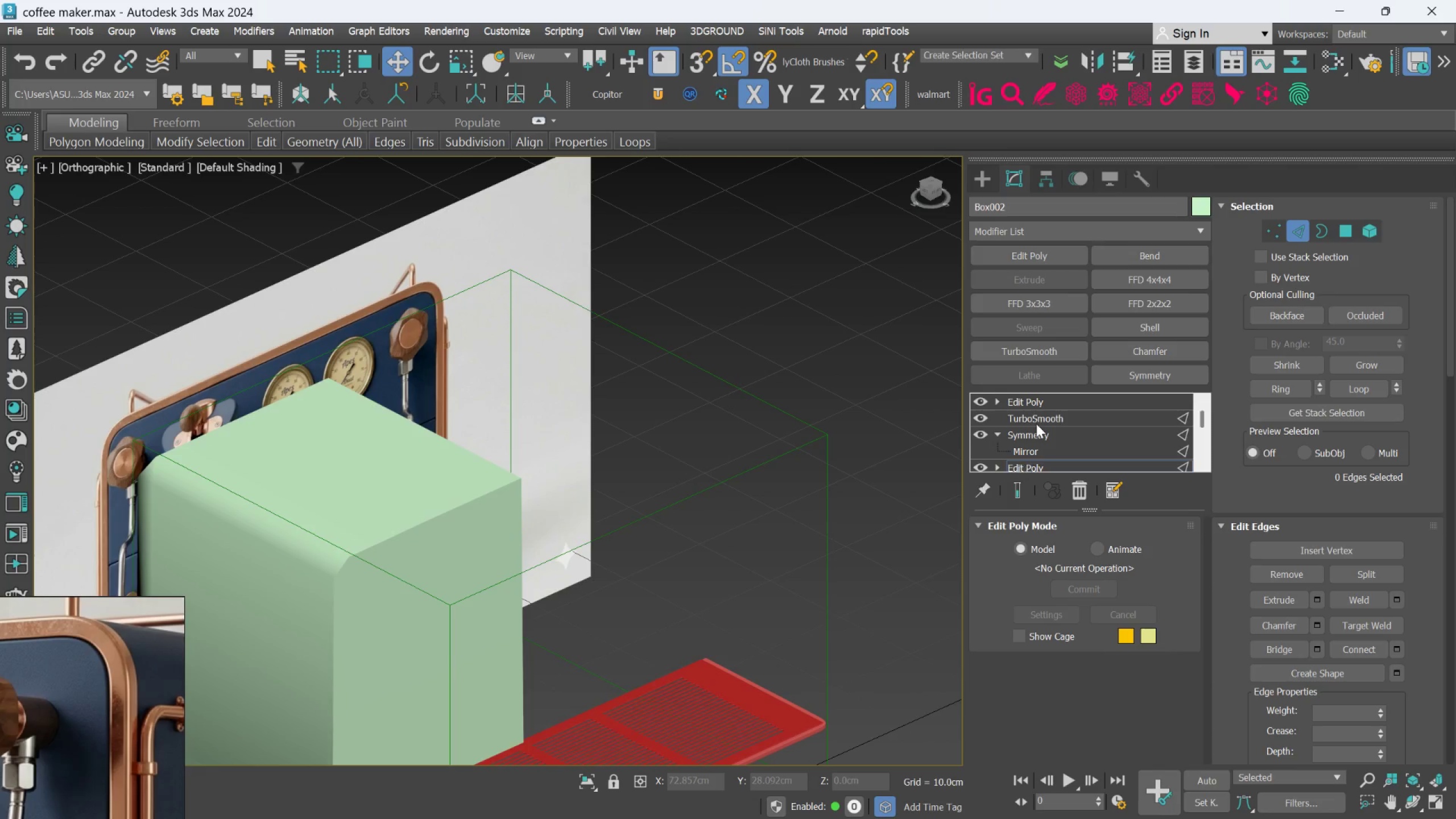 
scroll: coordinate [1038, 424], scroll_direction: down, amount: 3.0
 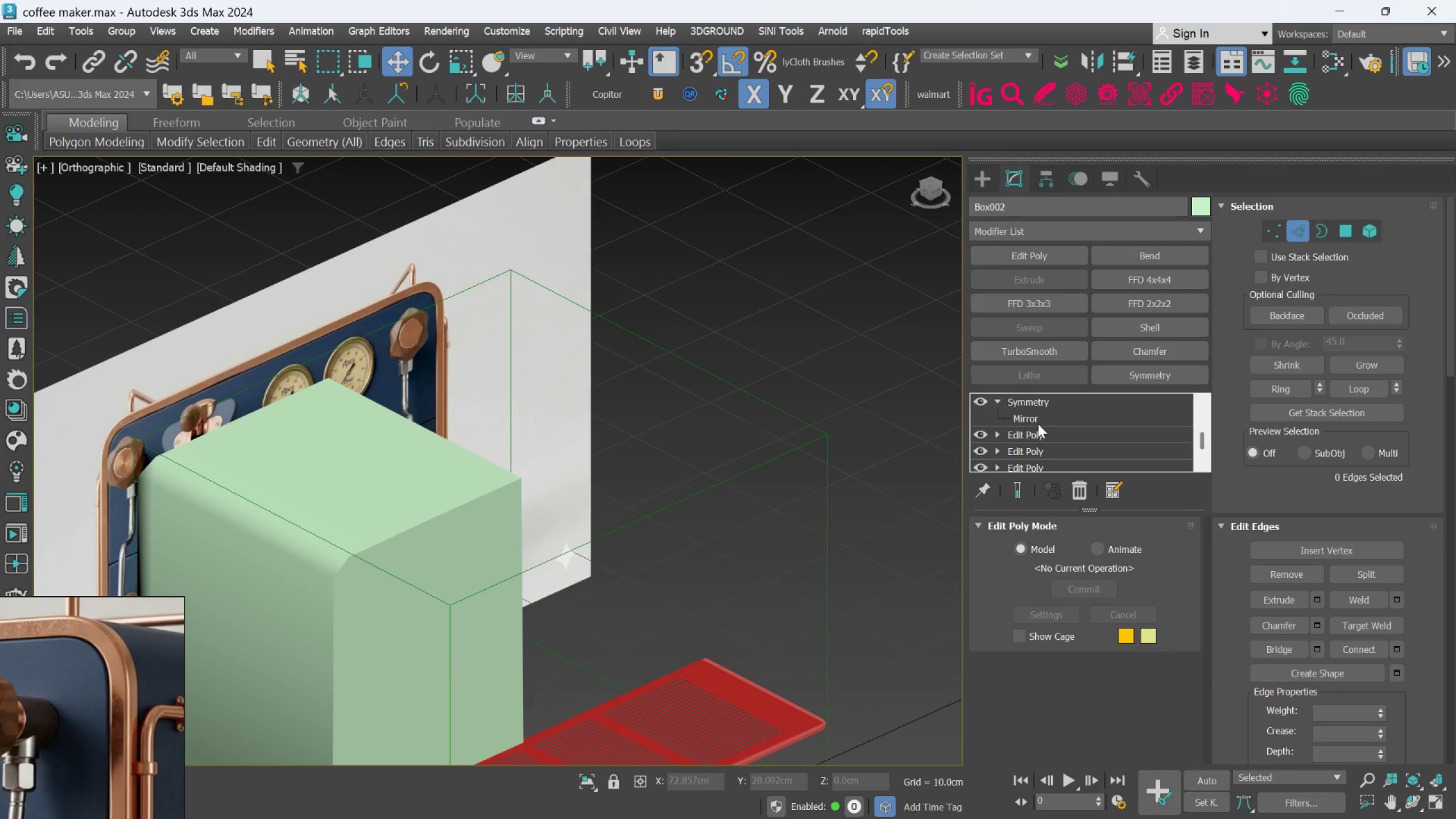 
scroll: coordinate [1038, 424], scroll_direction: up, amount: 1.0
 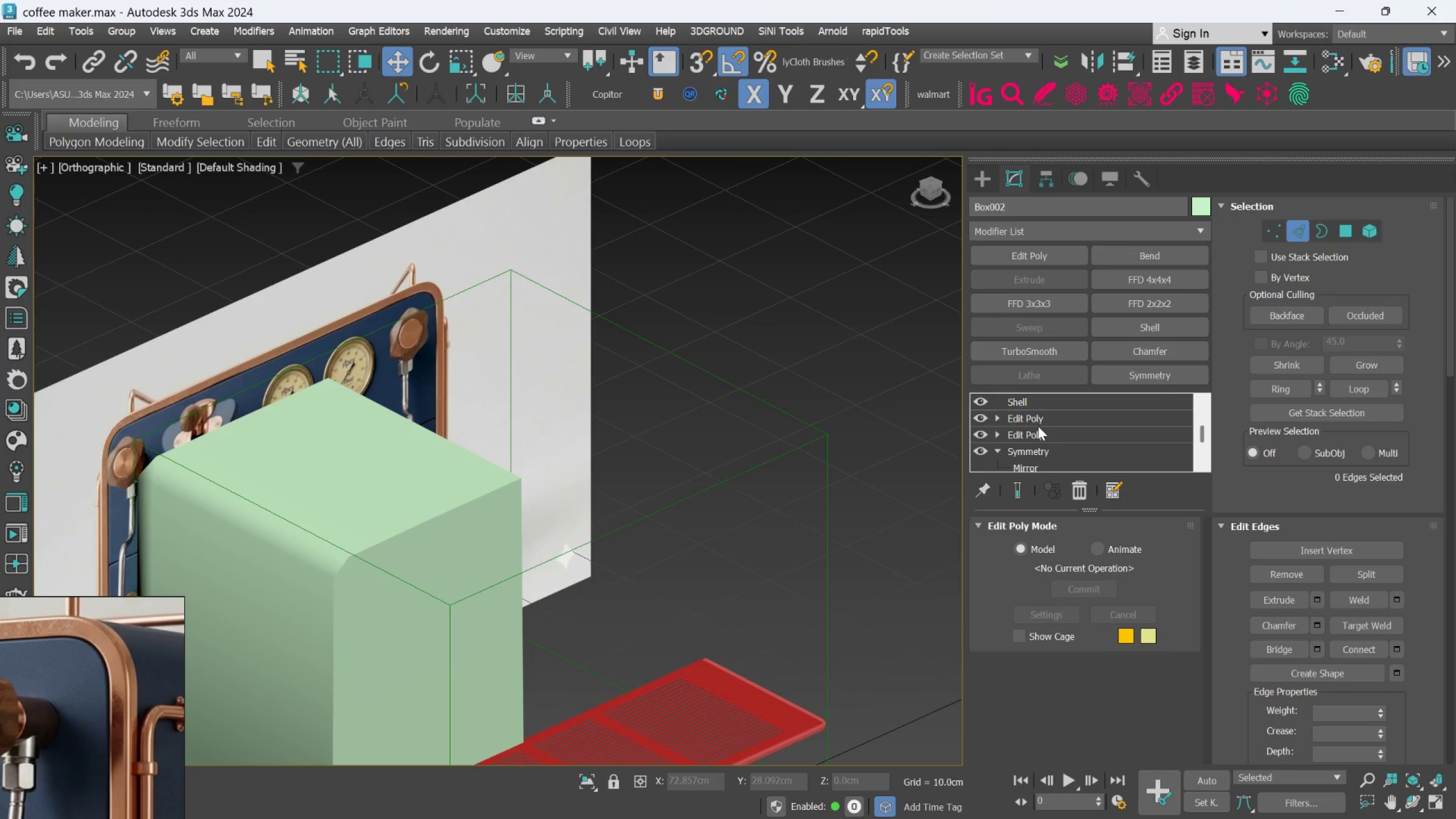 
scroll: coordinate [1038, 432], scroll_direction: down, amount: 1.0
 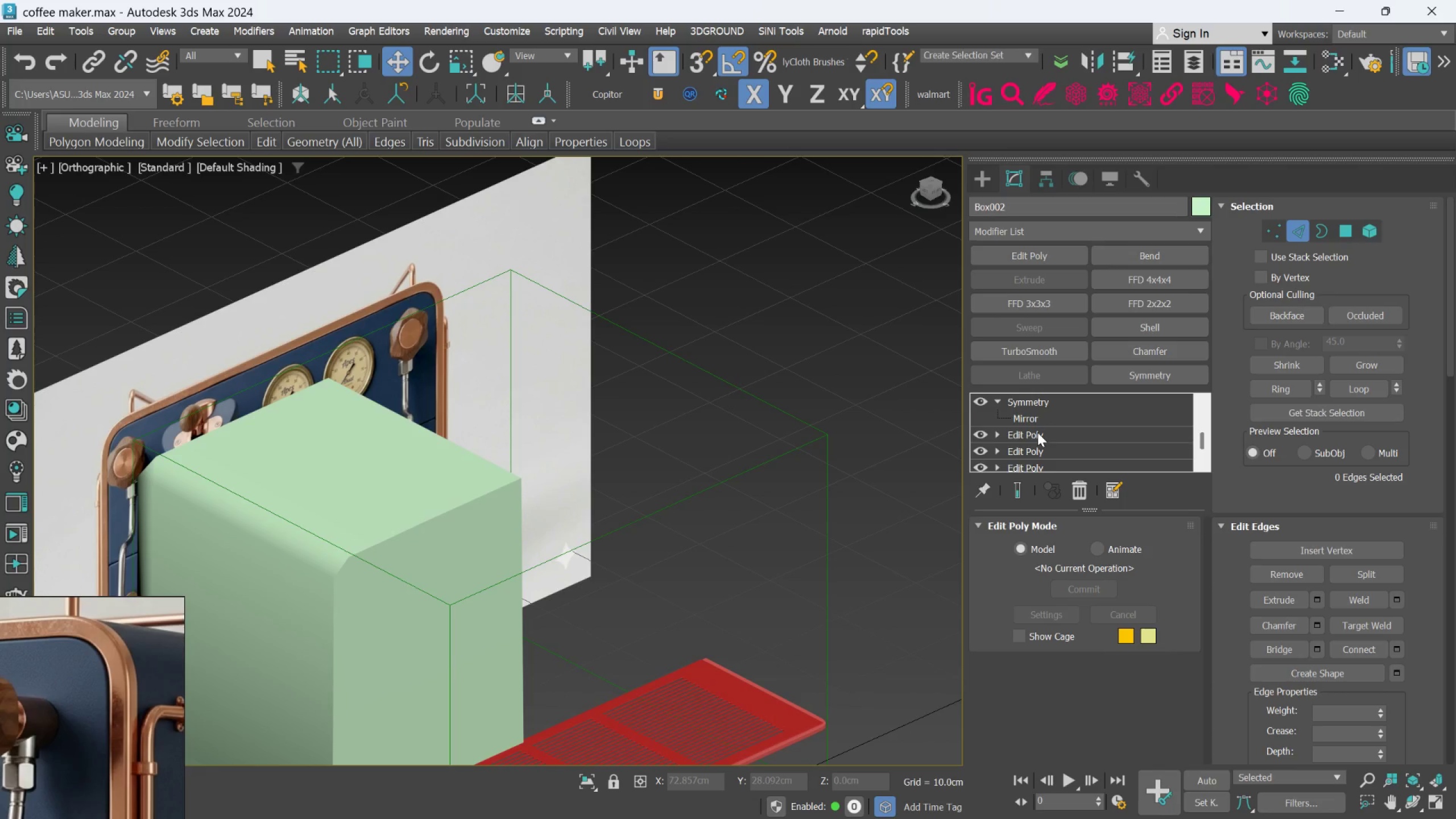 
scroll: coordinate [1029, 434], scroll_direction: up, amount: 2.0
 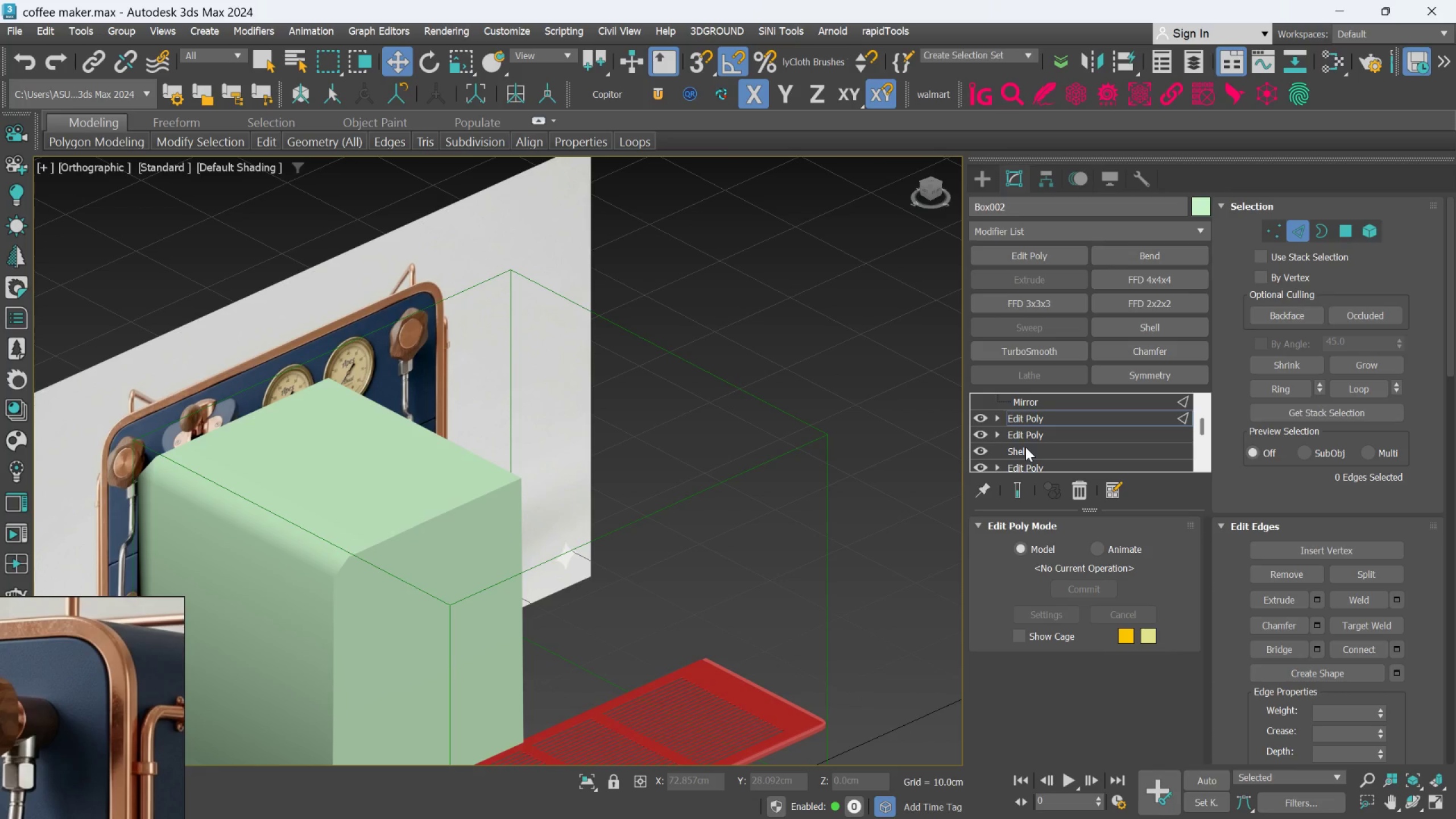 
left_click([1025, 447])
 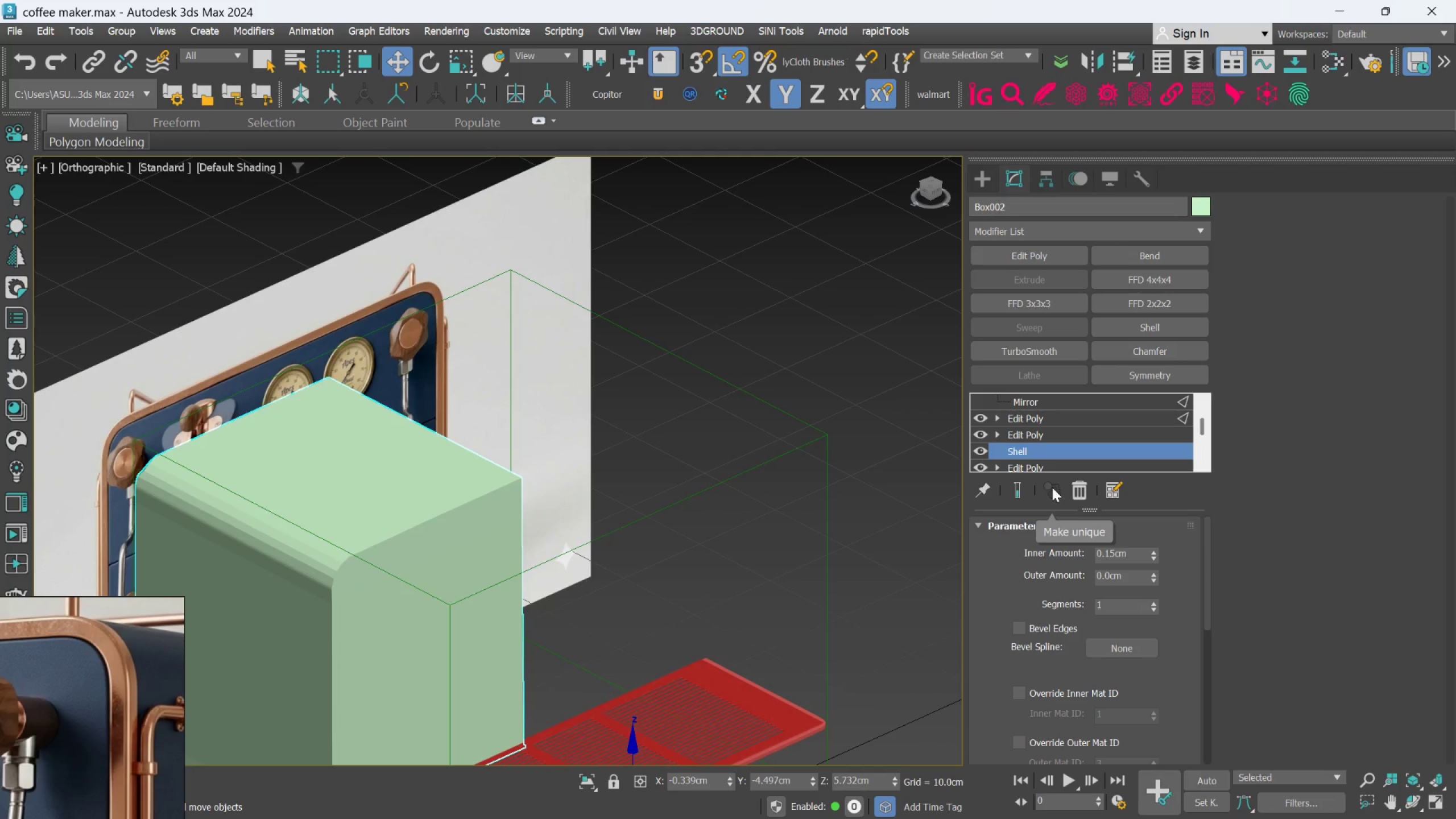 
left_click([1070, 485])
 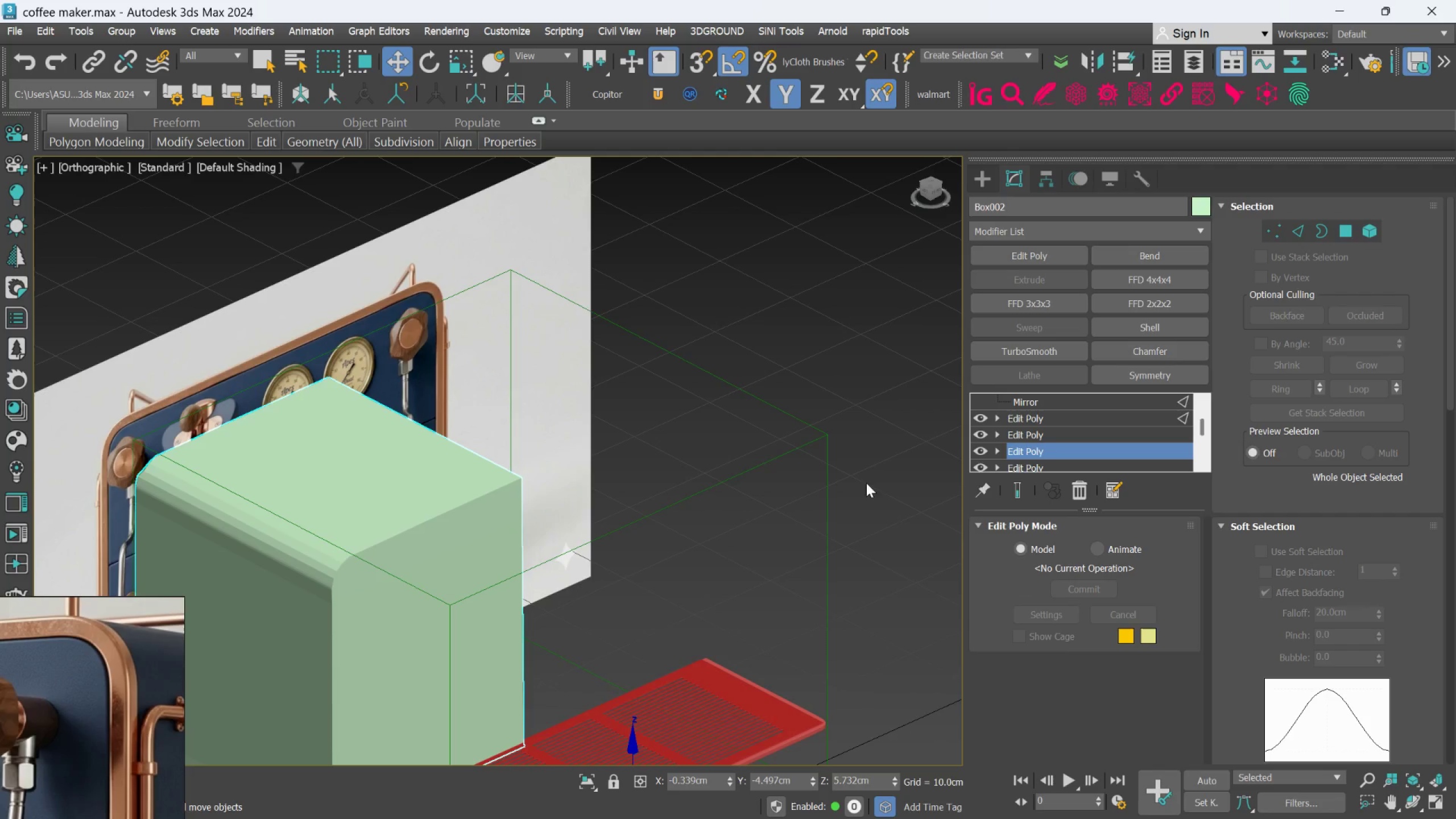 
hold_key(key=AltLeft, duration=0.79)
 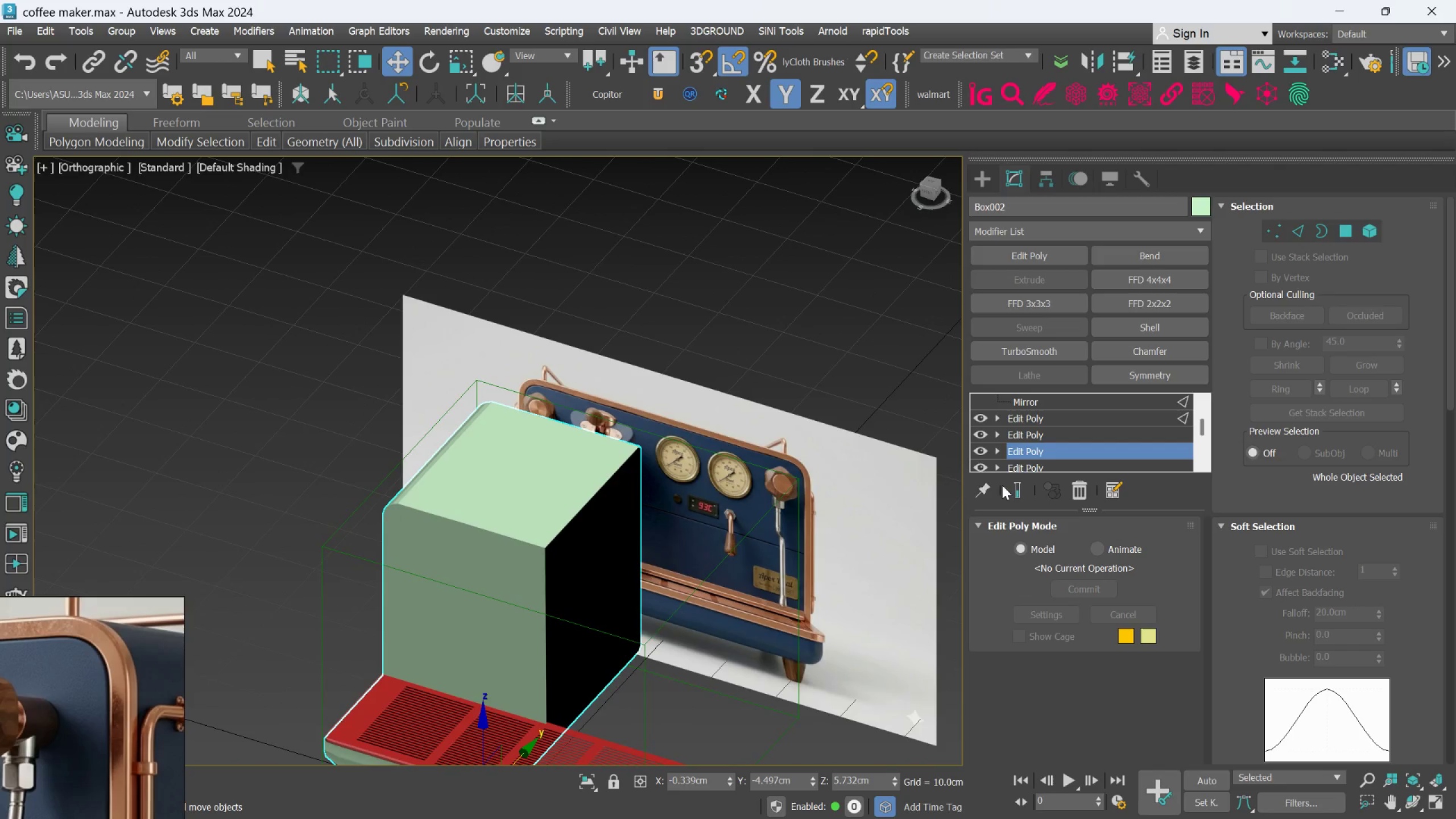 
scroll: coordinate [709, 486], scroll_direction: down, amount: 1.0
 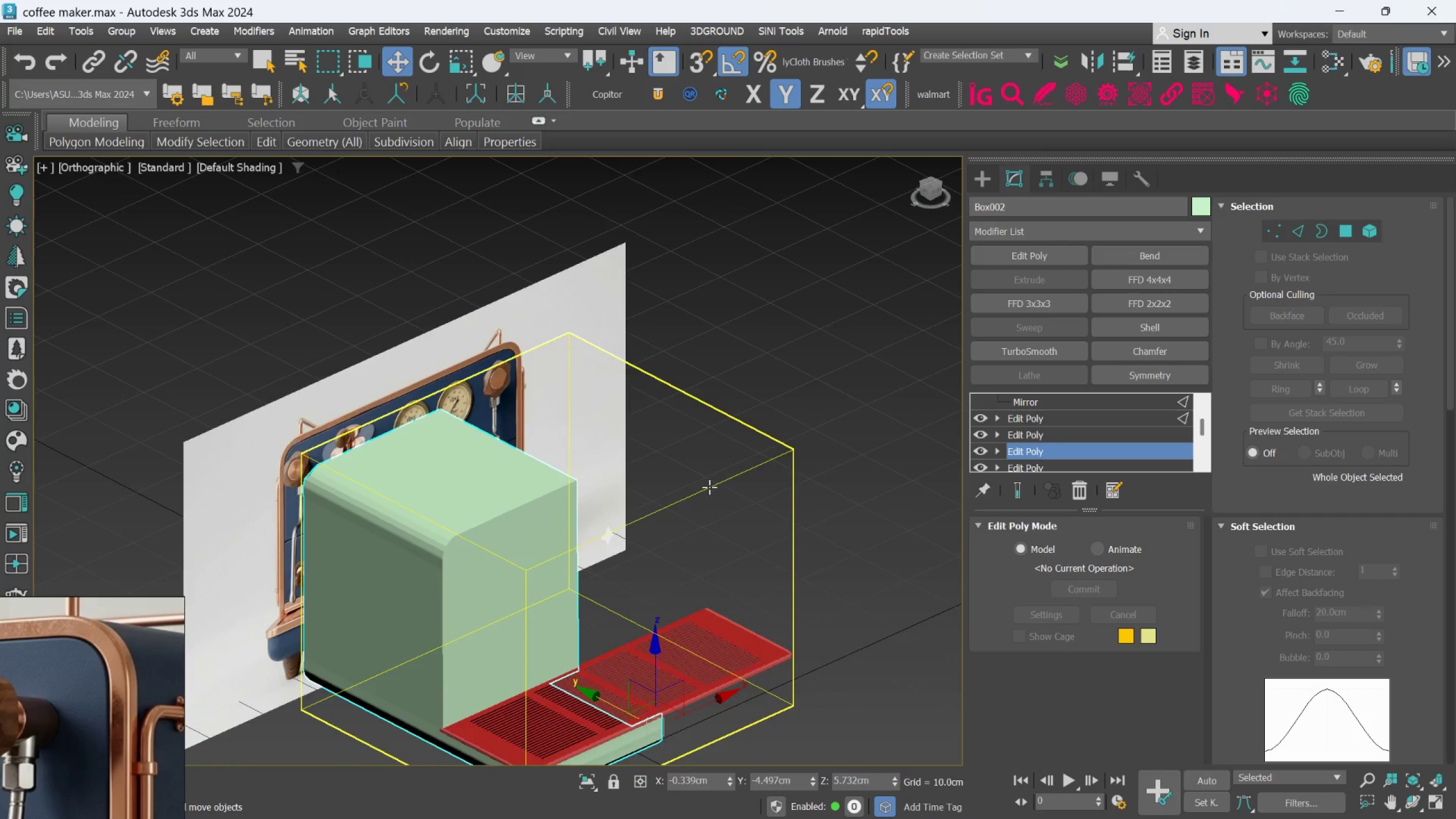 
left_click([1011, 491])
 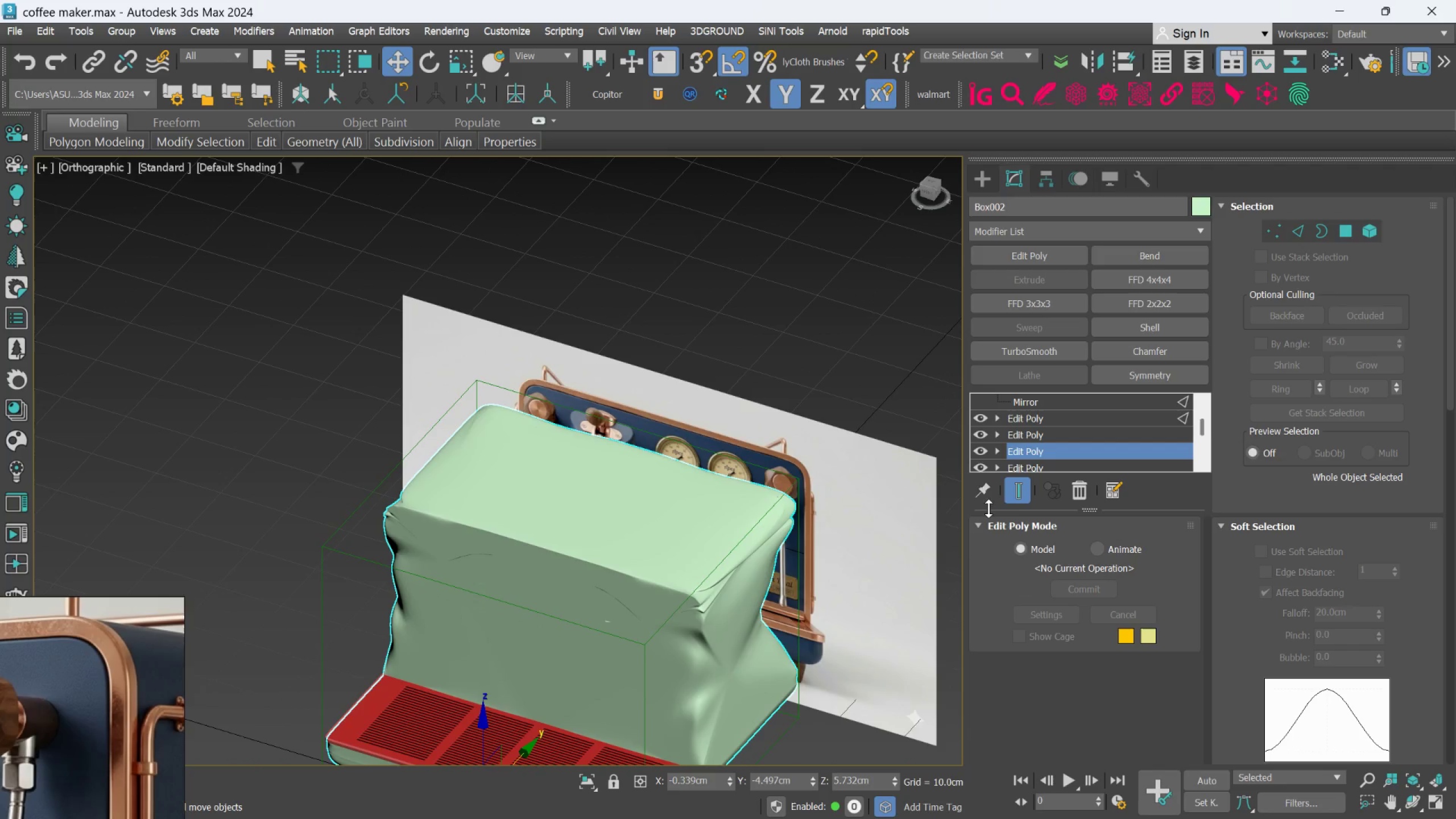 
key(Control+Z)
 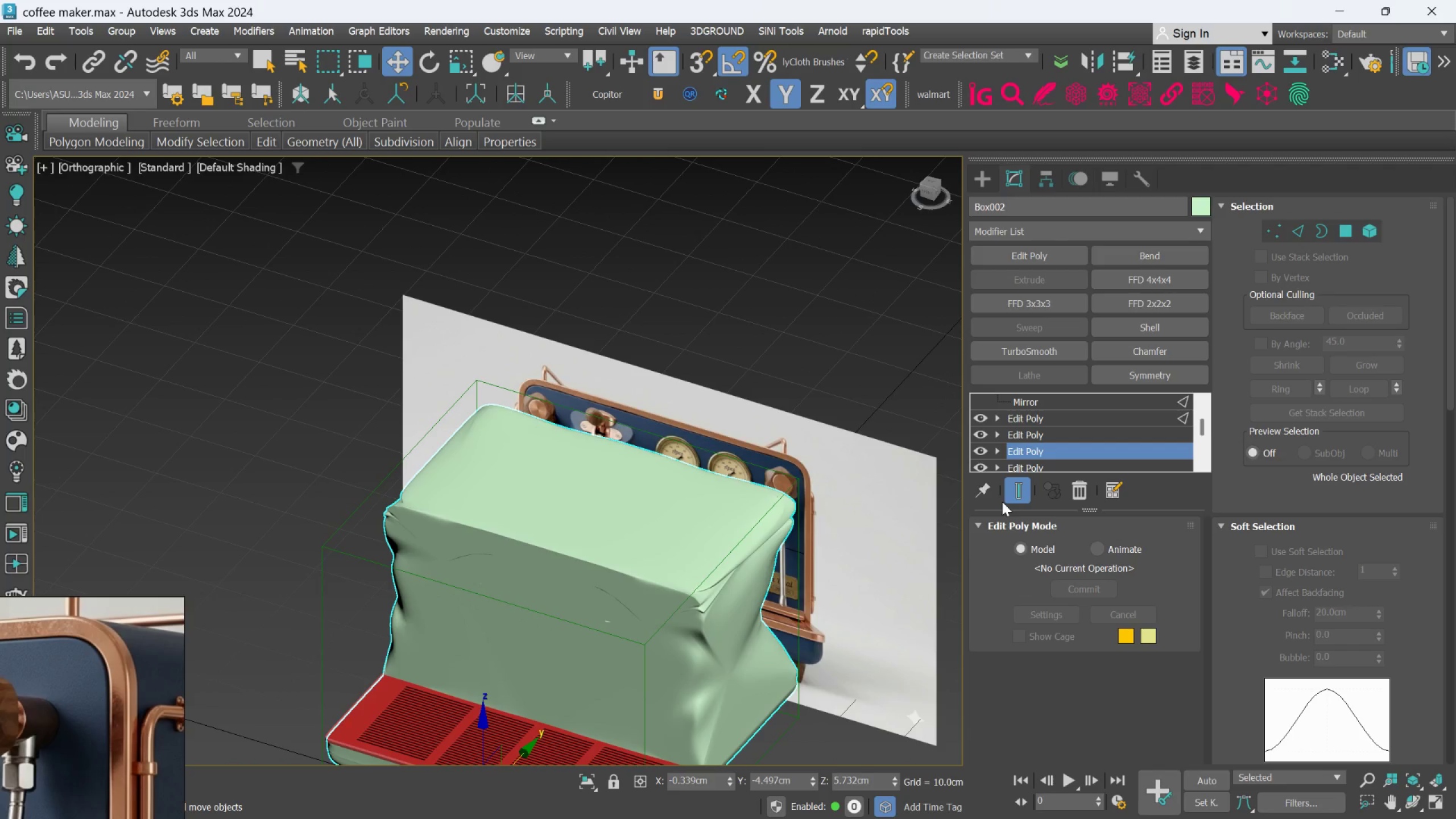 
key(Control+Z)
 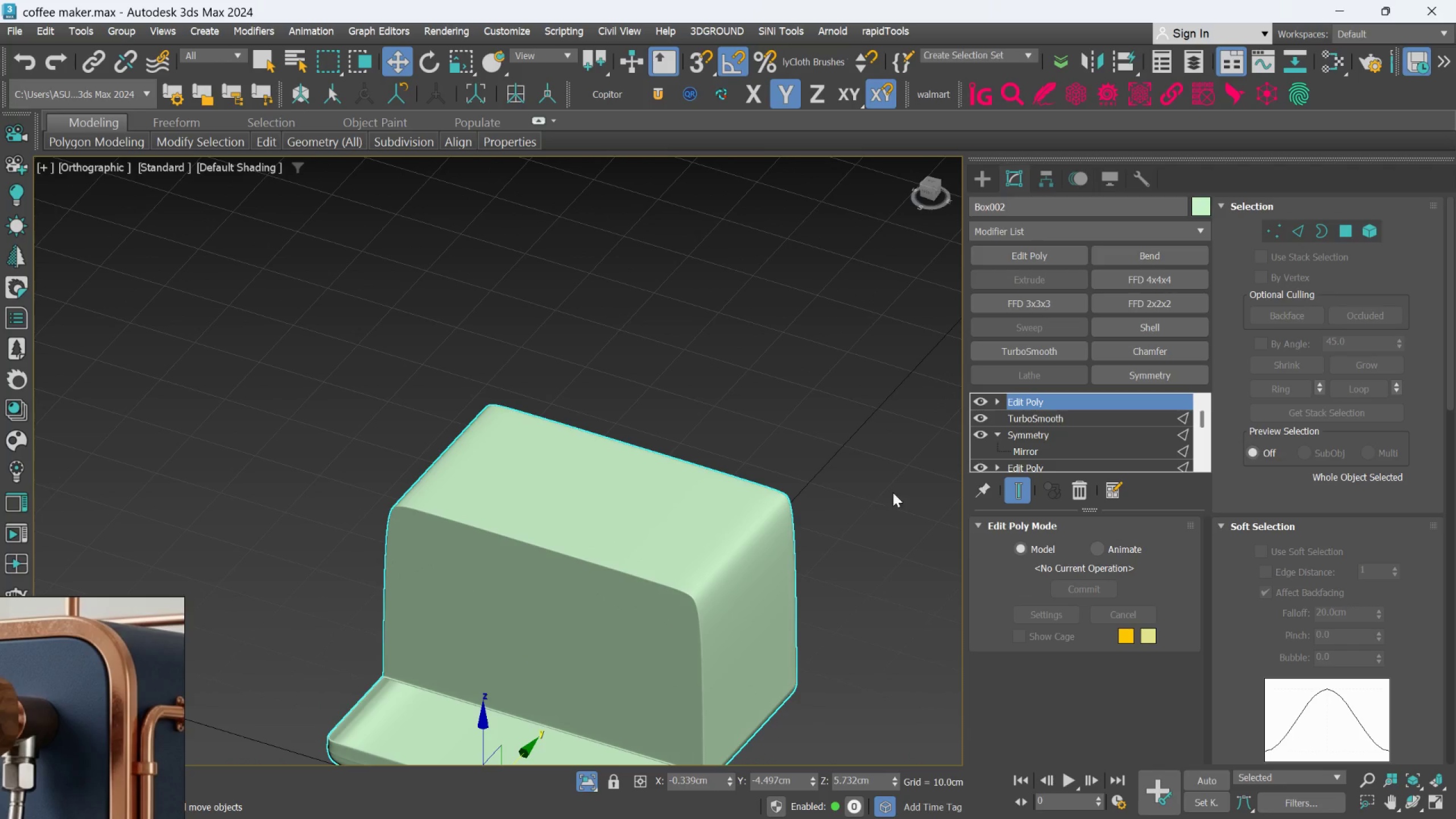 
scroll: coordinate [1054, 440], scroll_direction: down, amount: 2.0
 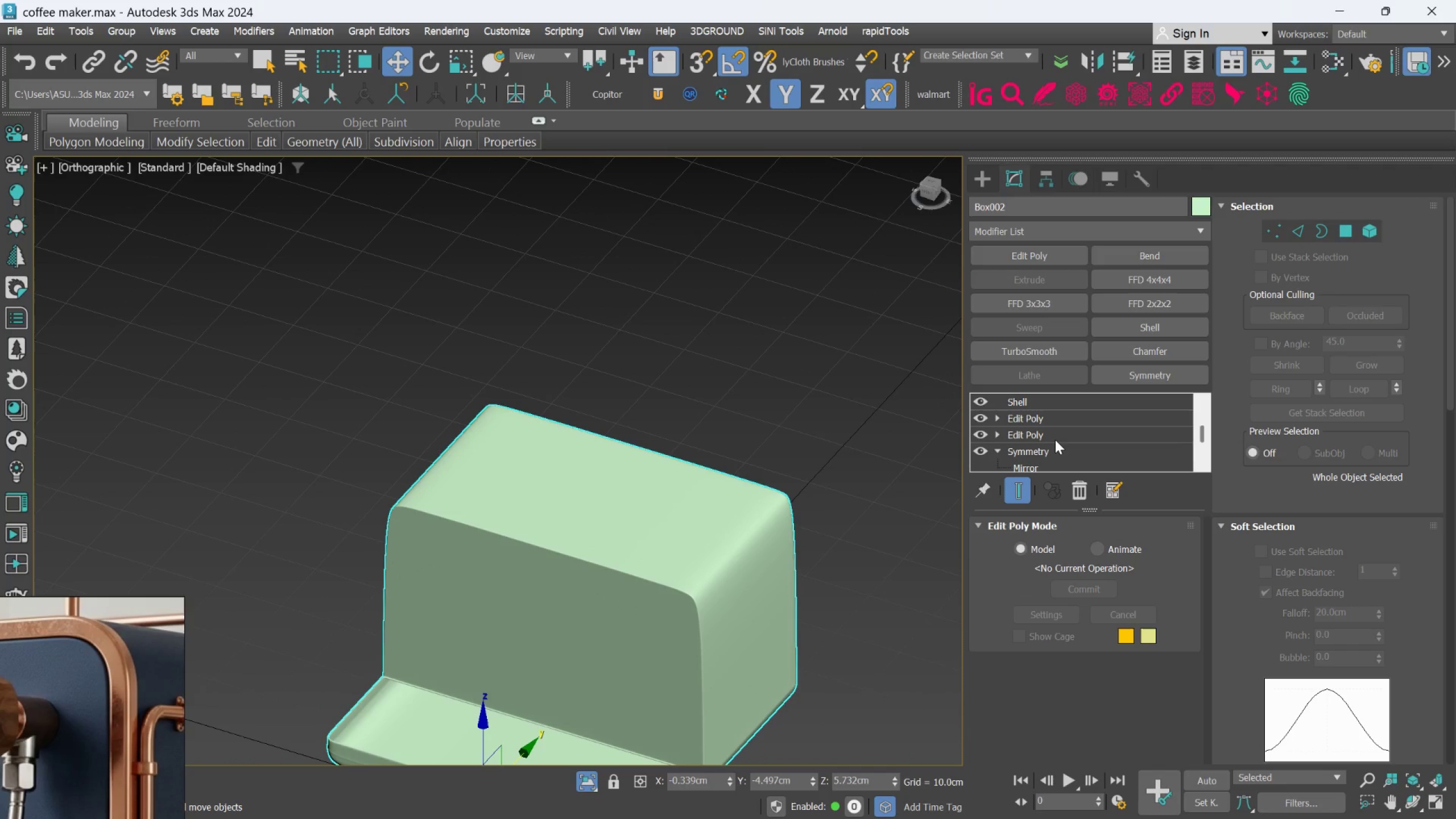 
scroll: coordinate [1055, 440], scroll_direction: up, amount: 1.0
 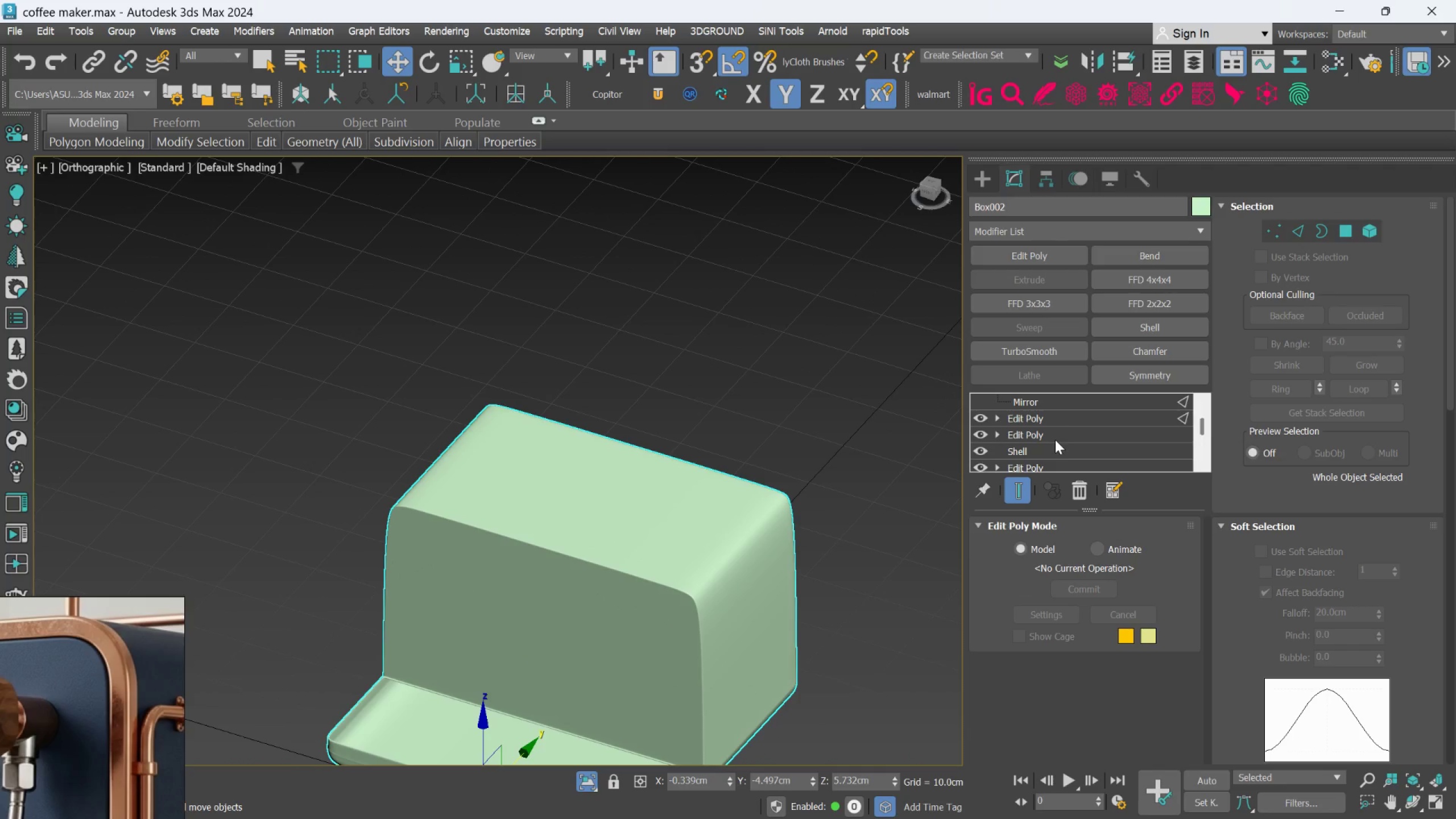 
scroll: coordinate [1055, 440], scroll_direction: down, amount: 1.0
 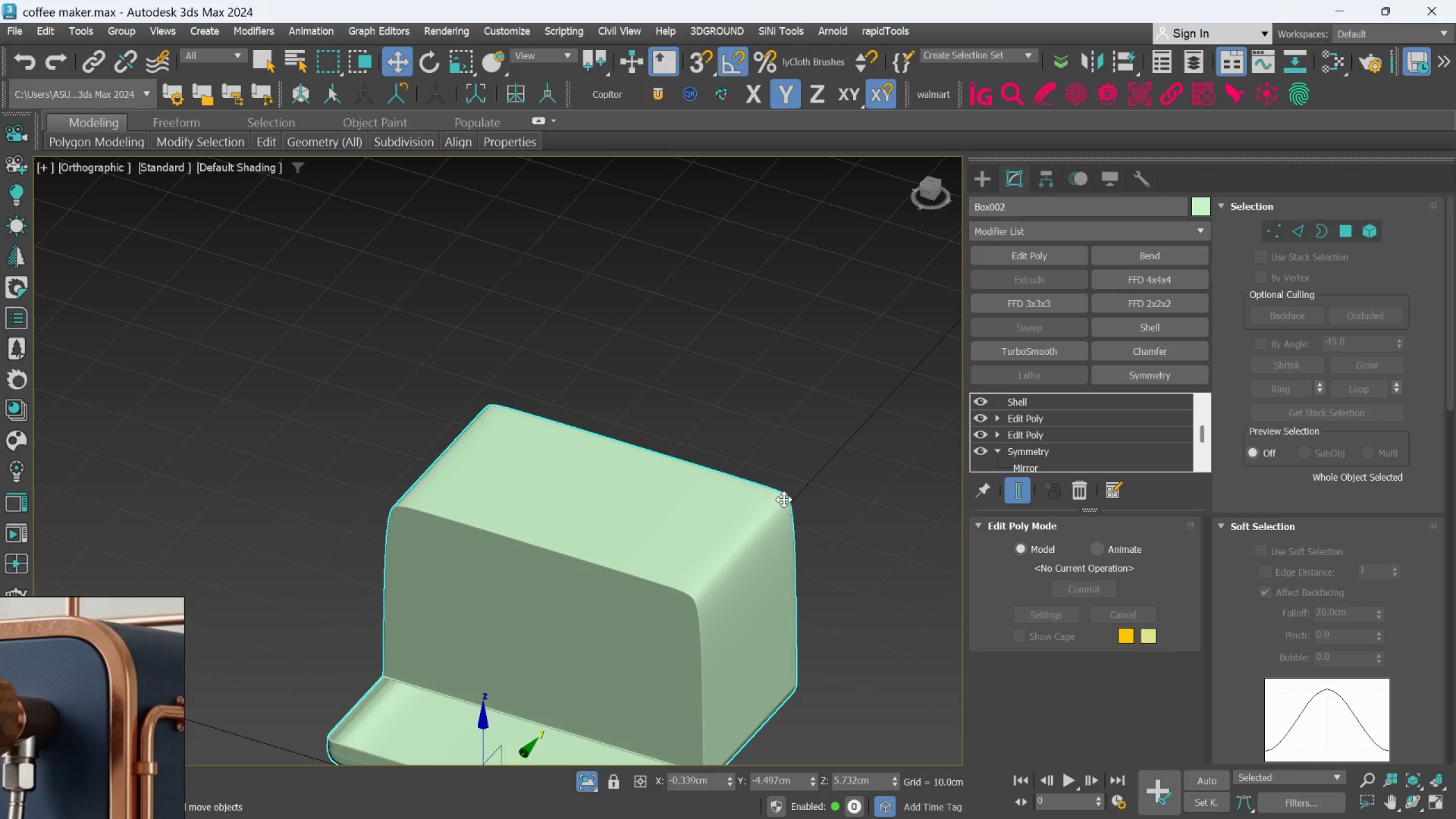 
hold_key(key=AltLeft, duration=0.54)
 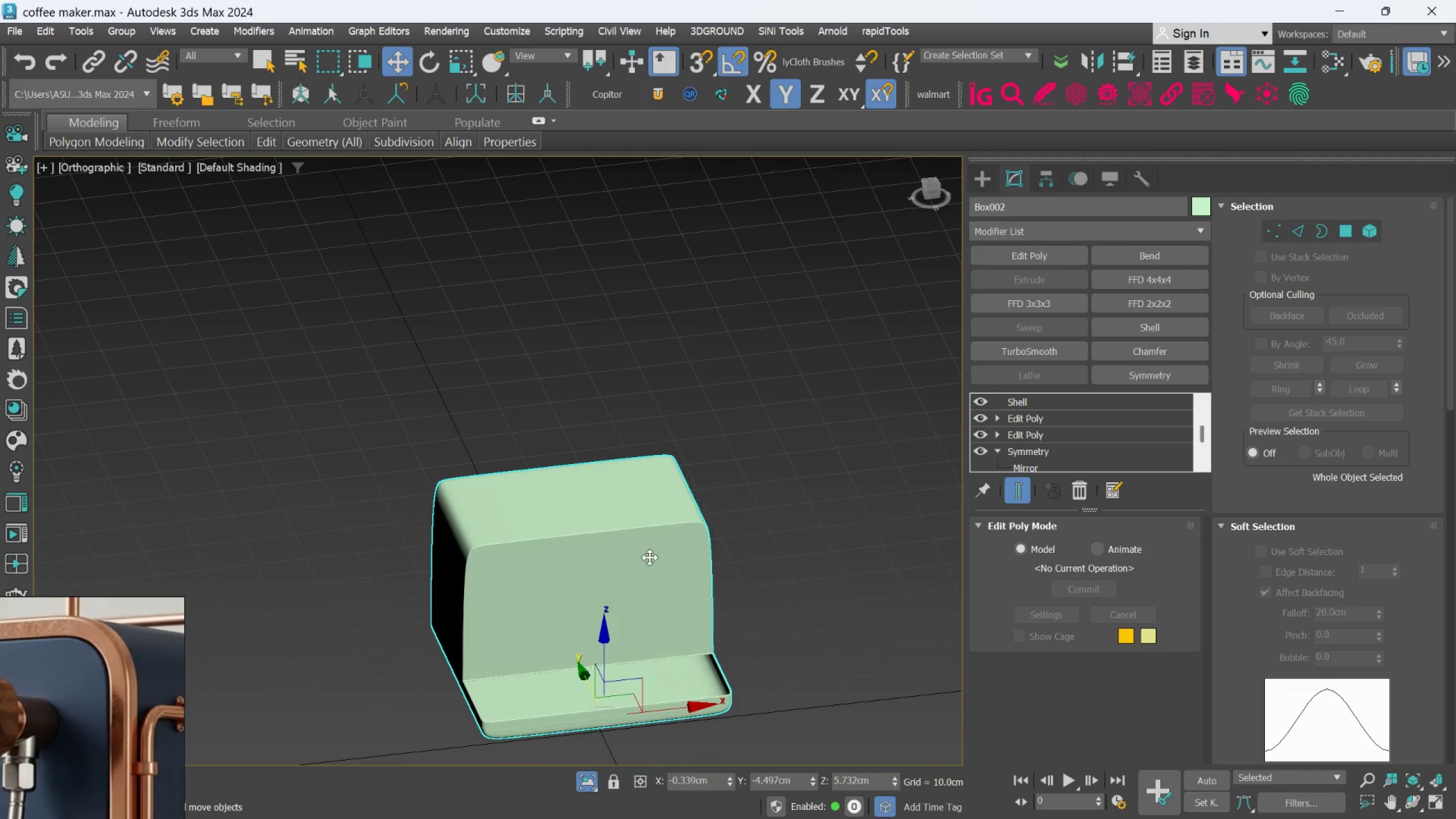 
scroll: coordinate [627, 518], scroll_direction: down, amount: 1.0
 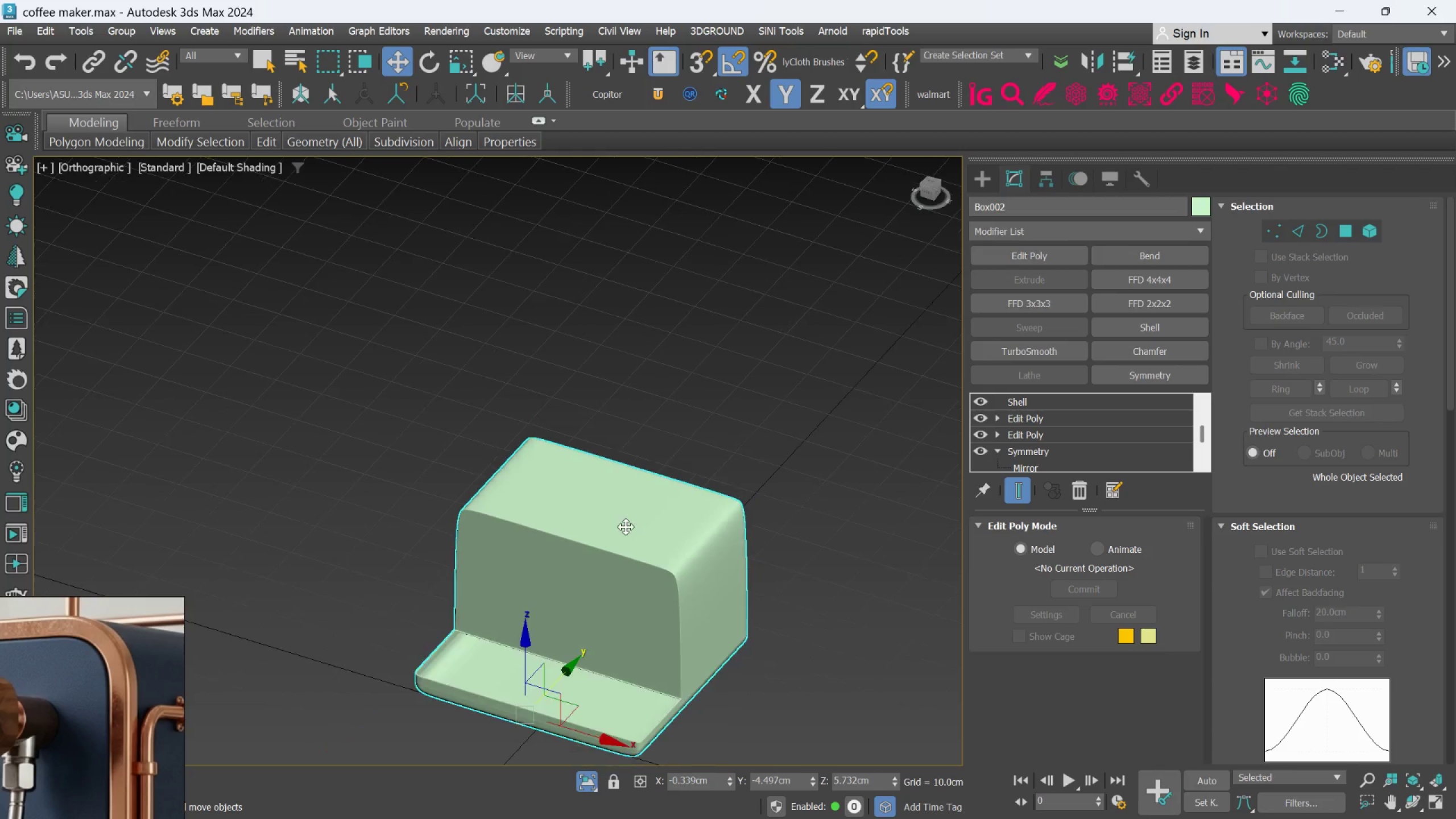 
hold_key(key=AltLeft, duration=0.65)
 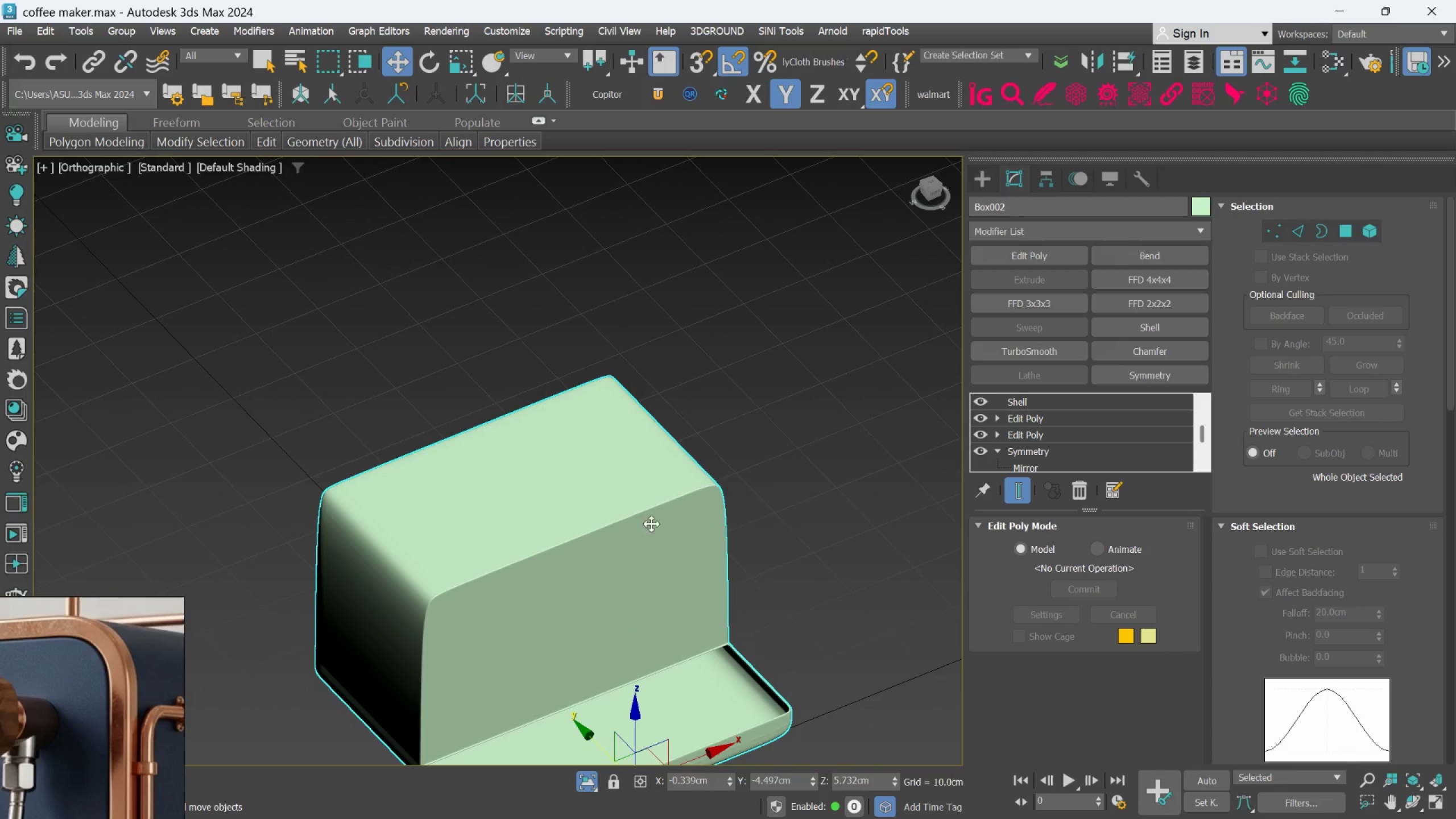 
scroll: coordinate [632, 524], scroll_direction: up, amount: 3.0
 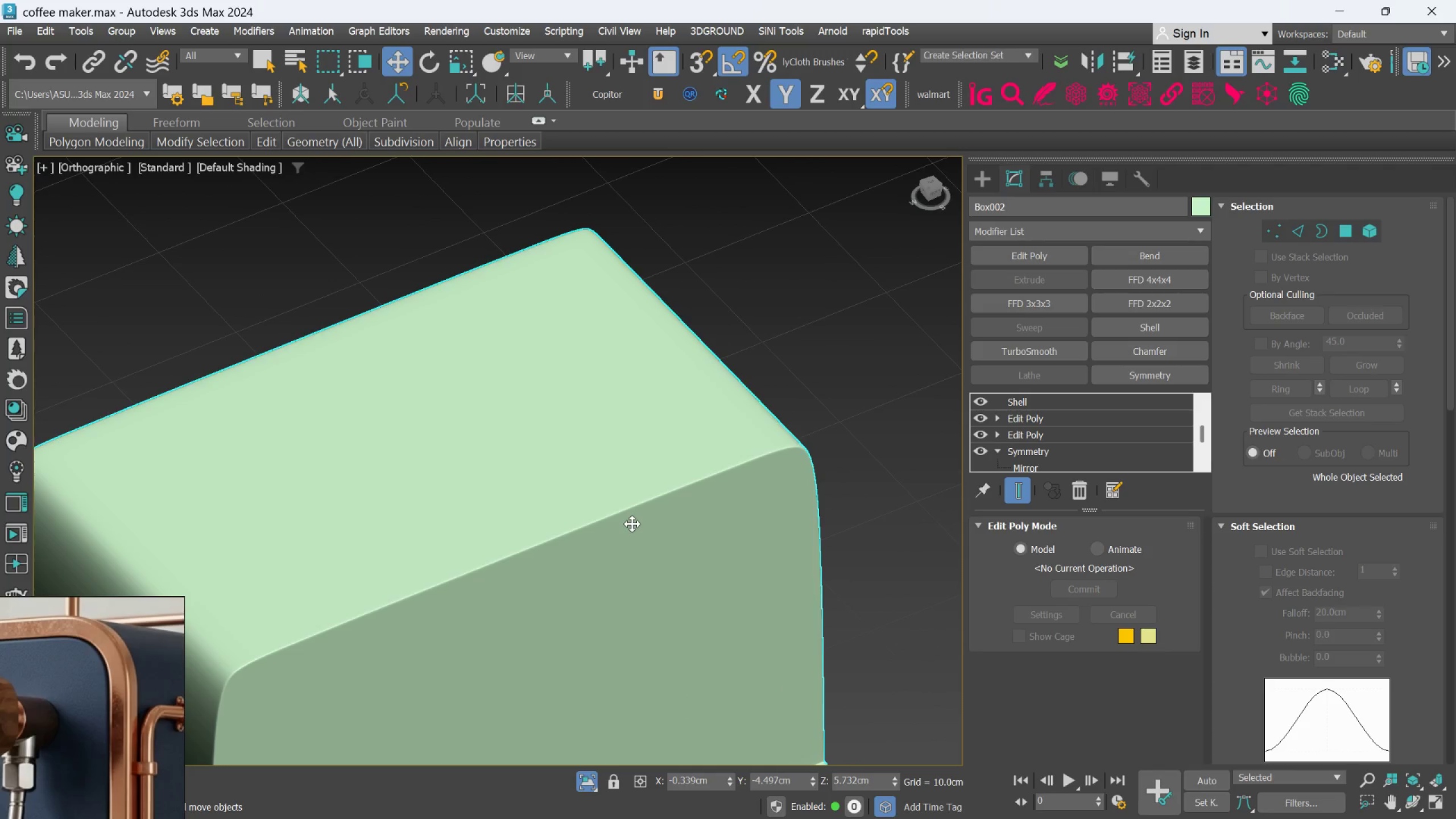 
hold_key(key=AltLeft, duration=0.53)
 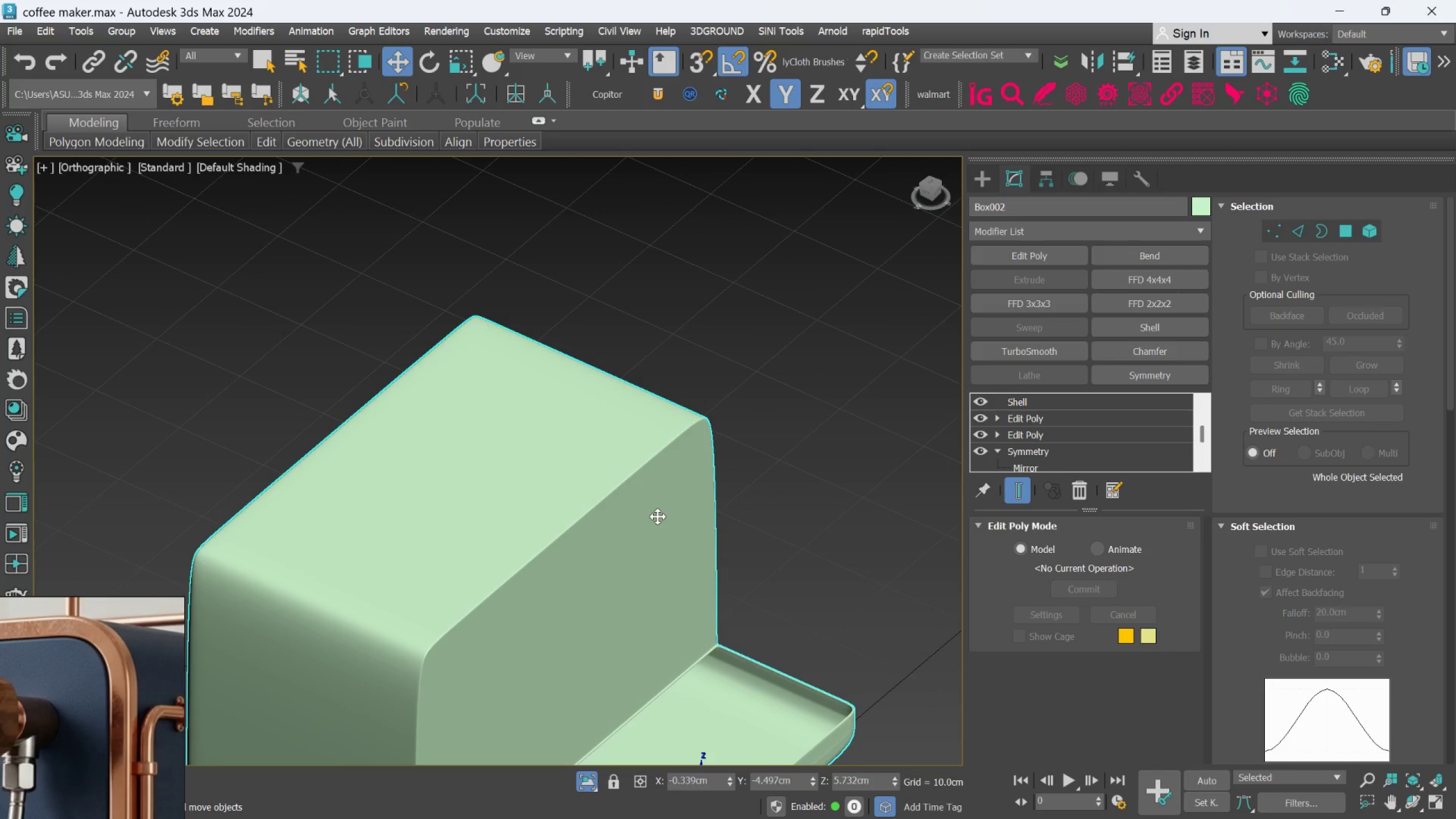 
scroll: coordinate [632, 524], scroll_direction: down, amount: 1.0
 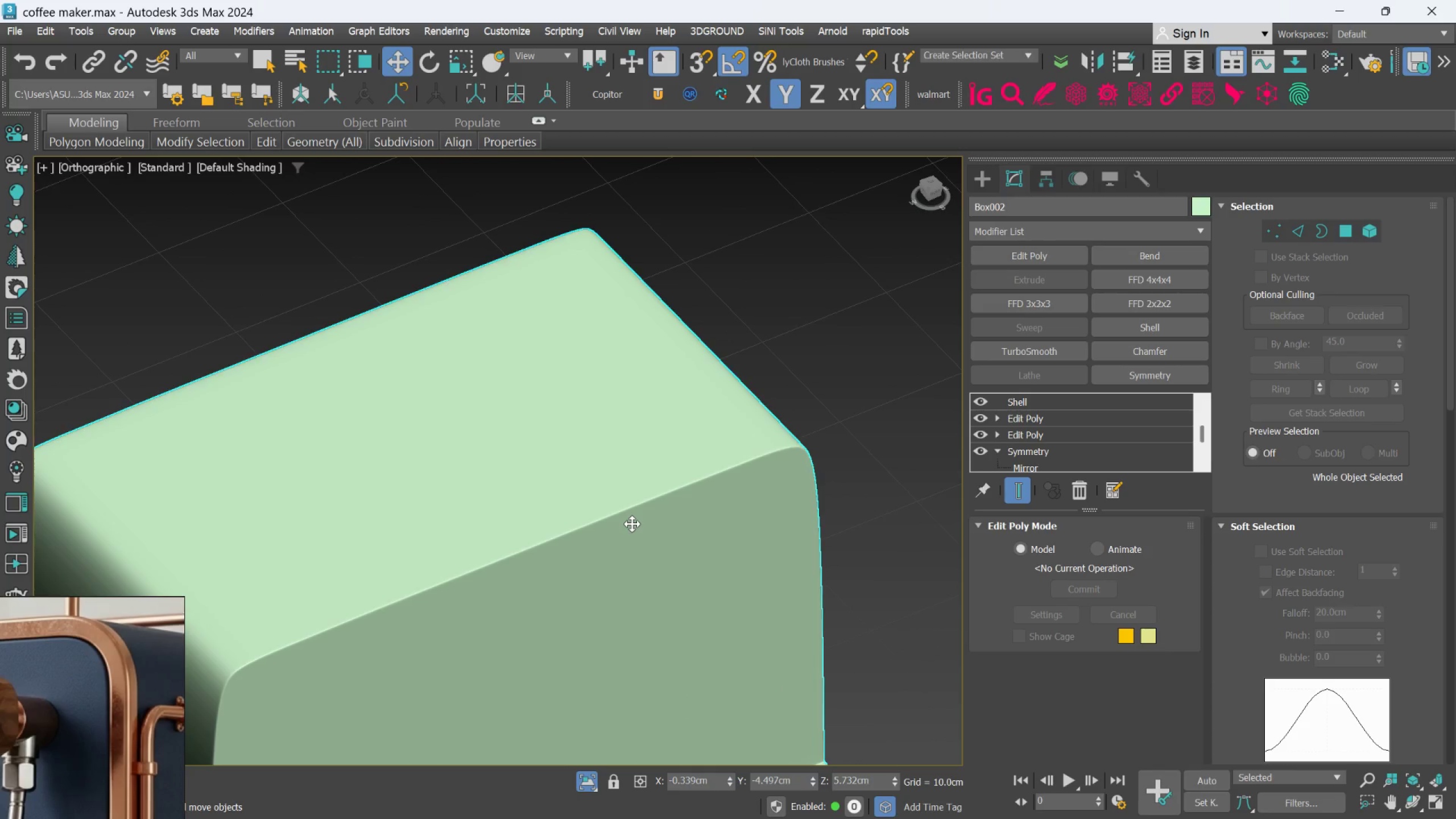 
key(F4)
 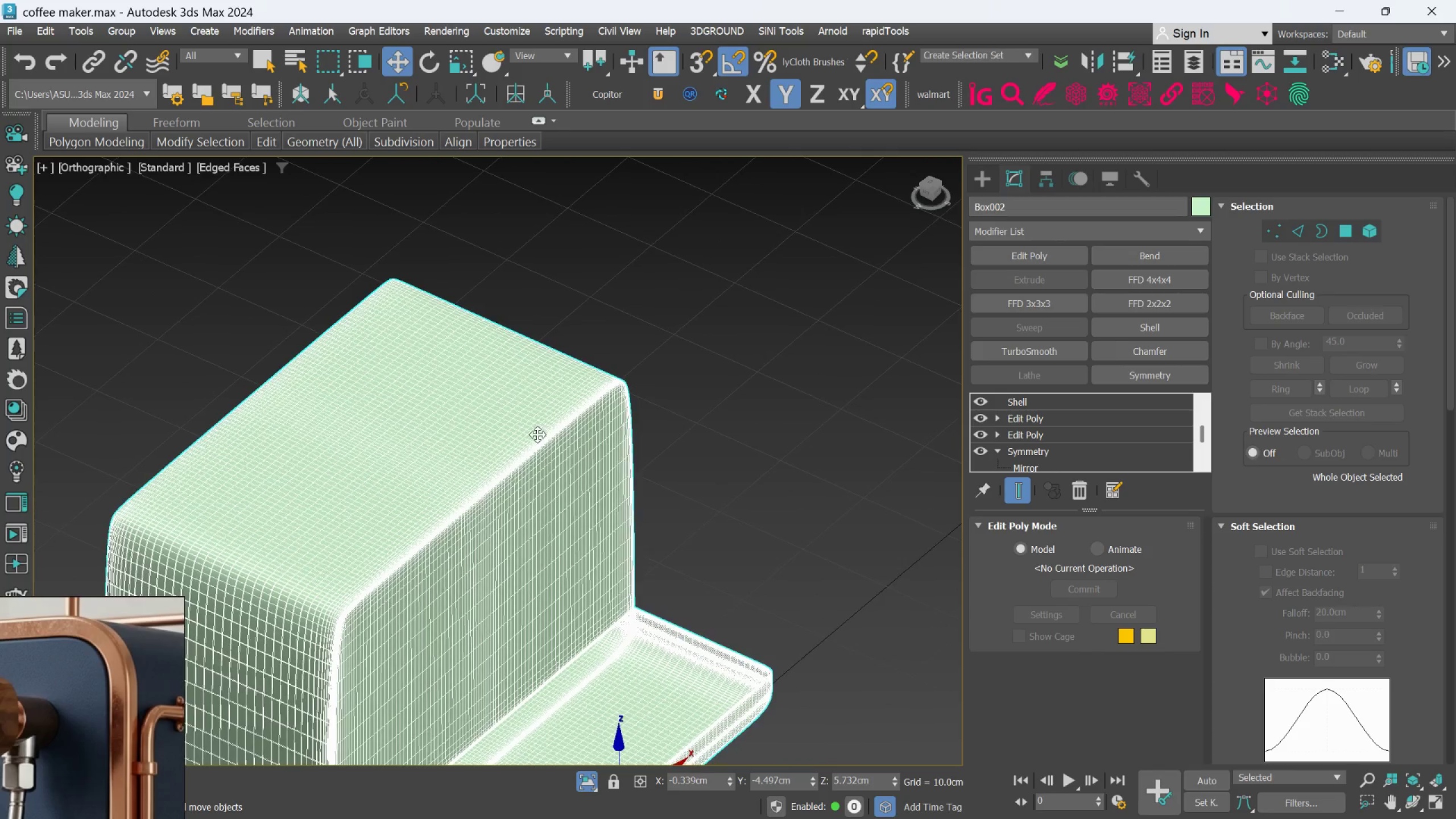 
left_click([697, 333])
 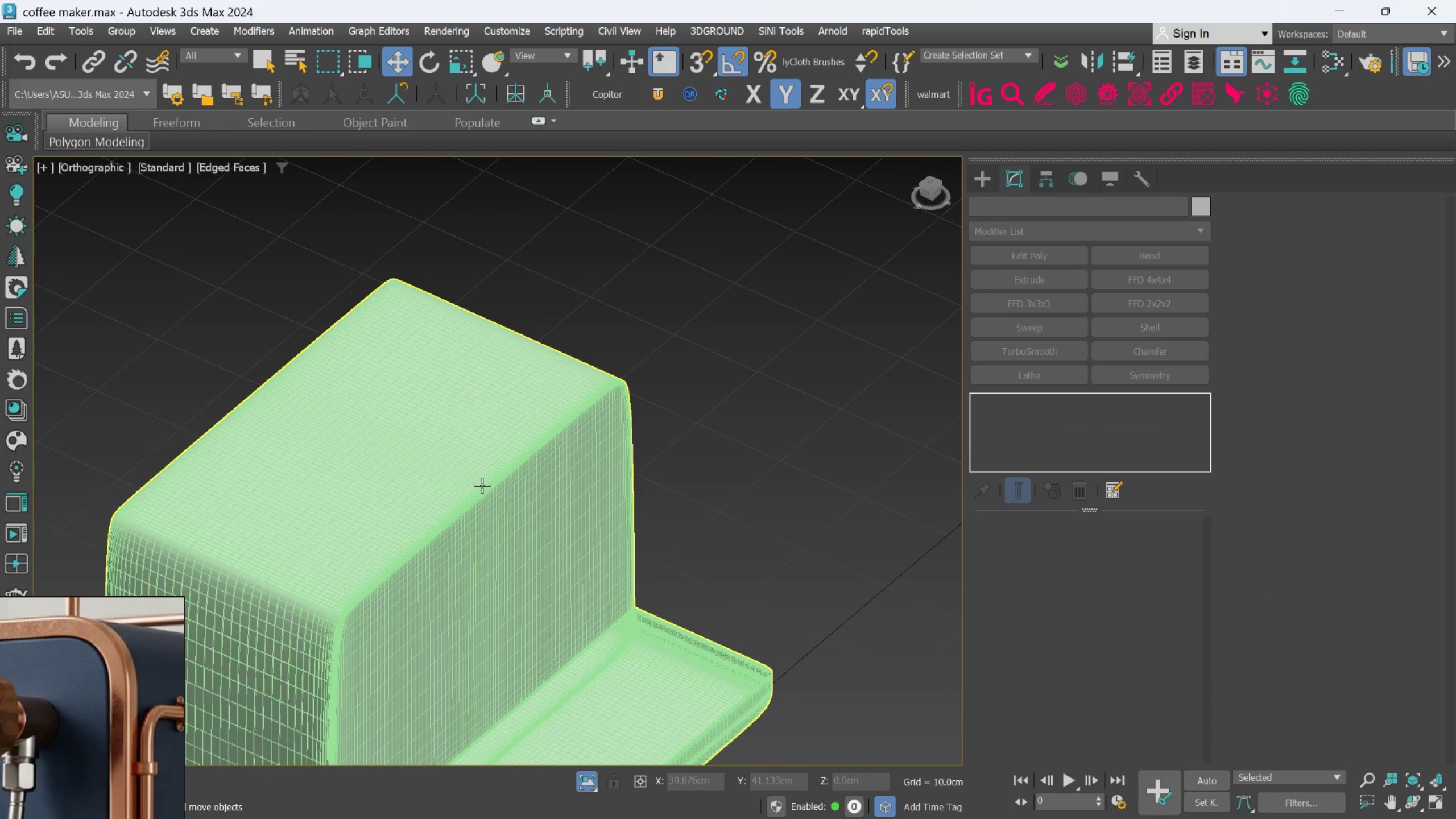 
key(F4)
 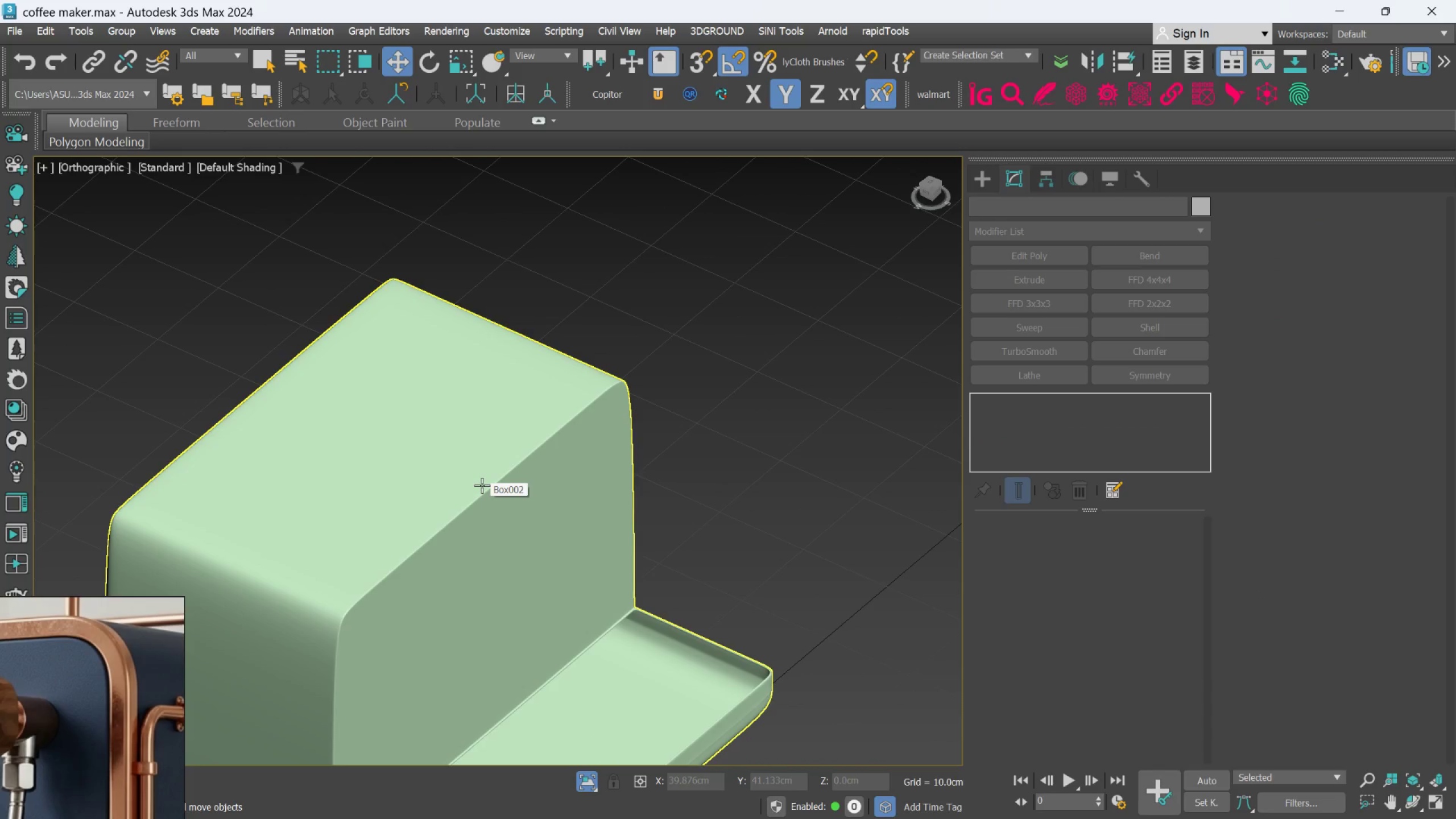 
key(F)
 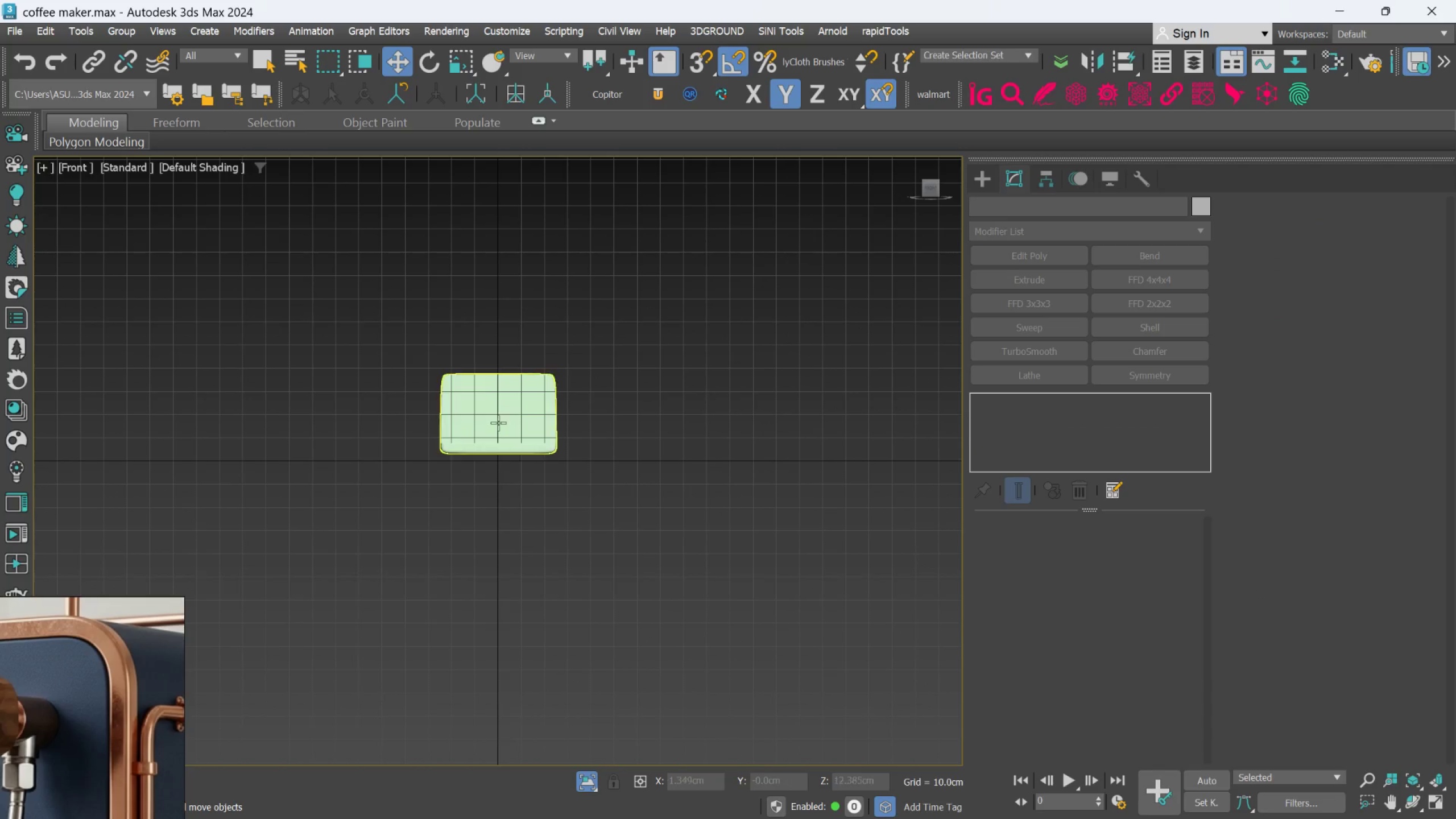 
scroll: coordinate [482, 487], scroll_direction: down, amount: 2.0
 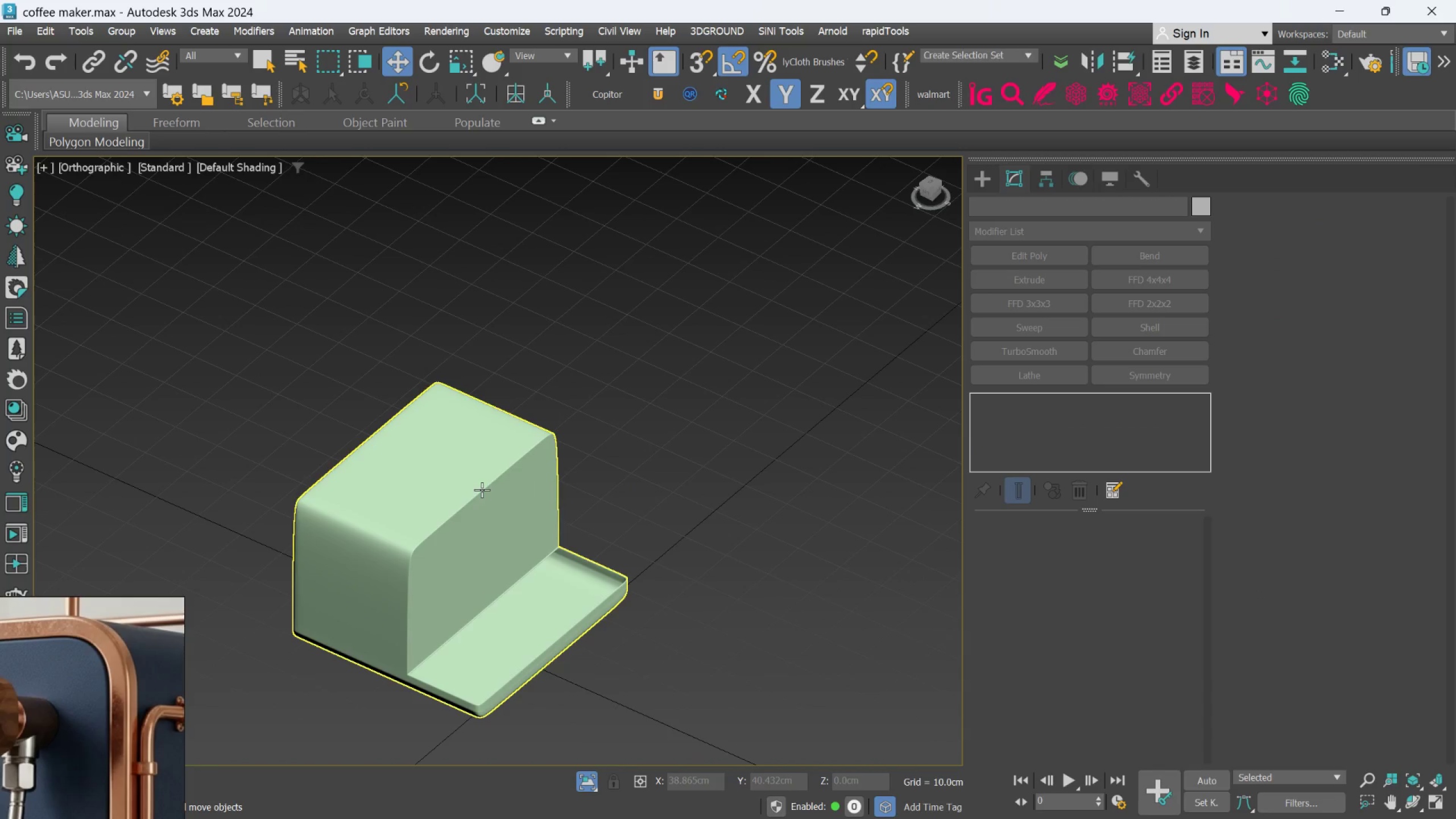 
scroll: coordinate [482, 387], scroll_direction: up, amount: 2.0
 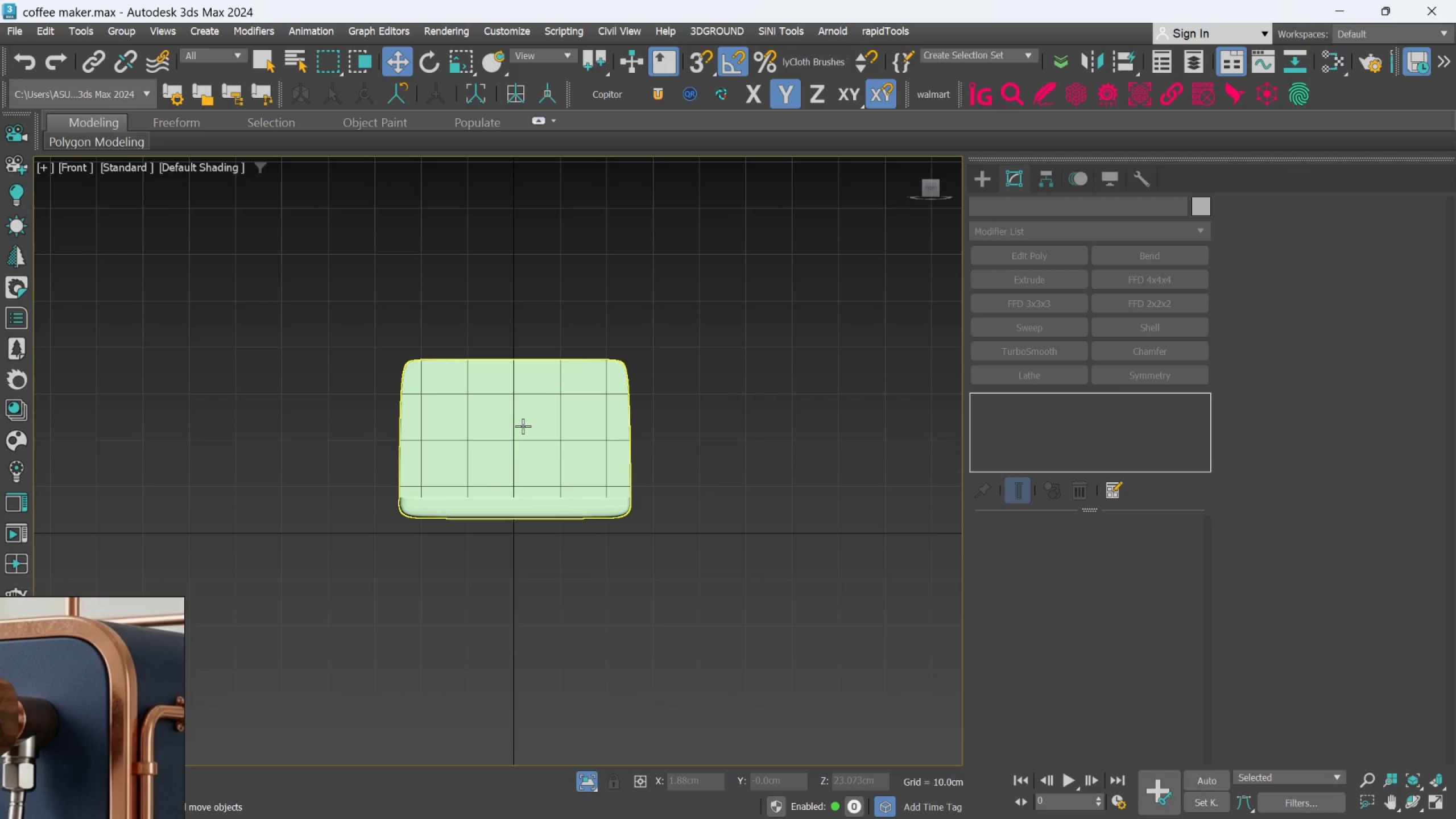 
hold_key(key=AltLeft, duration=0.56)
 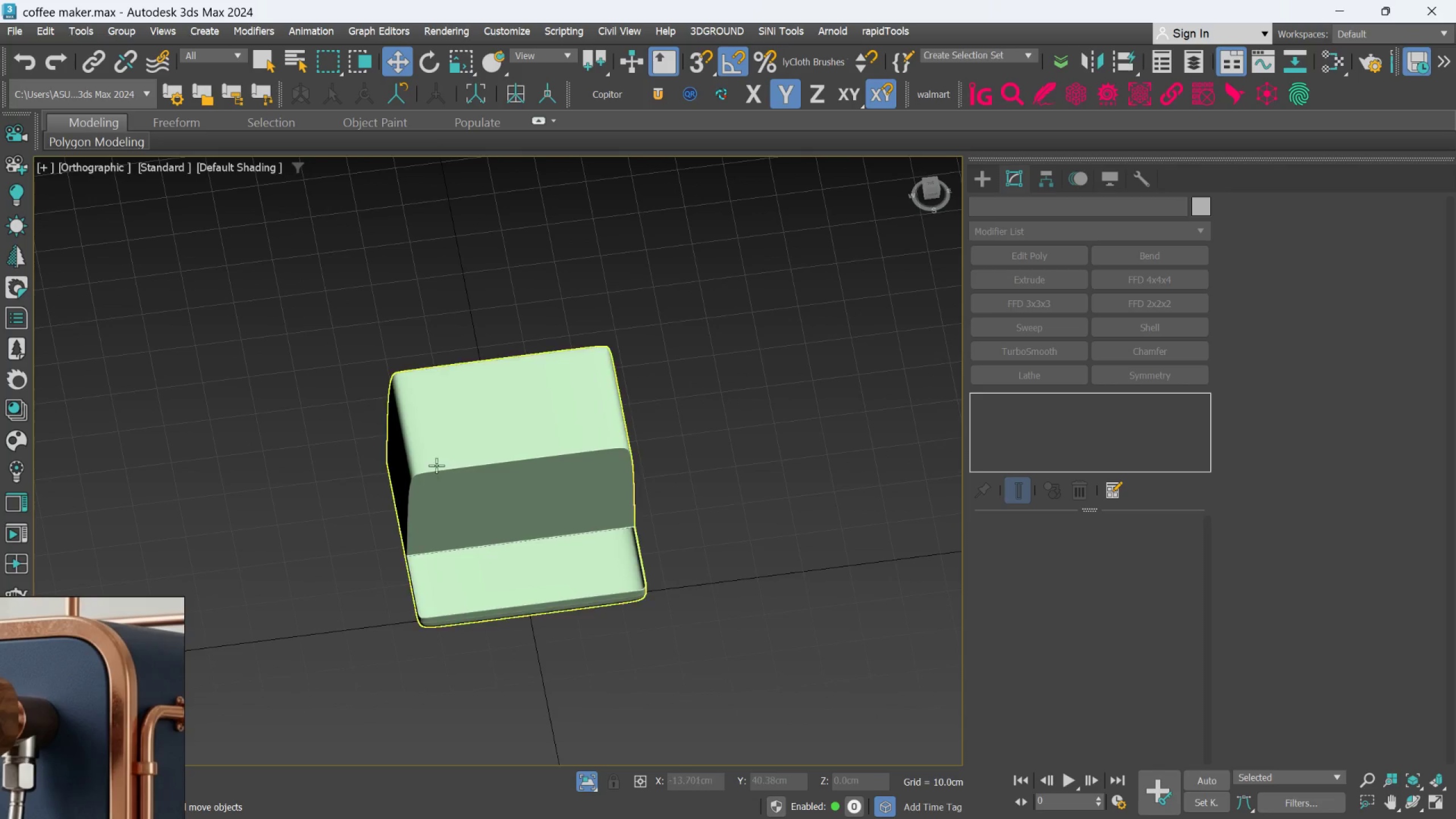 
hold_key(key=AltLeft, duration=0.66)
 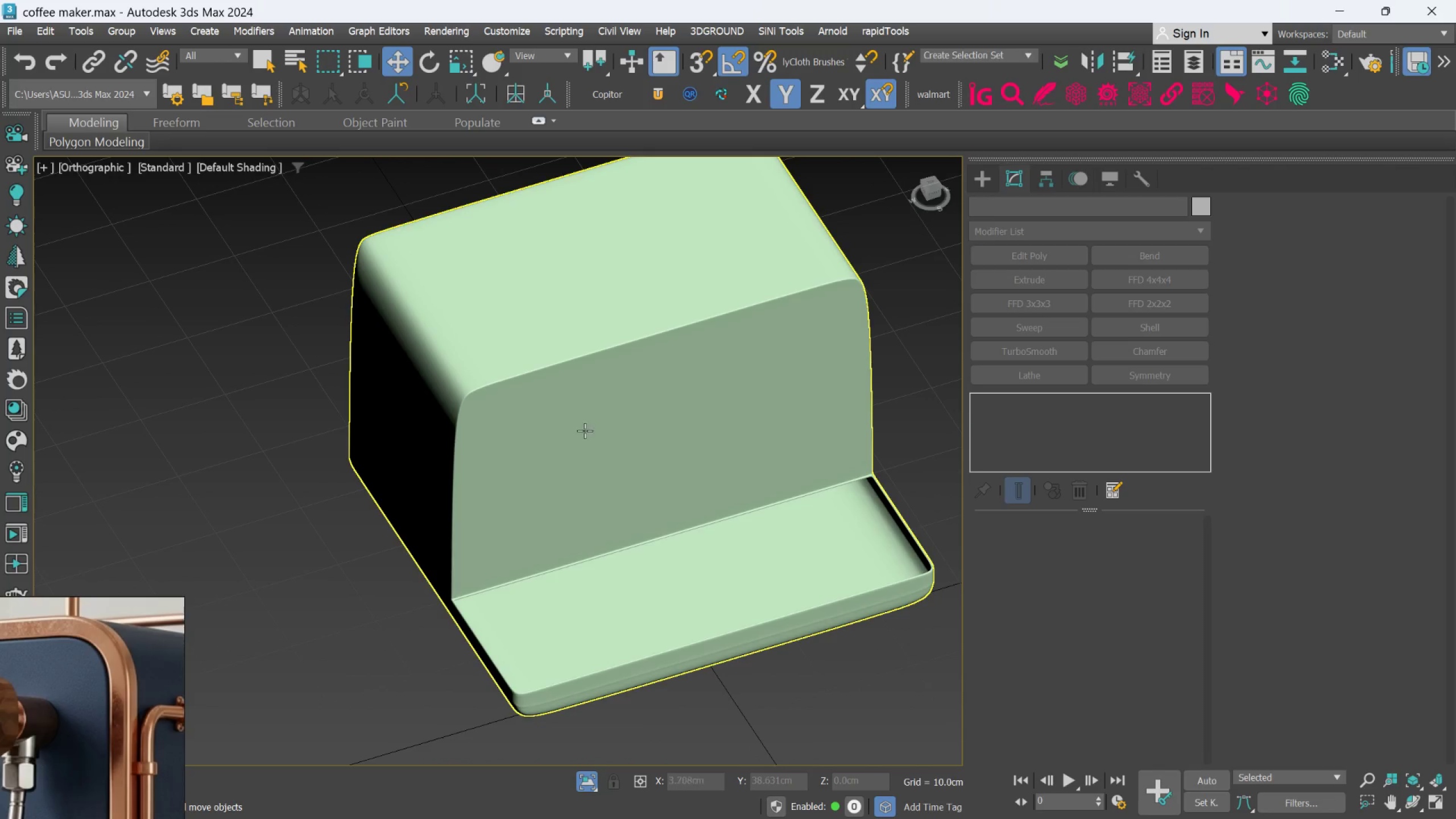 
scroll: coordinate [435, 465], scroll_direction: up, amount: 2.0
 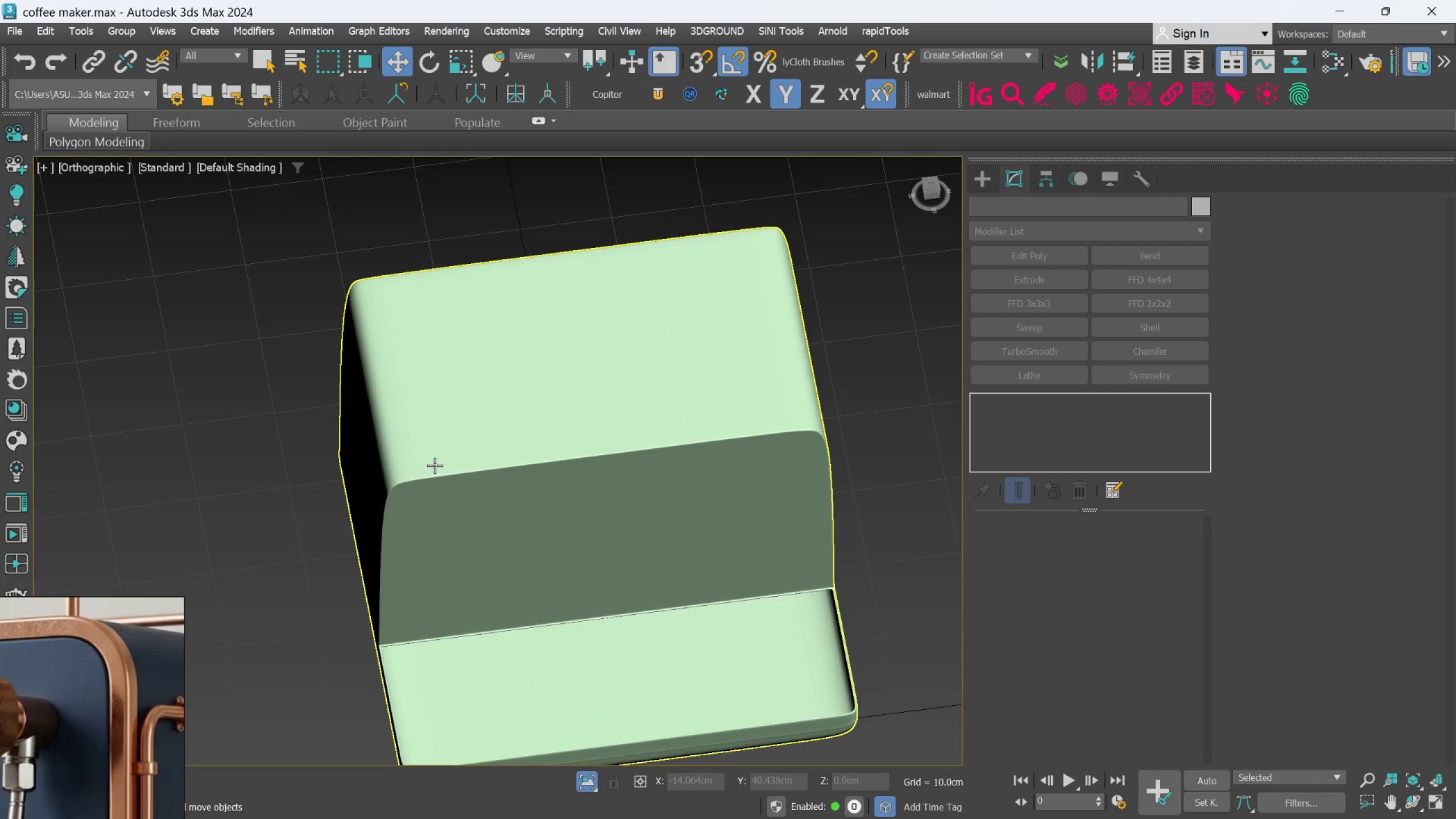 
hold_key(key=AltLeft, duration=0.93)
 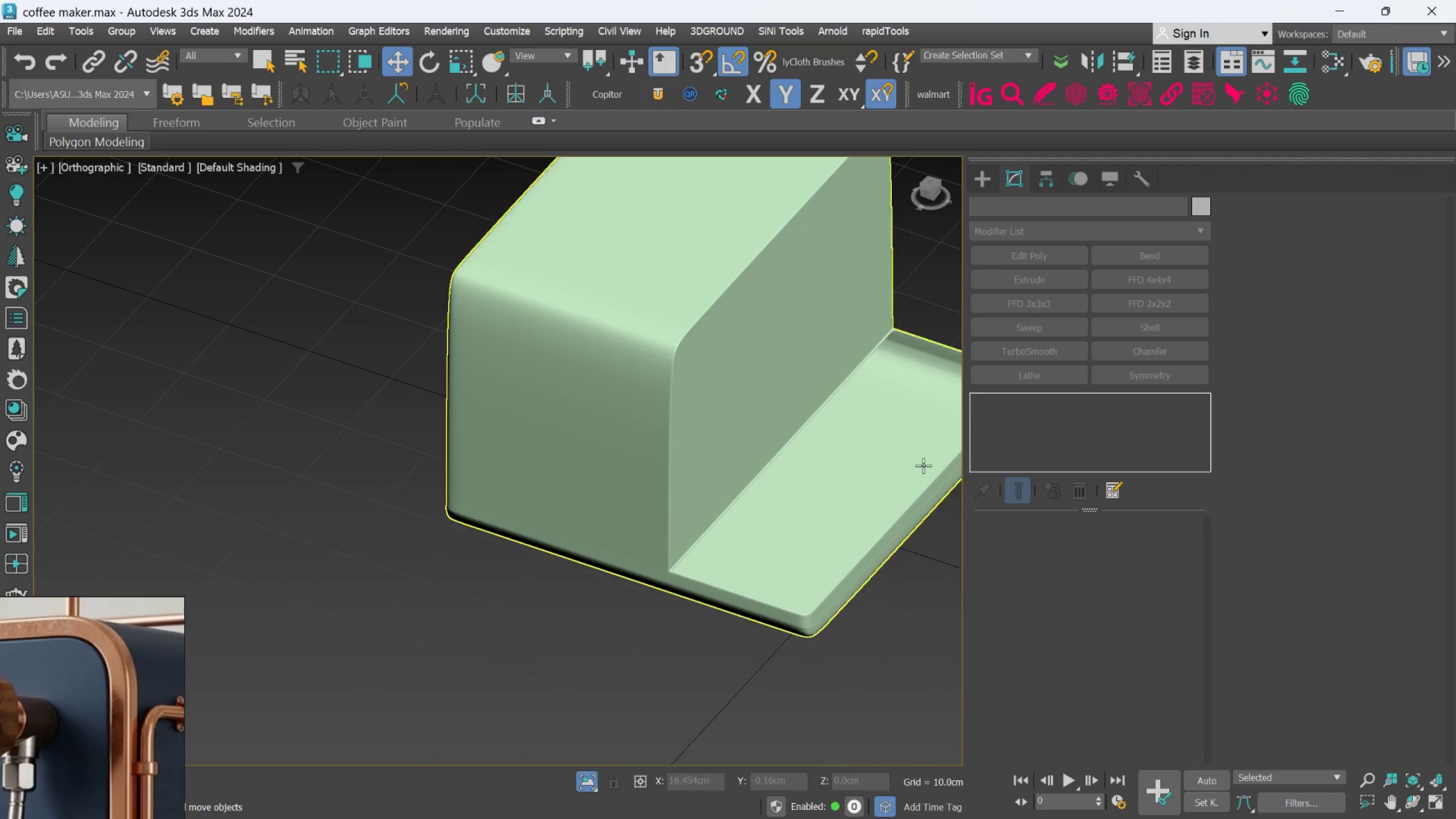 
hold_key(key=AltLeft, duration=0.35)
 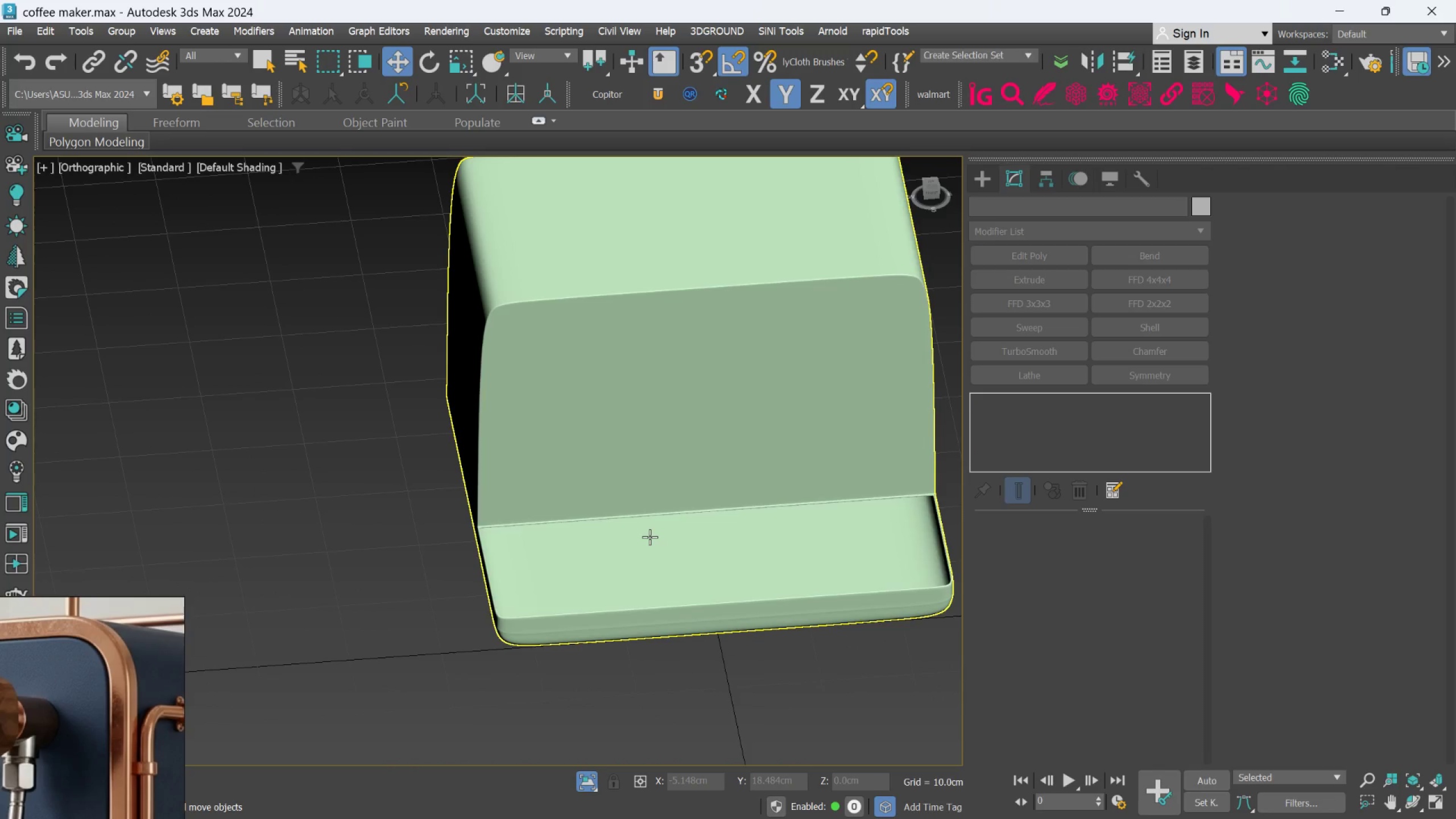 
key(F)
 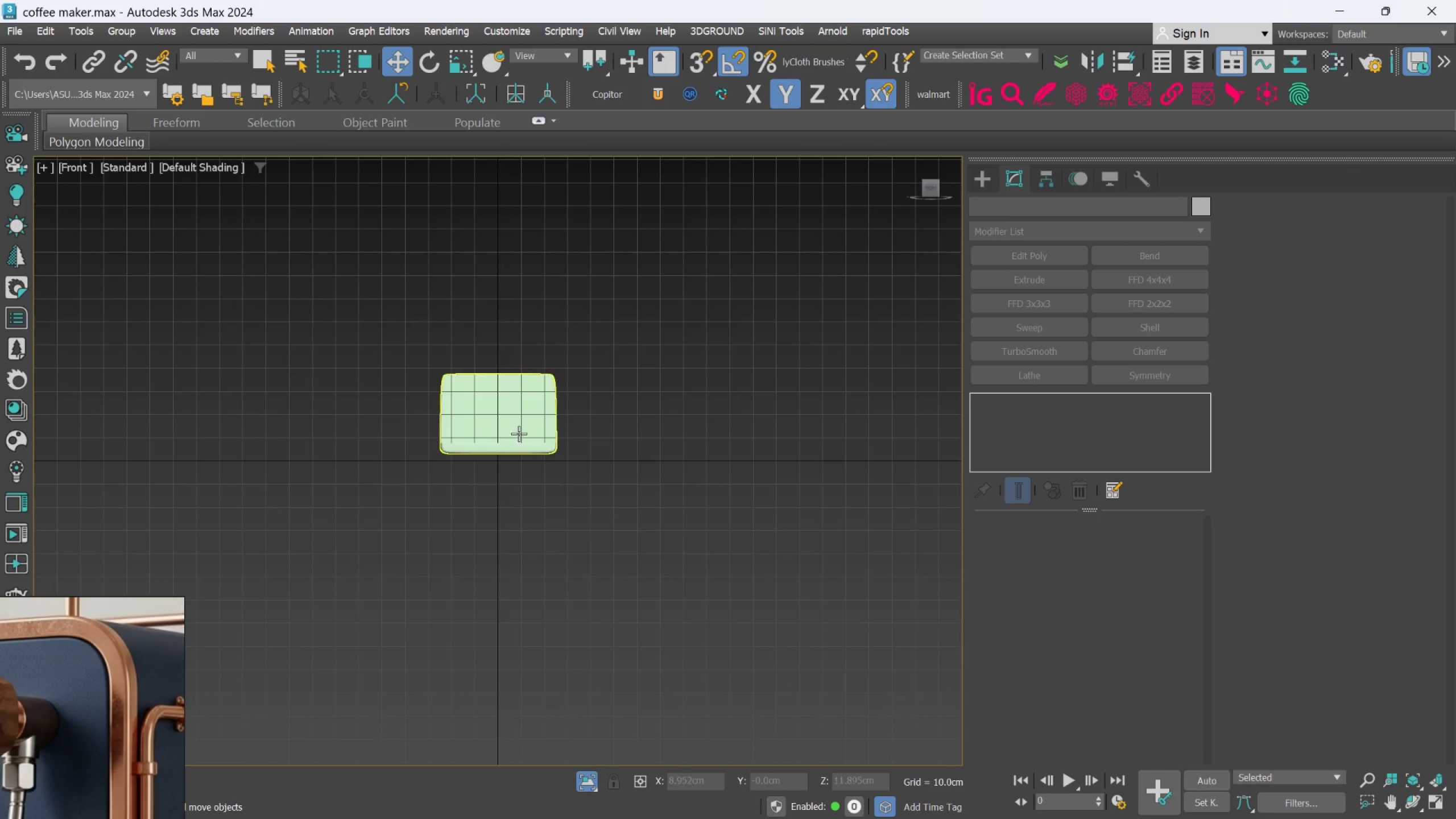 
scroll: coordinate [578, 360], scroll_direction: up, amount: 4.0
 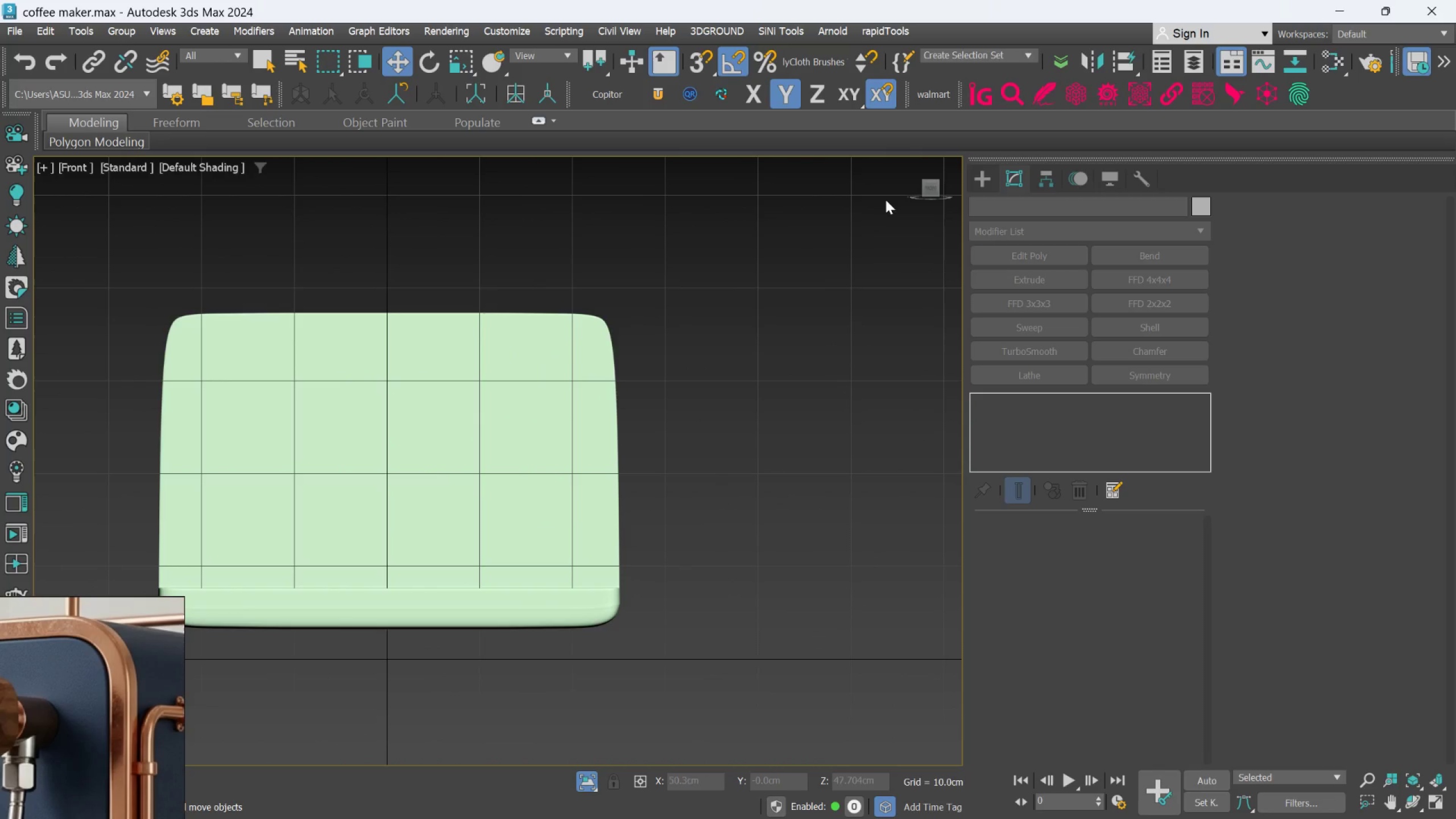 
left_click([987, 177])
 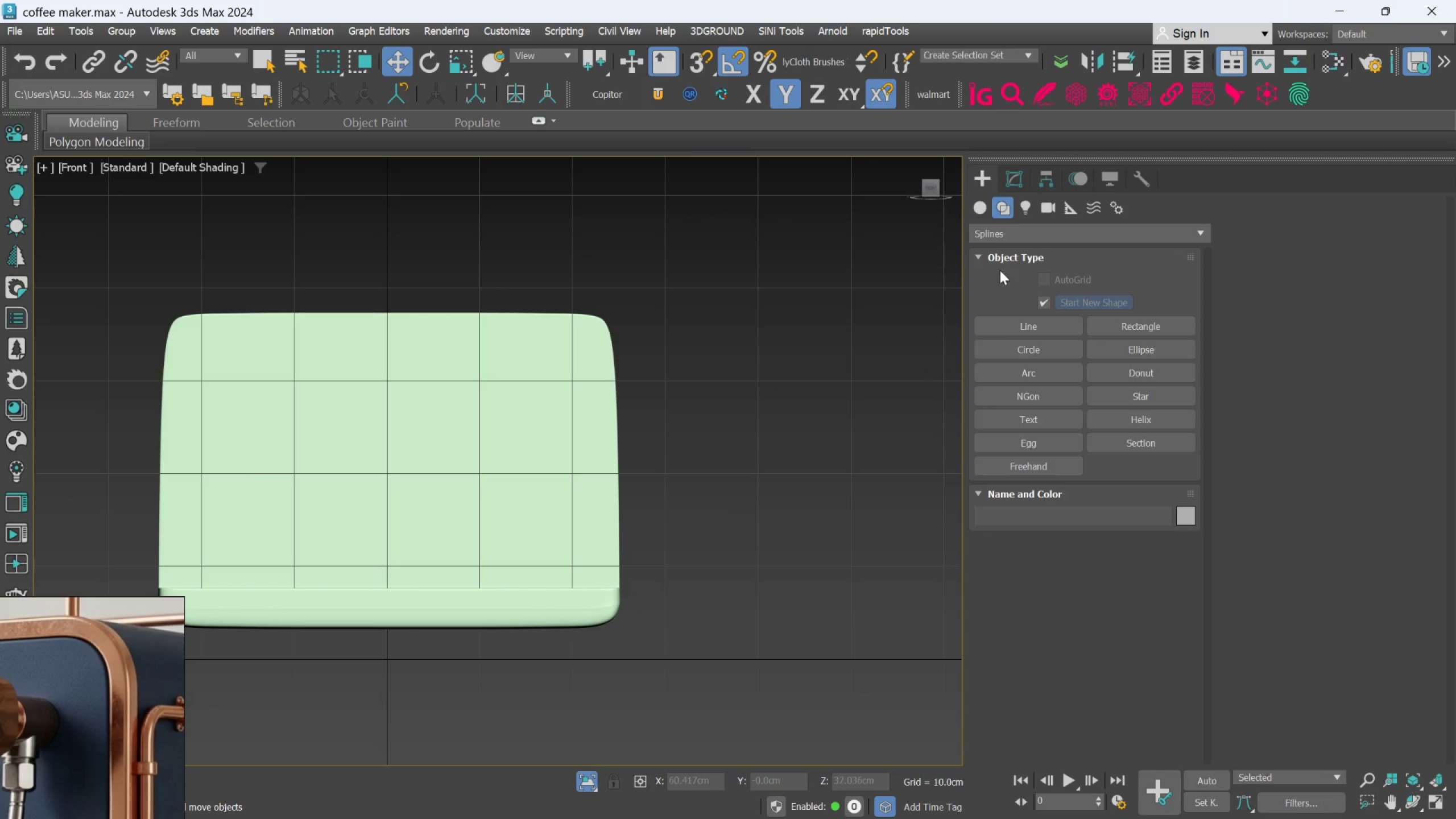 
left_click([1017, 184])
 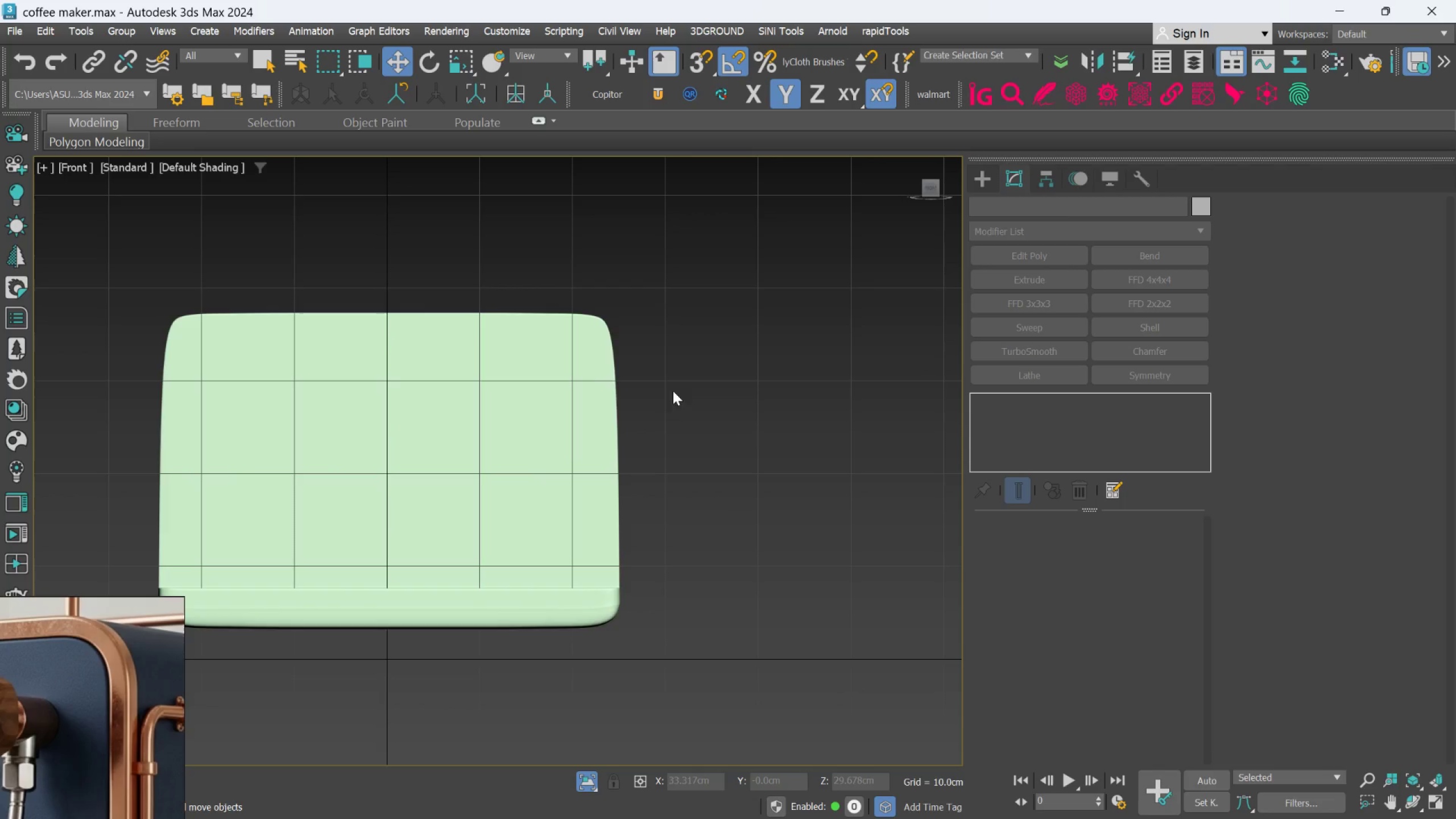 
left_click([561, 423])
 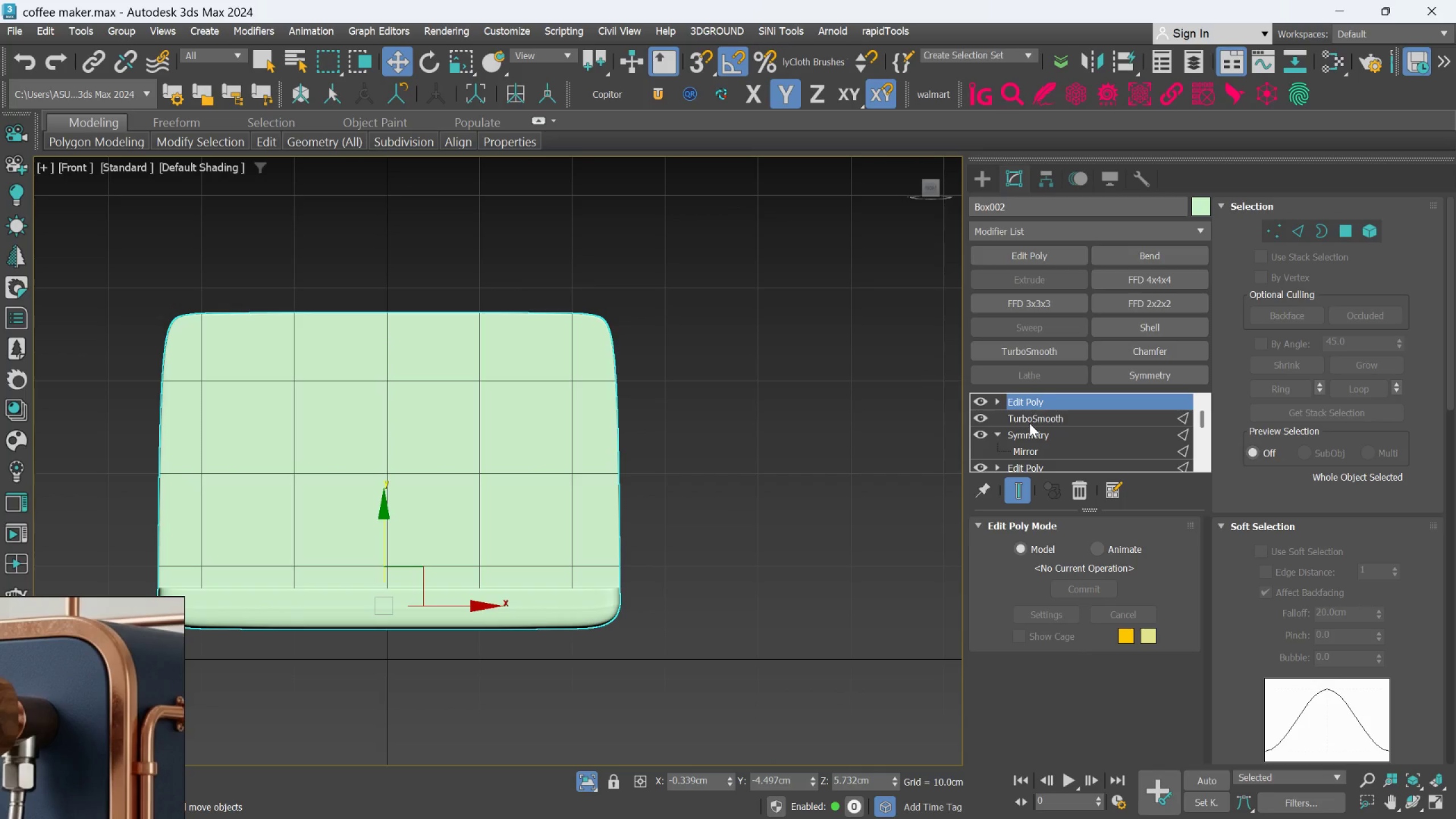 
left_click([1031, 420])
 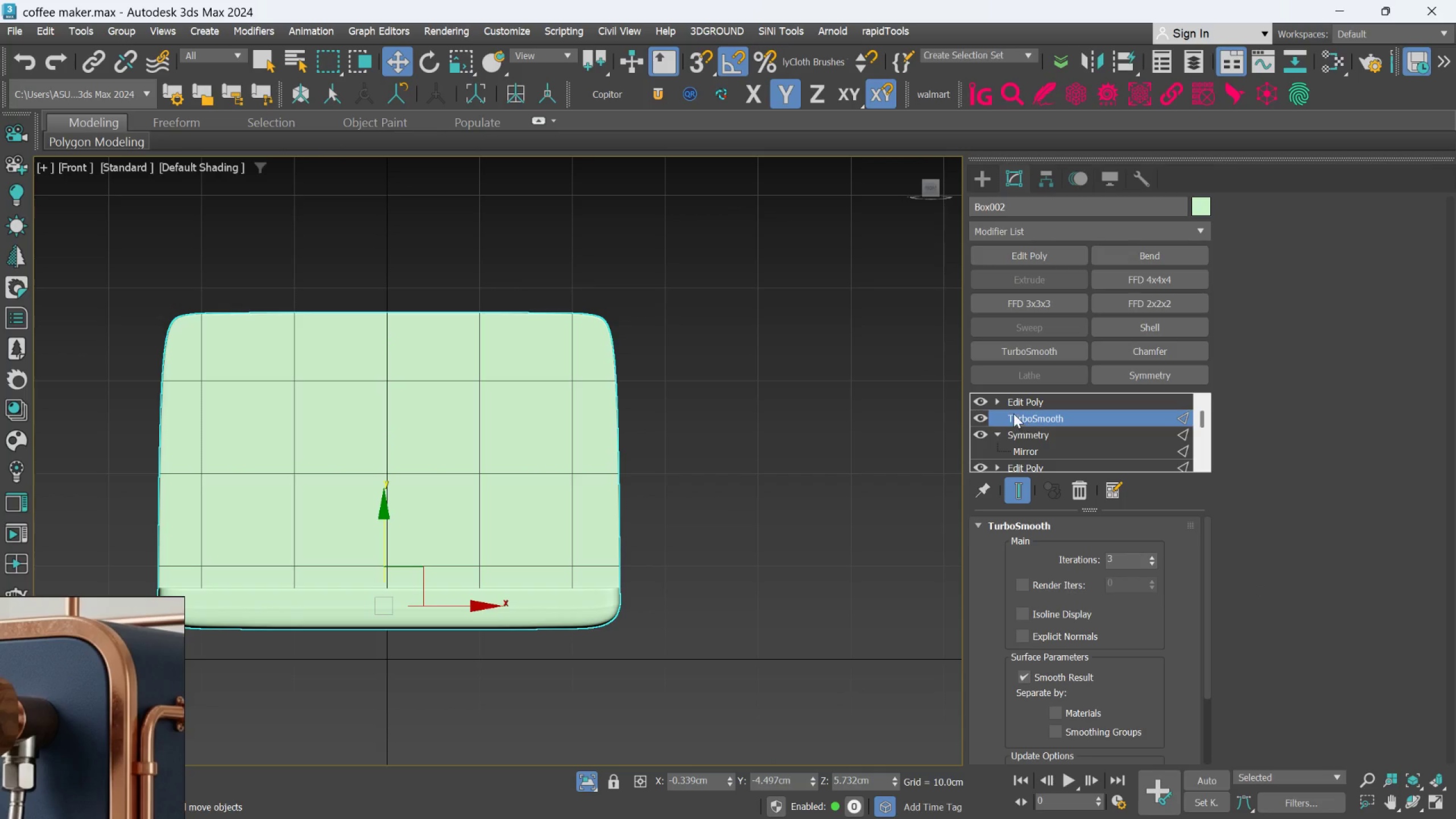 
left_click([1017, 405])
 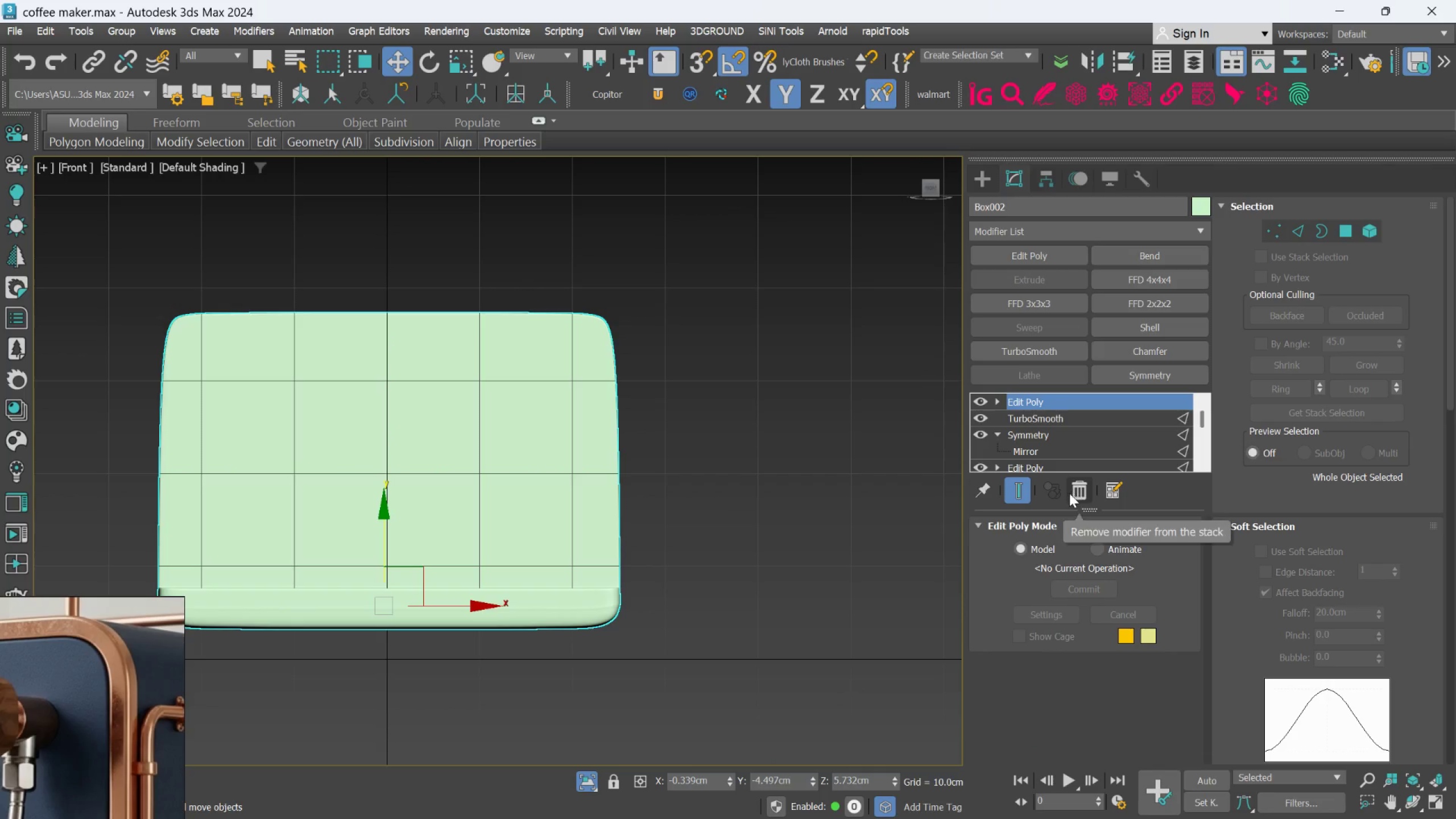 
left_click([1070, 494])
 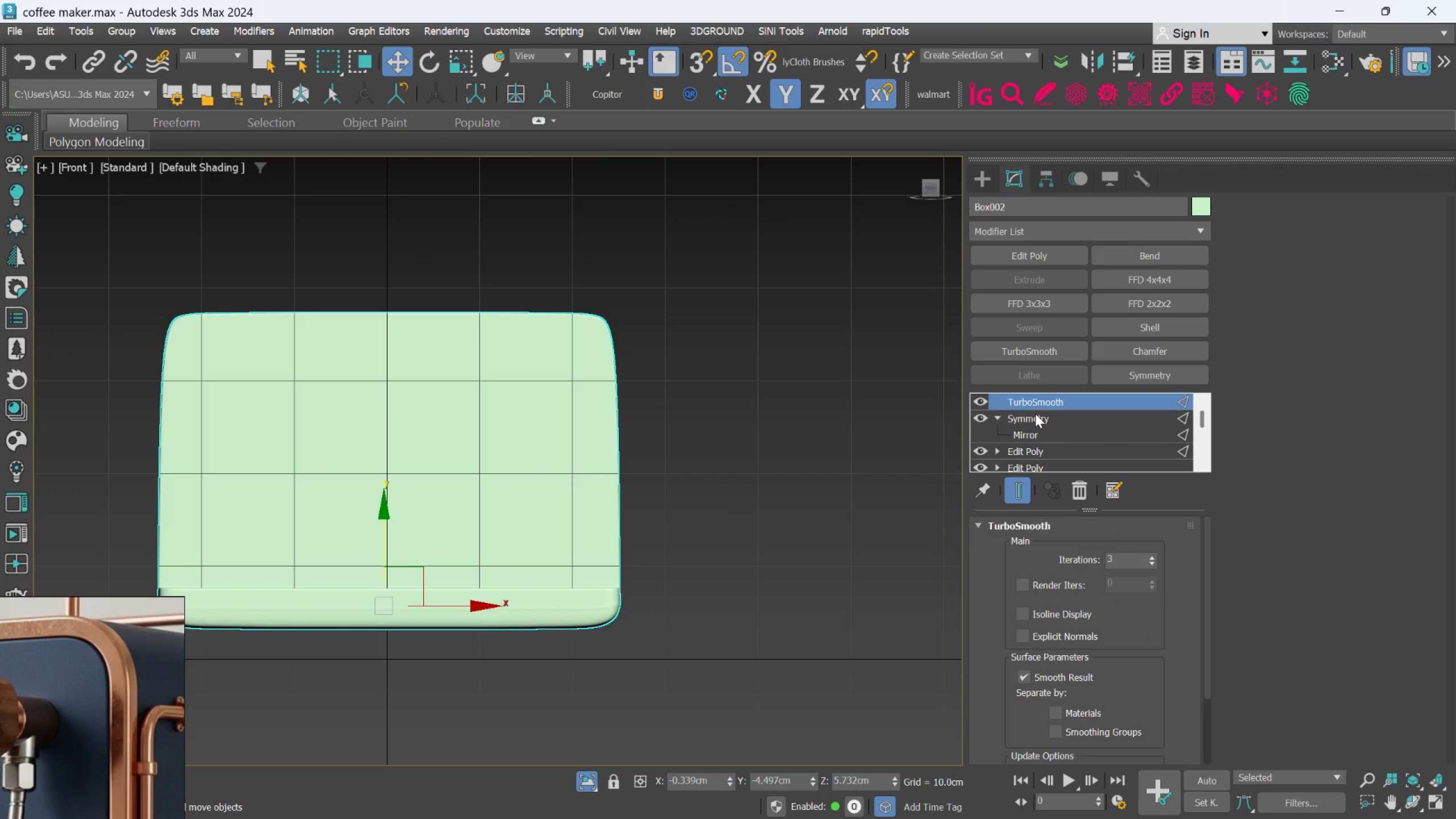 
left_click([1035, 413])
 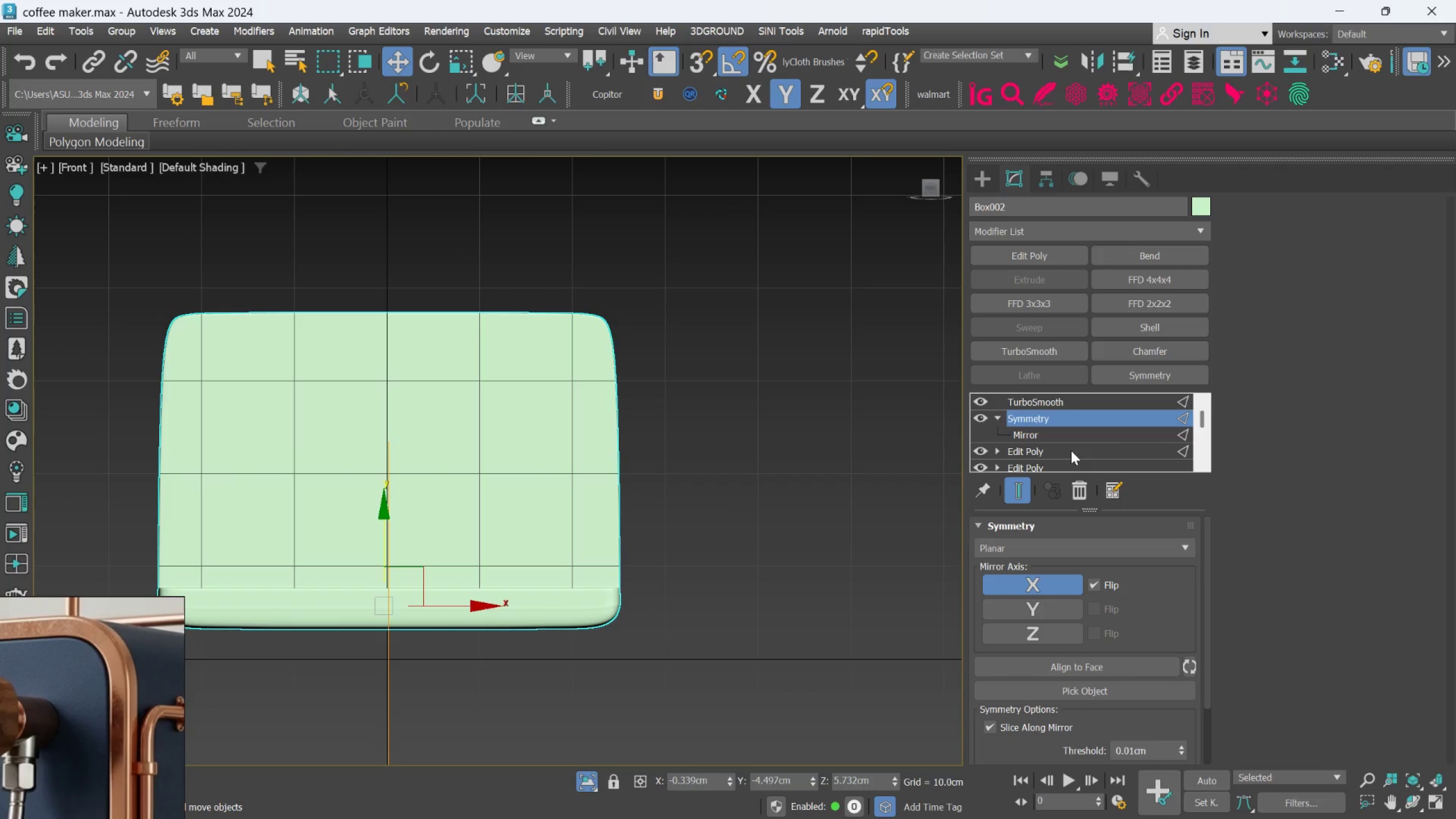 
left_click([1069, 442])
 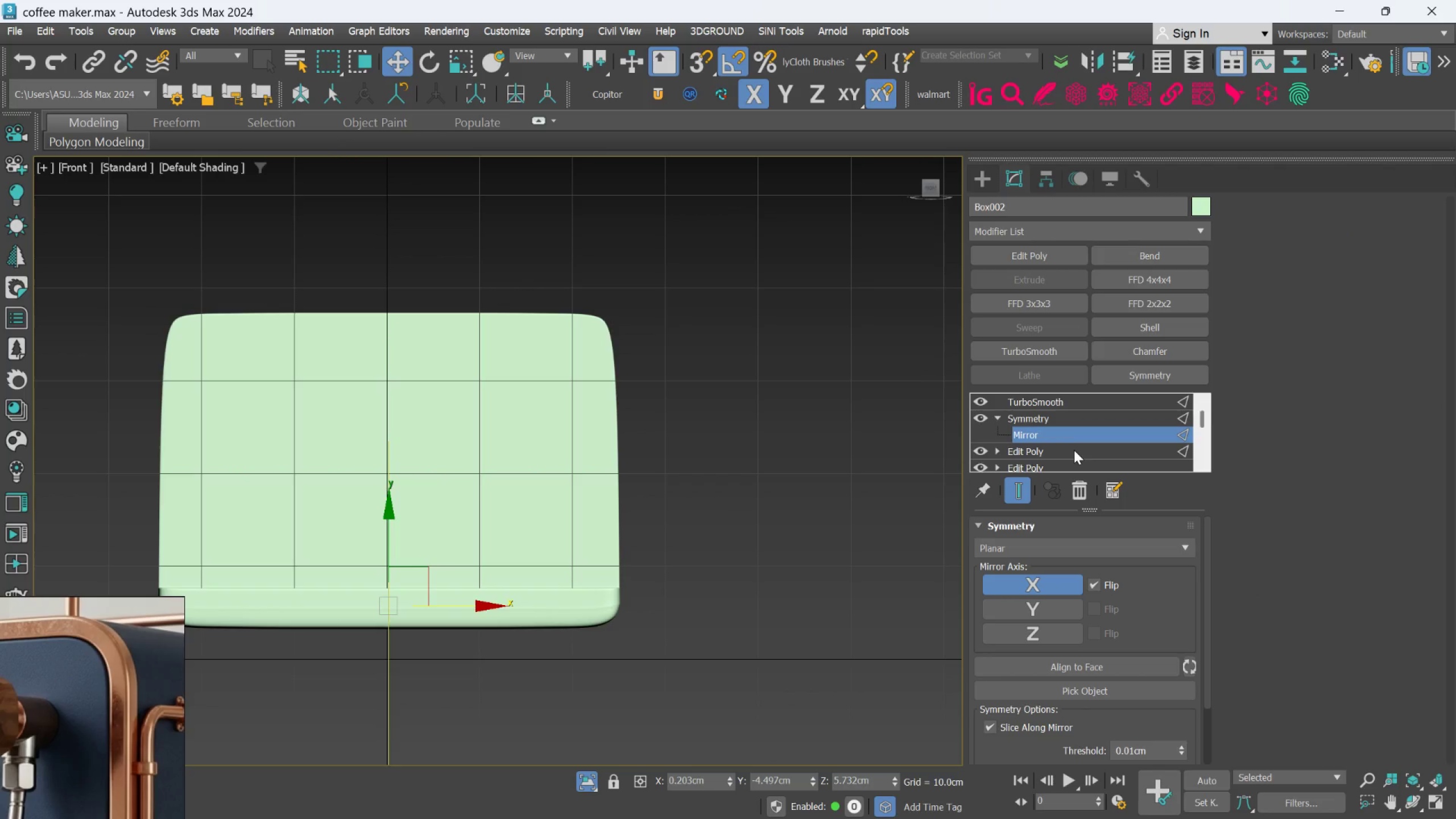 
left_click([1074, 449])
 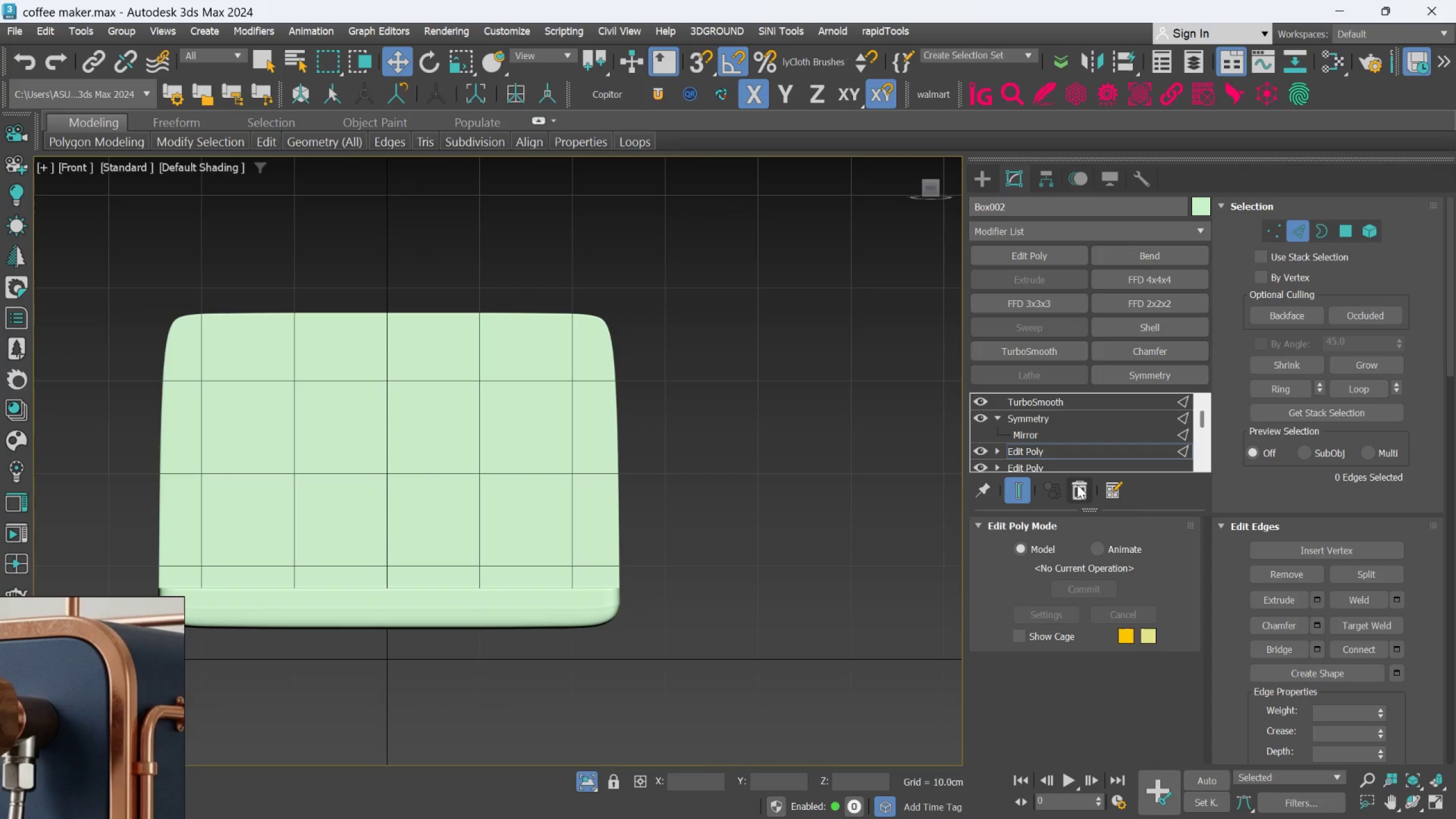 
left_click([1077, 485])
 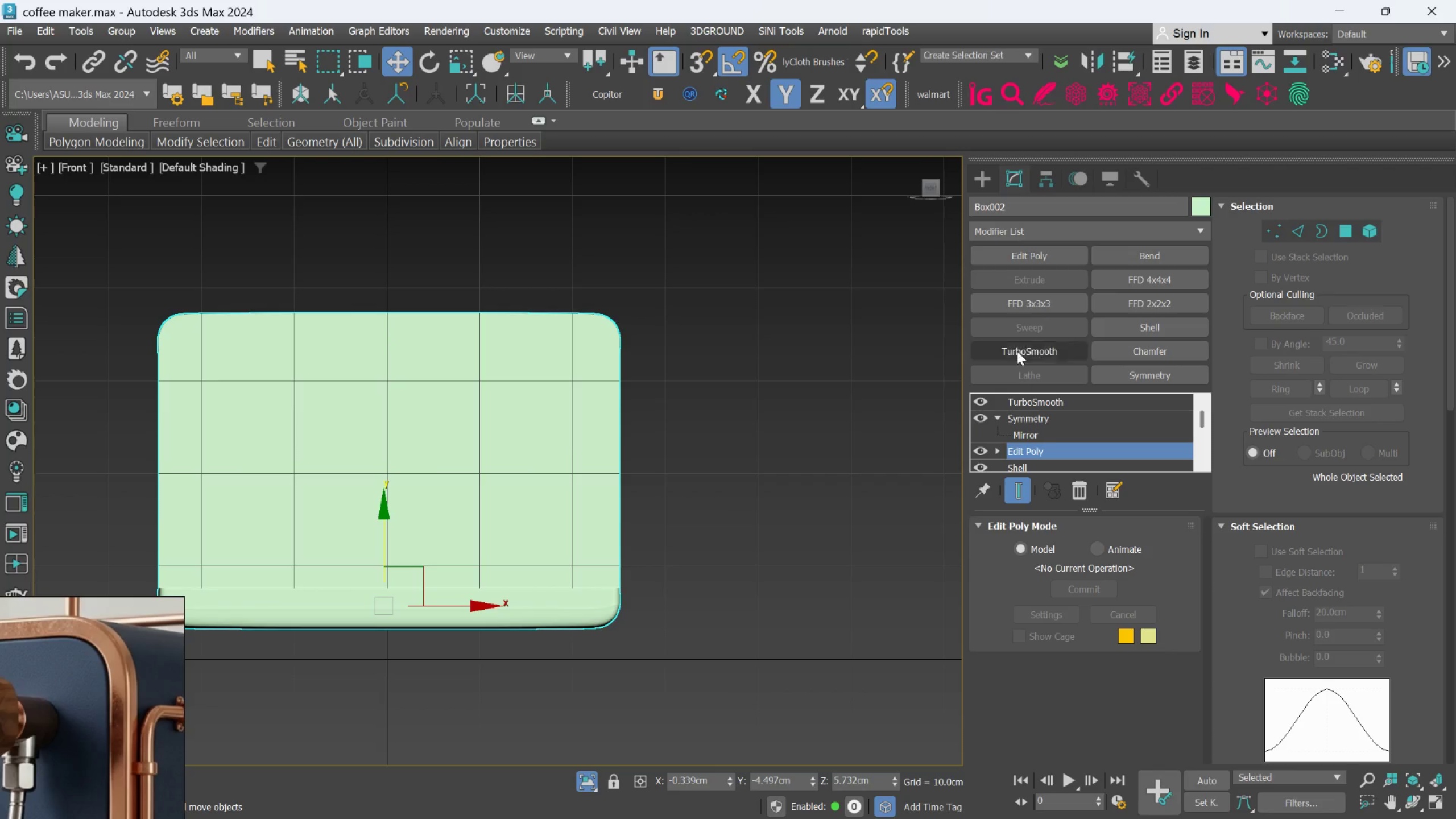 
left_click([1020, 263])
 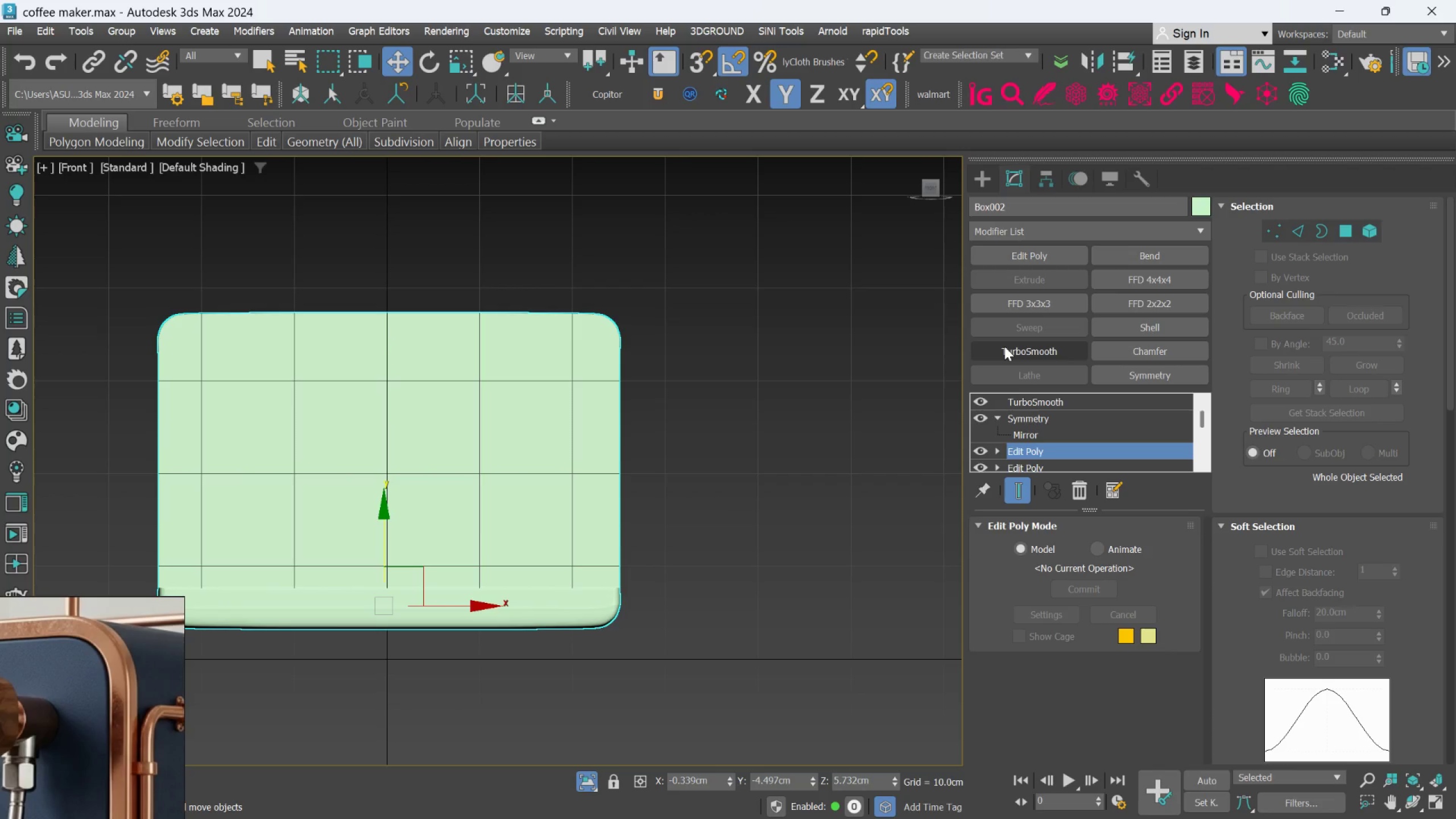 
key(F4)
 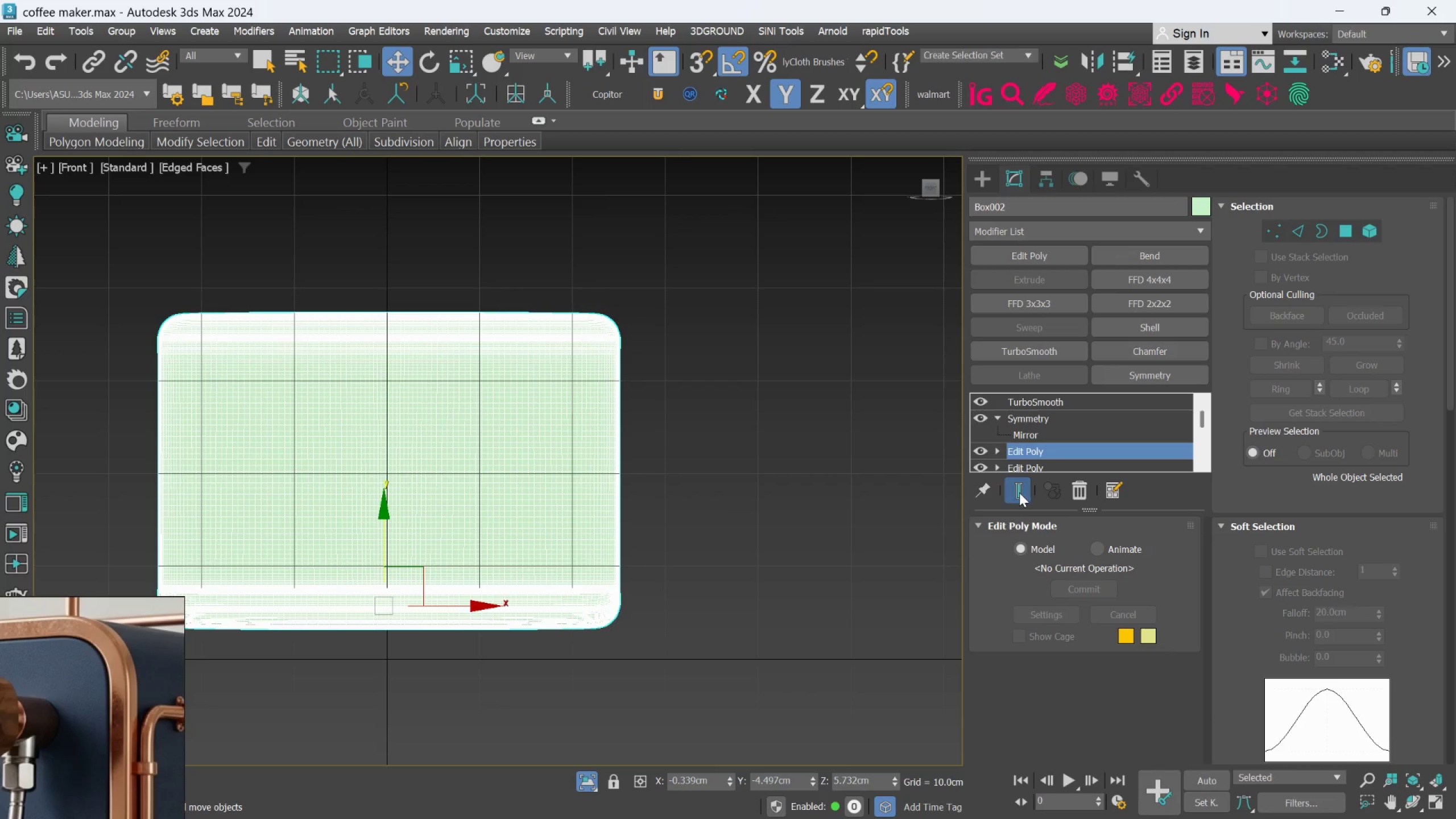 
hold_key(key=MetaLeft, duration=0.44)
 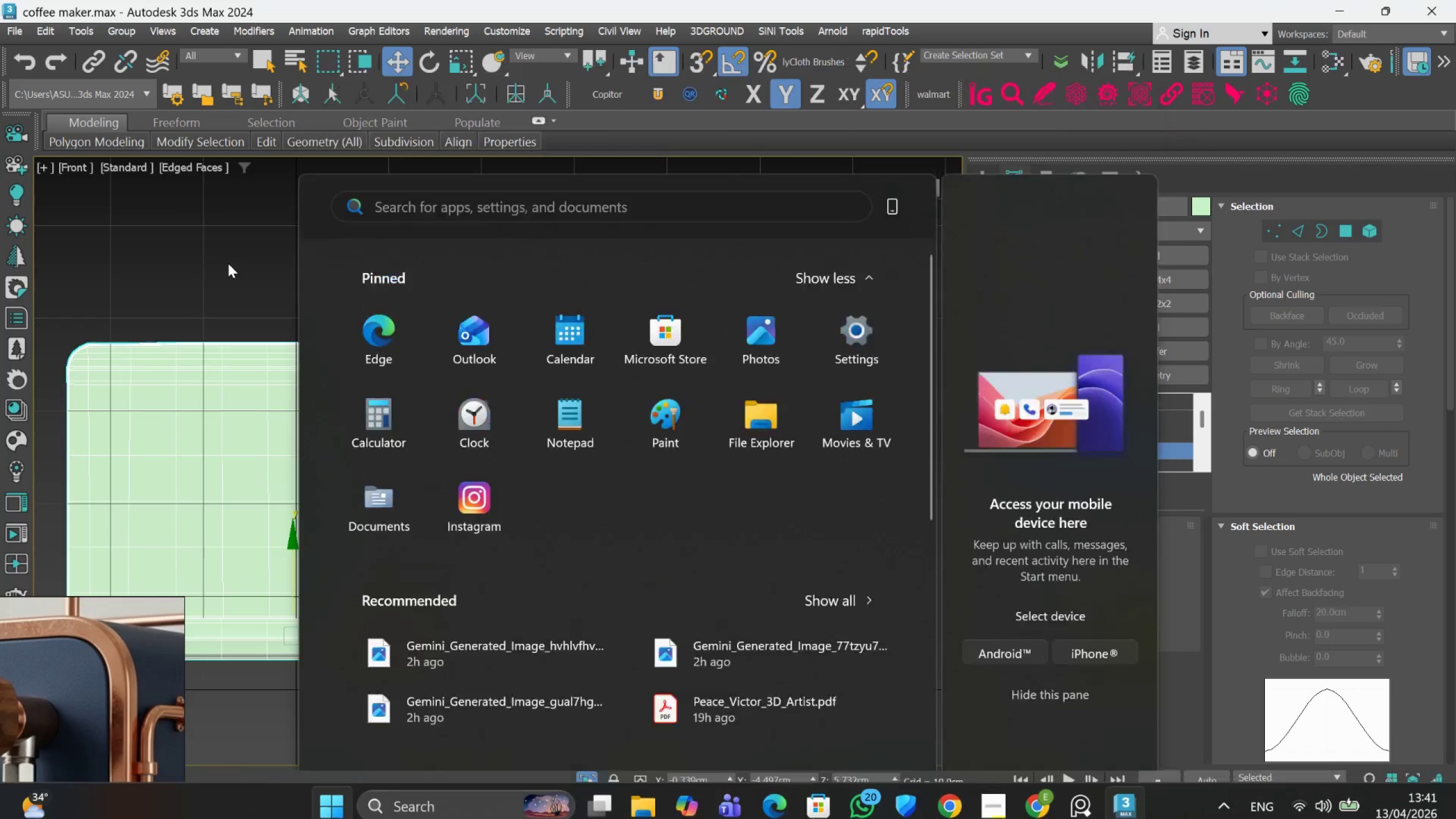 
scroll: coordinate [247, 261], scroll_direction: down, amount: 1.0
 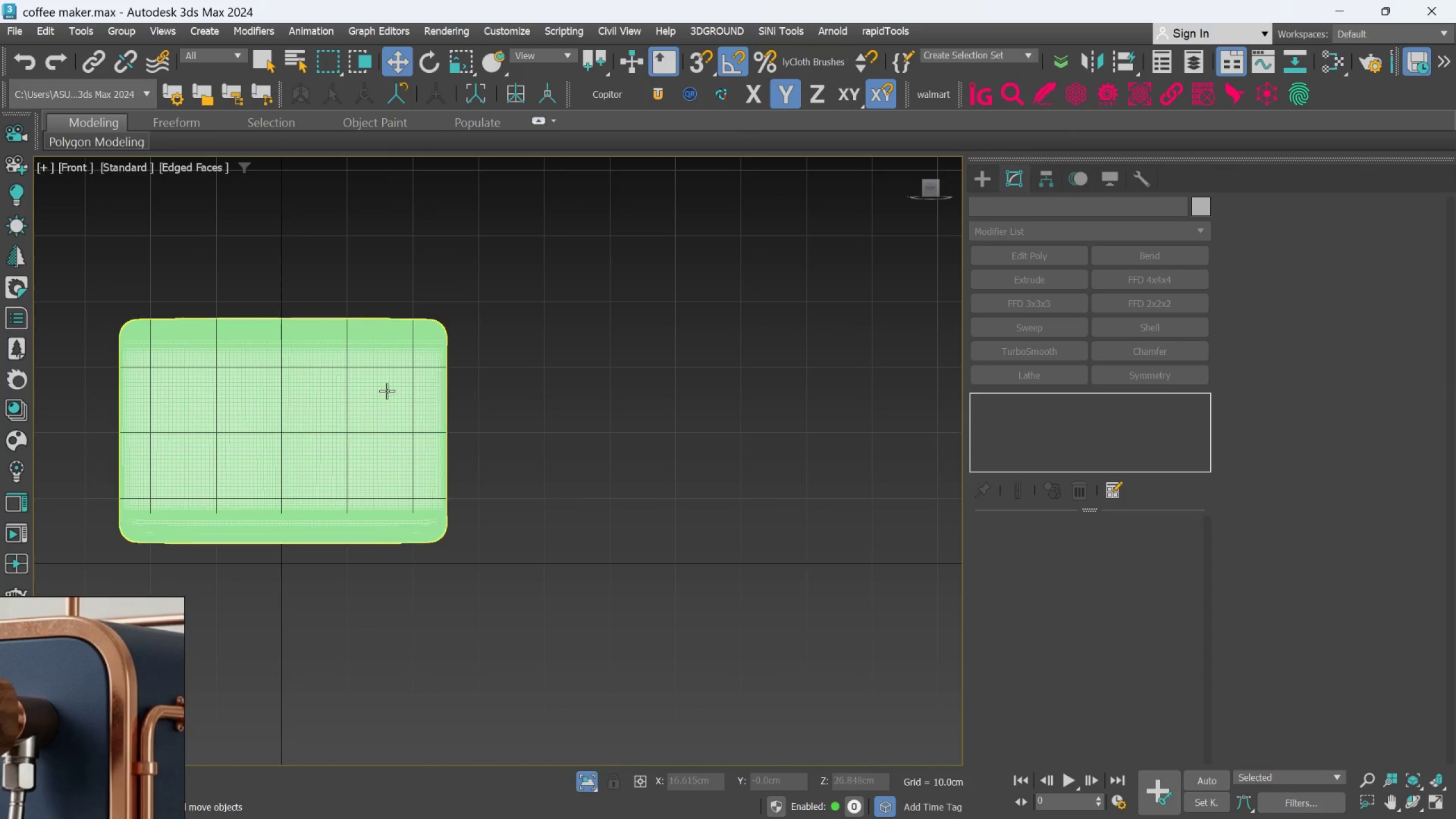 
left_click([383, 394])
 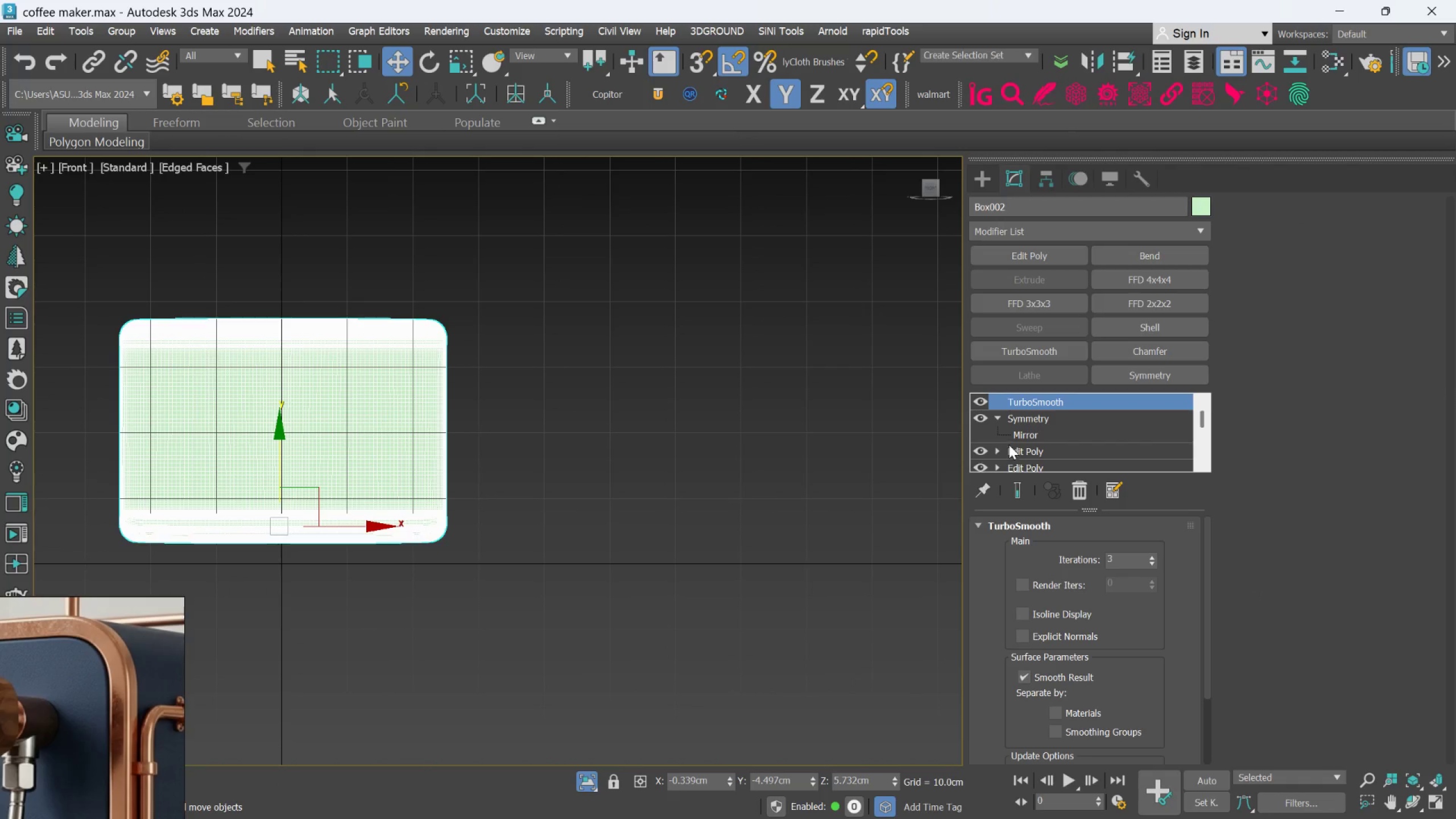 
left_click([1014, 450])
 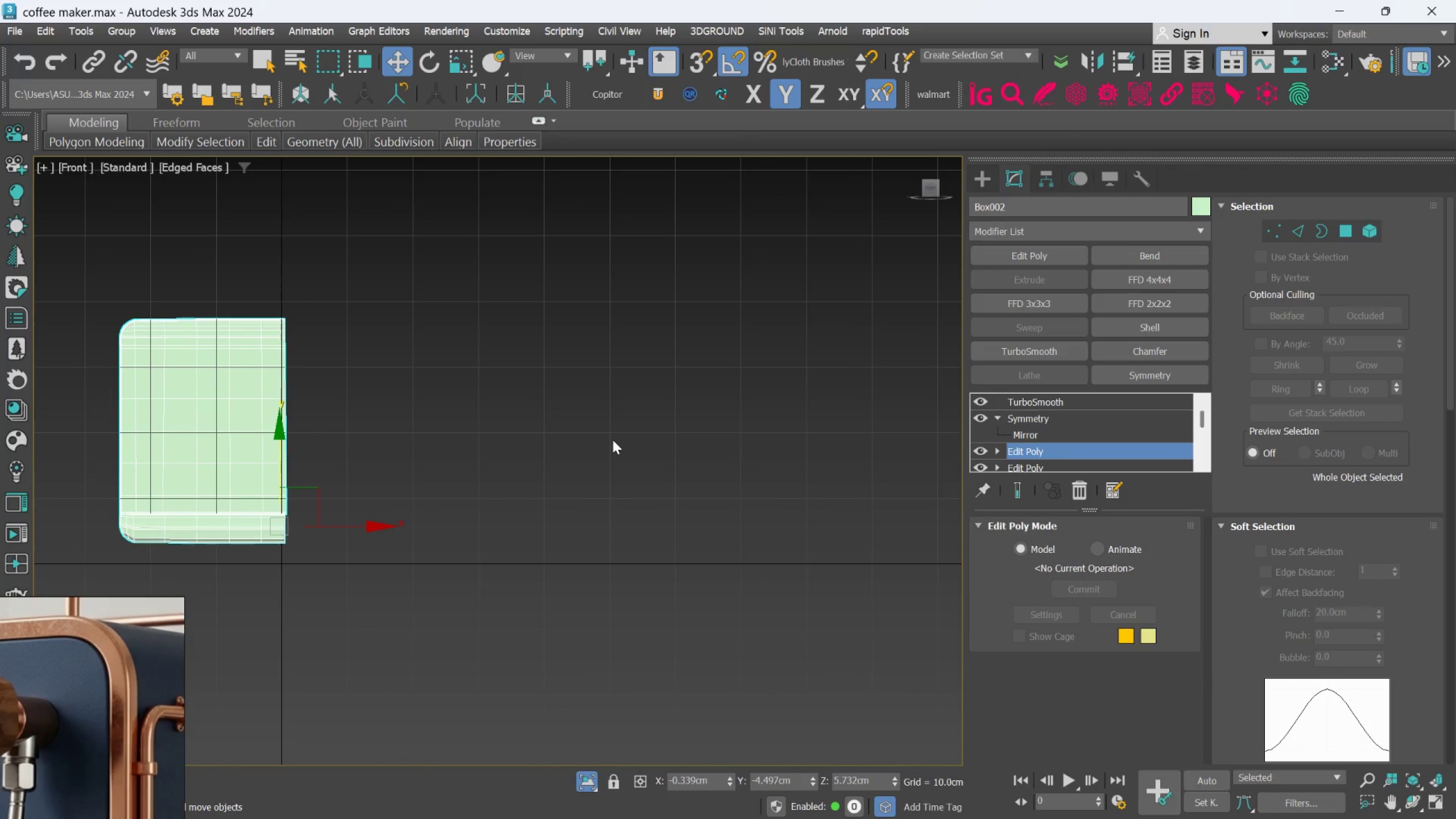 
hold_key(key=AltLeft, duration=0.48)
scroll: coordinate [608, 449], scroll_direction: down, amount: 1.0
 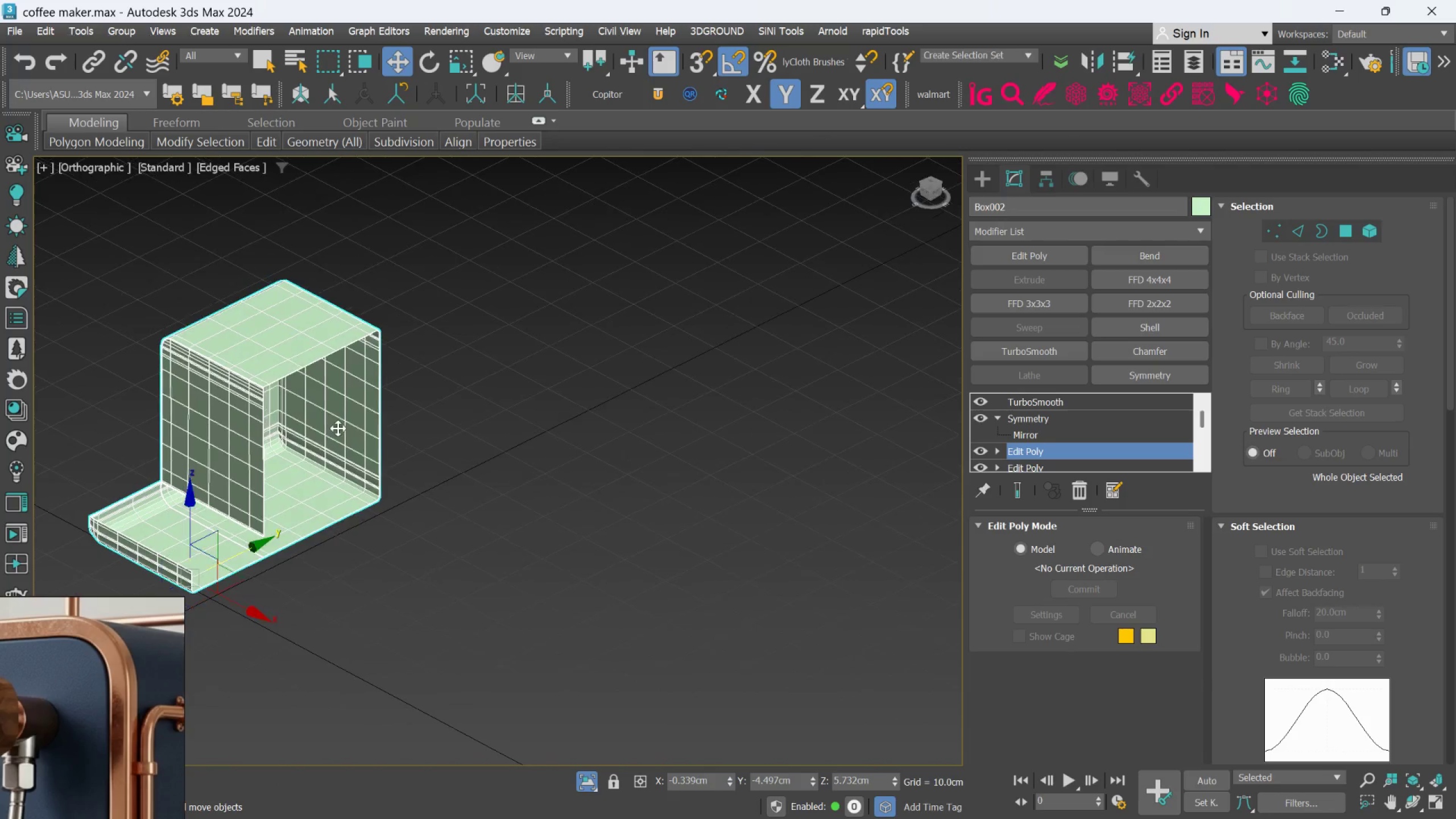 
hold_key(key=AltLeft, duration=0.75)
 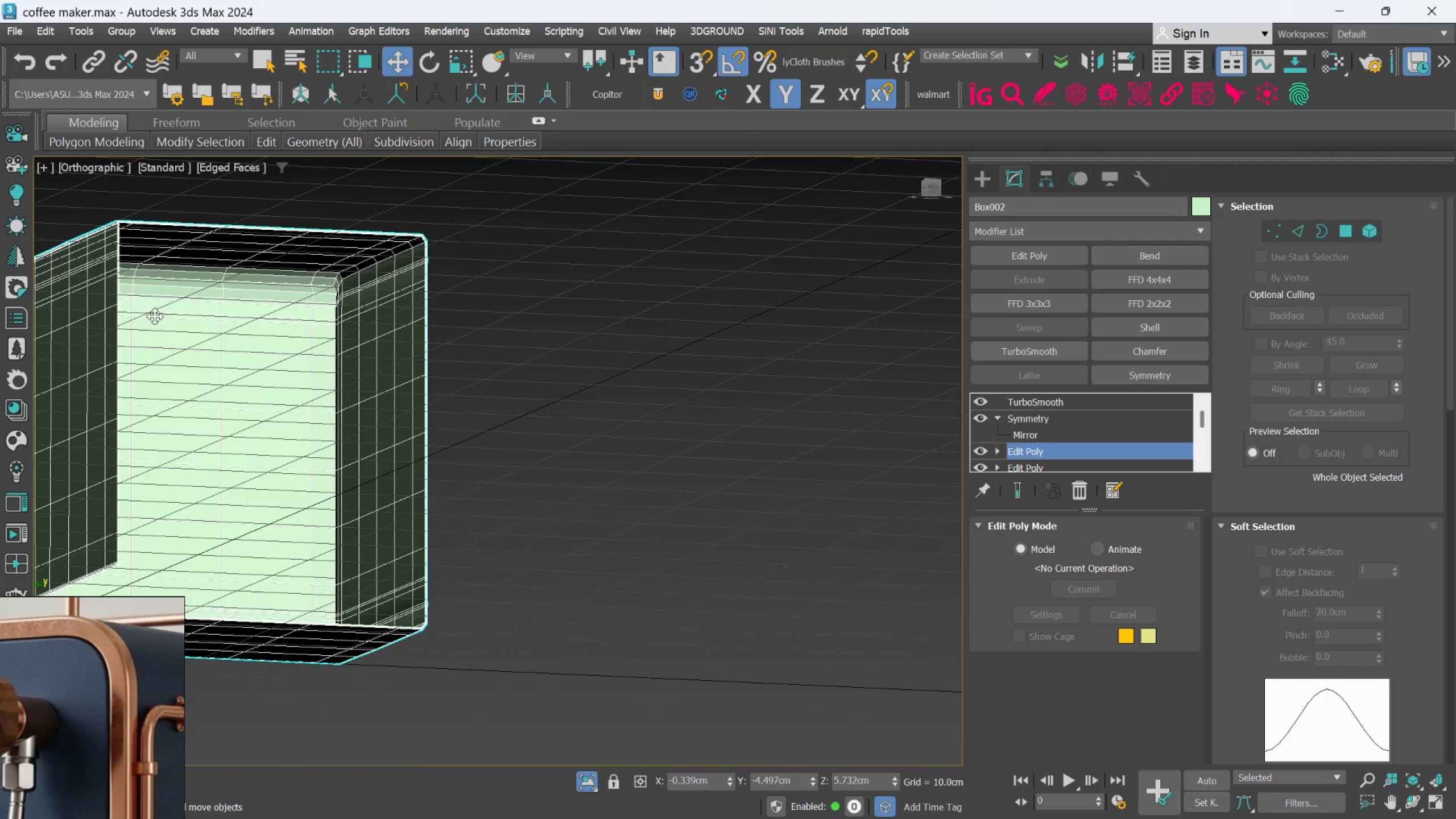 
scroll: coordinate [337, 427], scroll_direction: up, amount: 2.0
 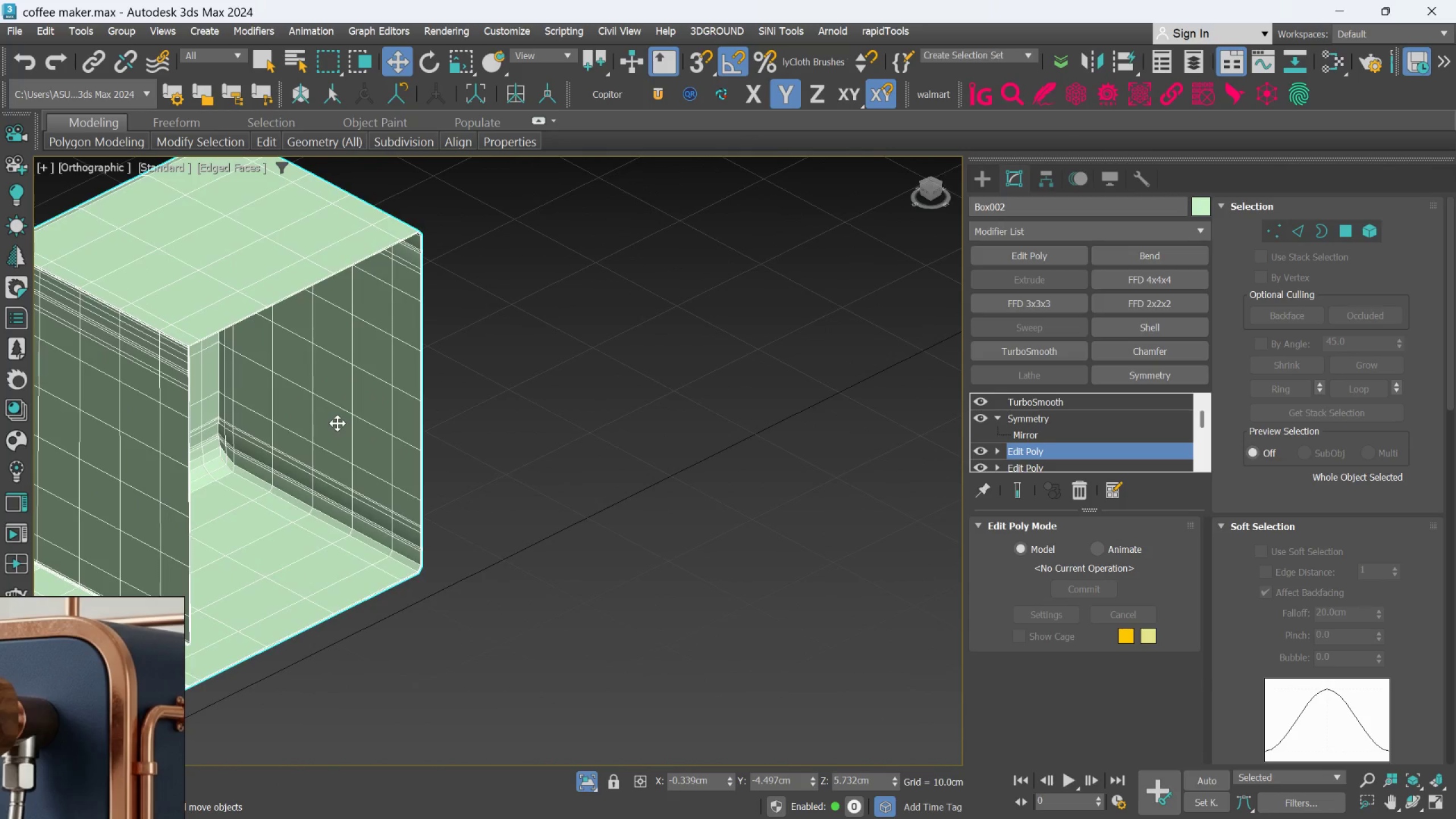 
hold_key(key=AltLeft, duration=0.92)
 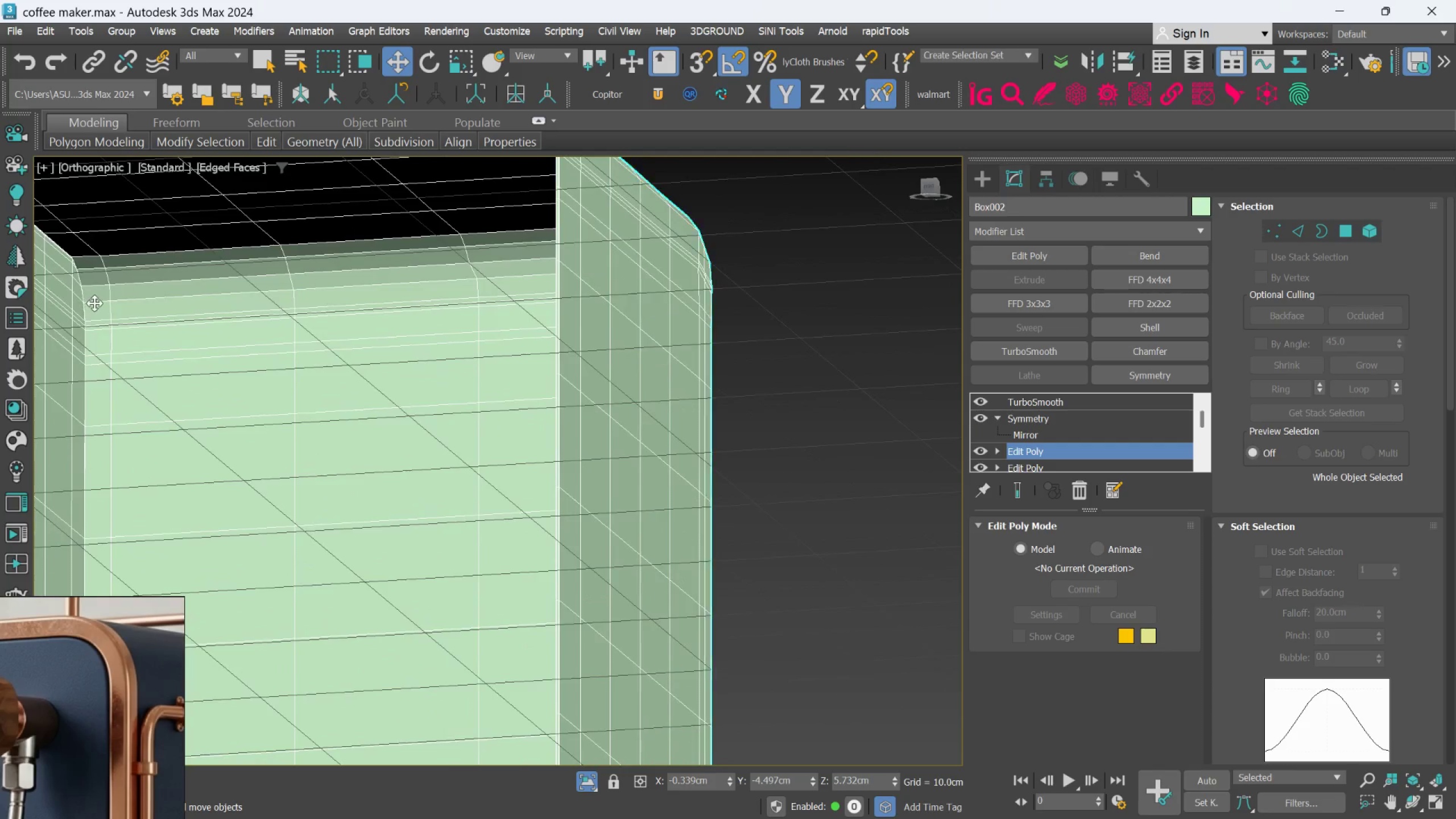 
scroll: coordinate [134, 305], scroll_direction: up, amount: 2.0
 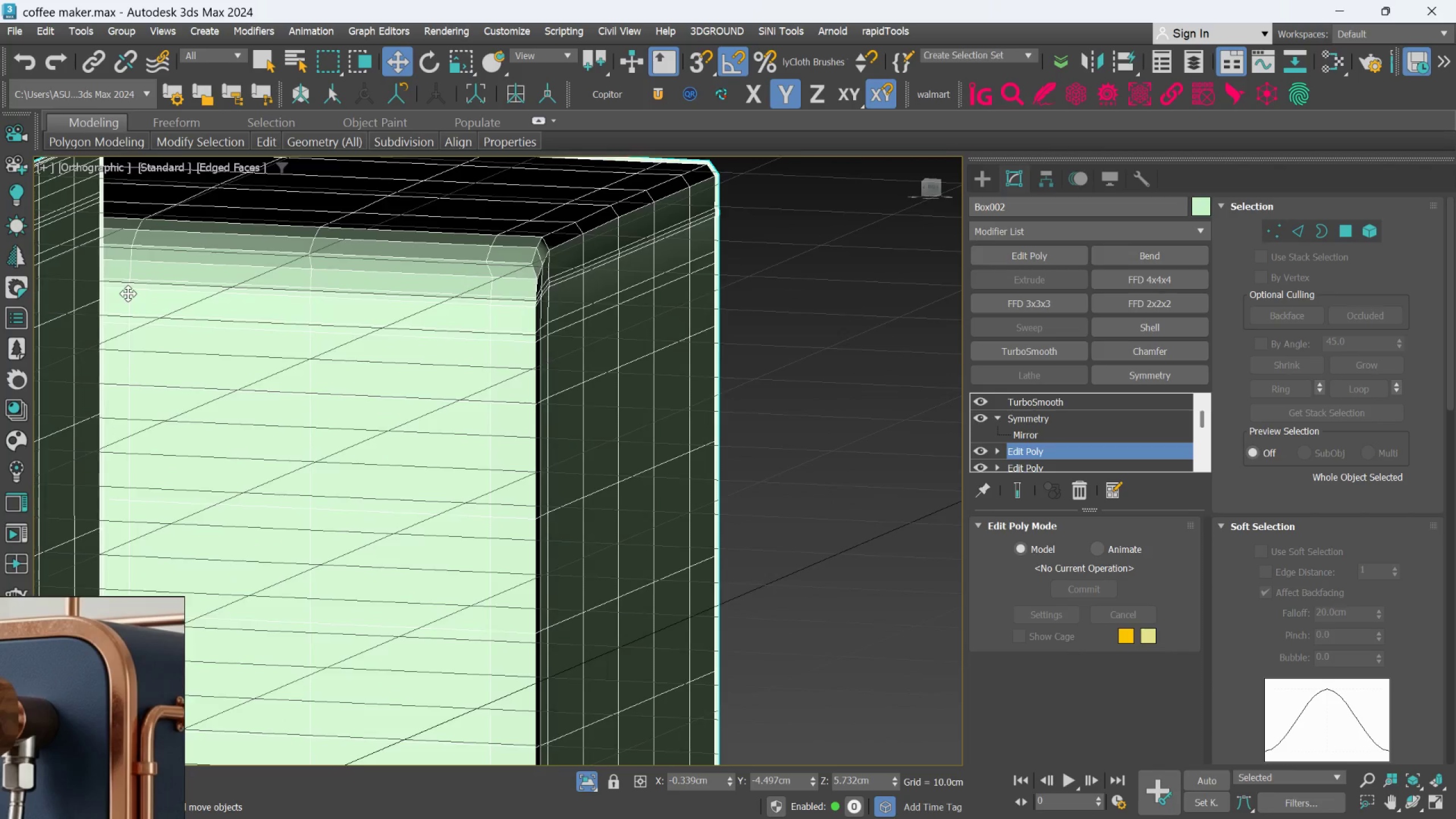 
hold_key(key=AltLeft, duration=1.5)
 